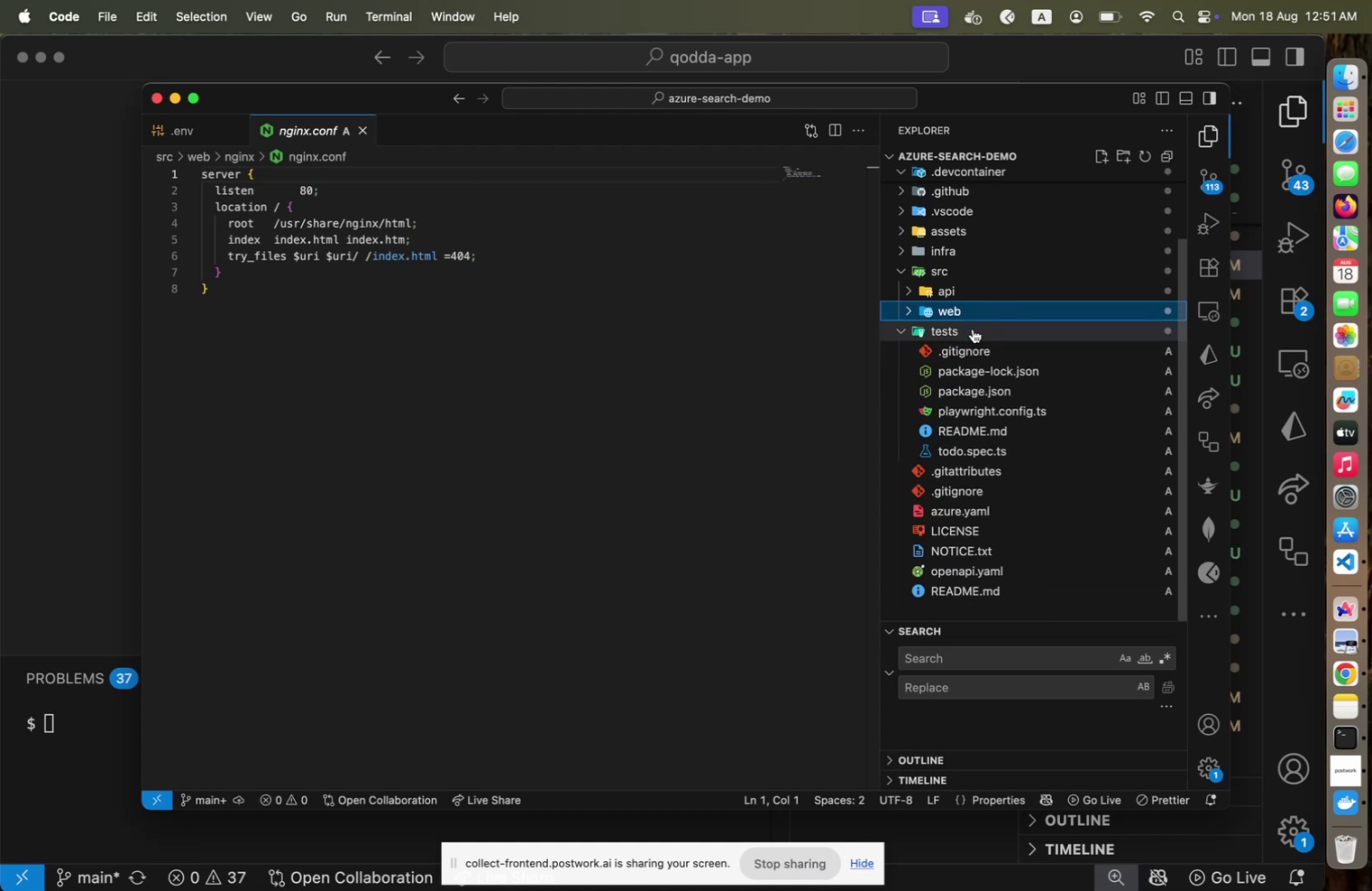 
left_click([971, 307])
 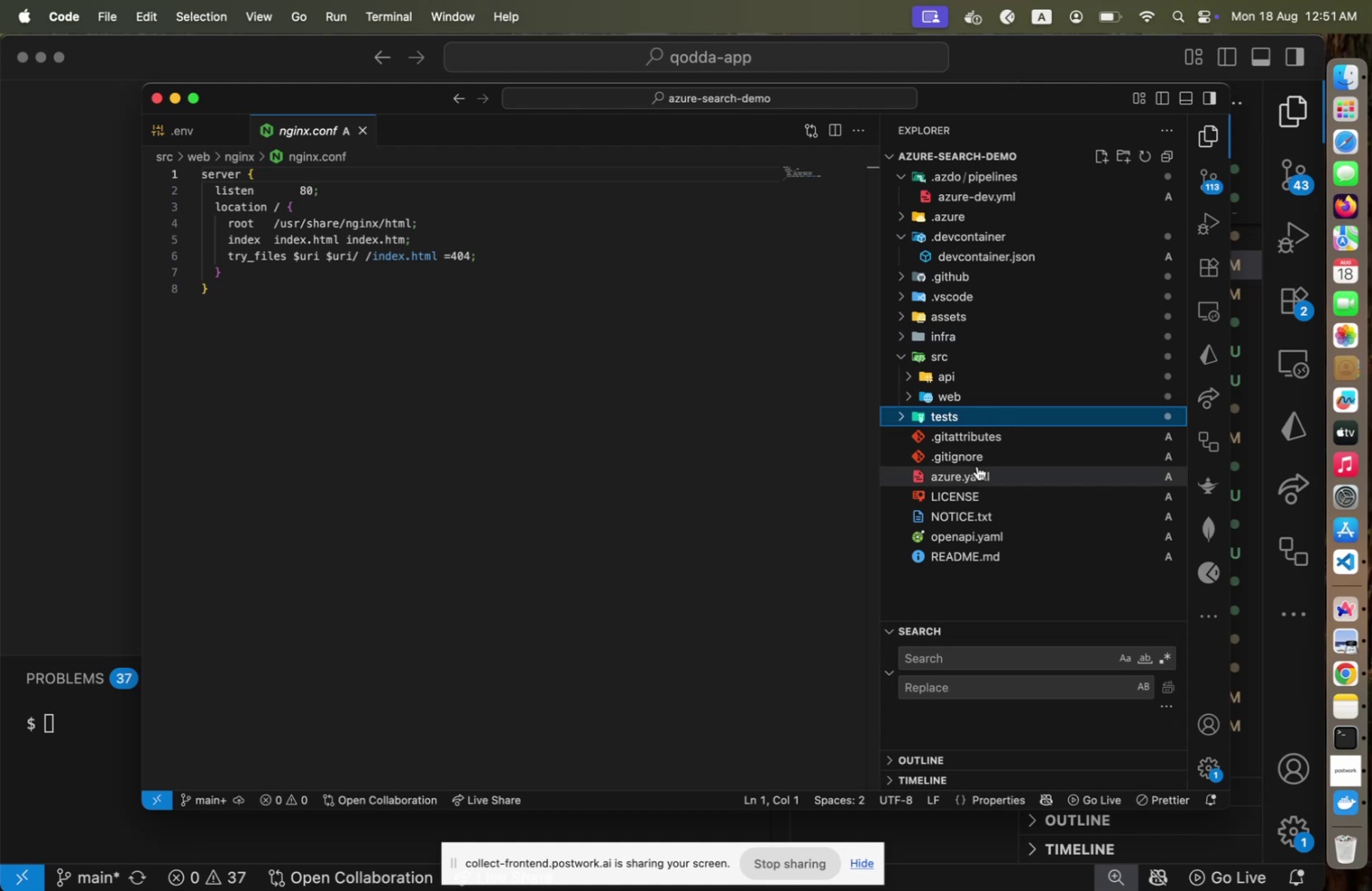 
left_click([973, 328])
 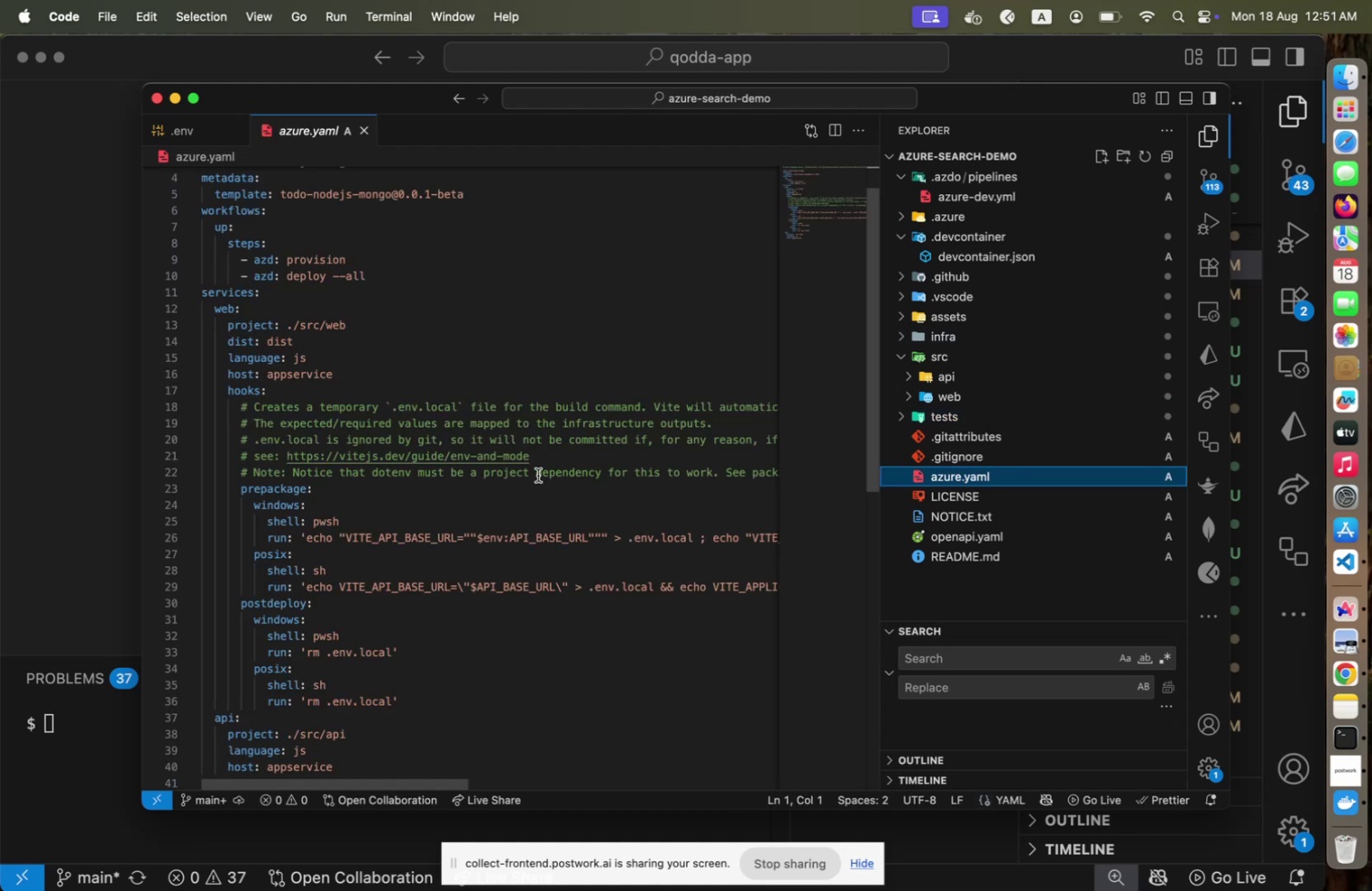 
left_click([977, 475])
 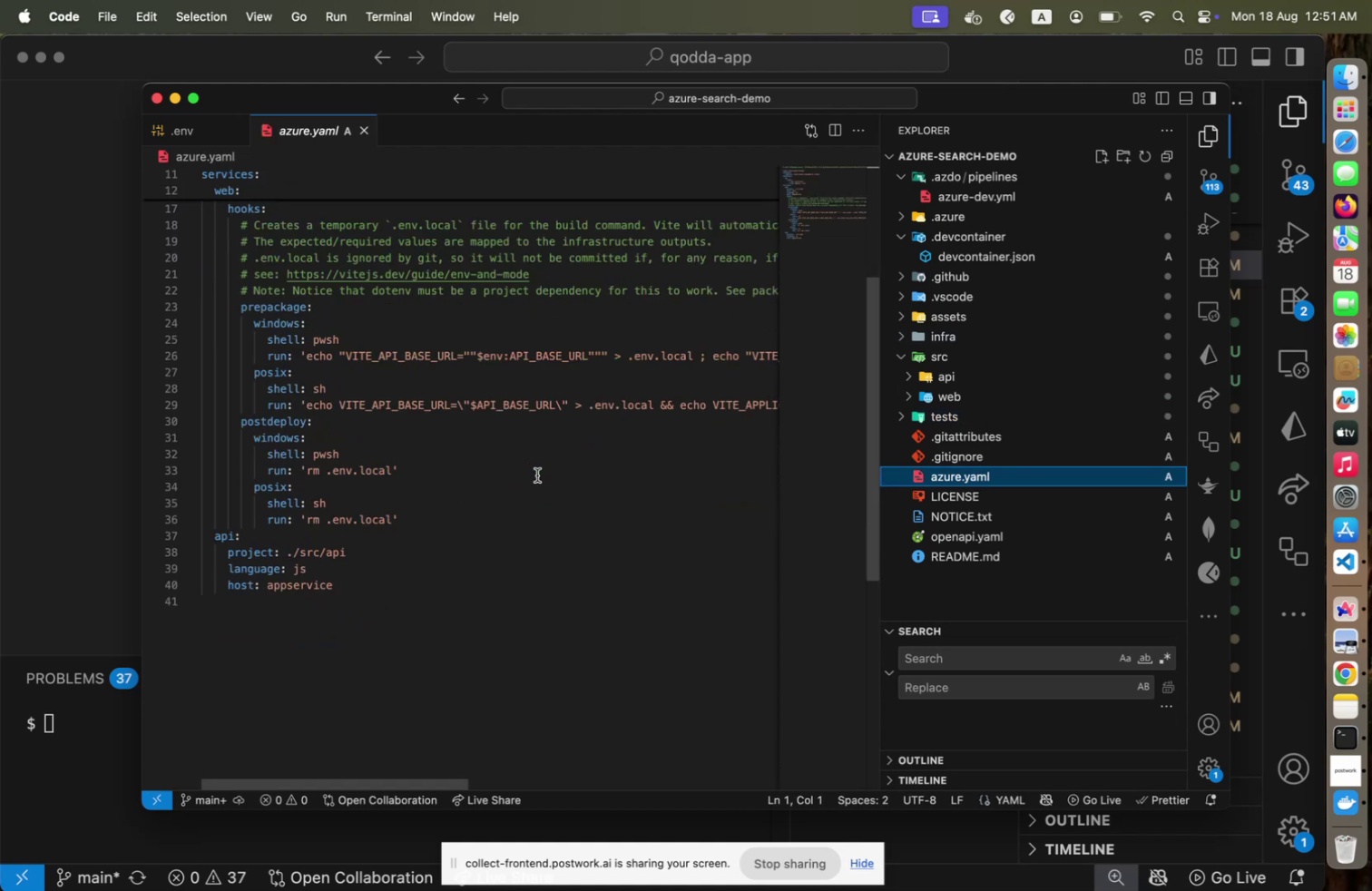 
scroll: coordinate [537, 475], scroll_direction: down, amount: 4.0
 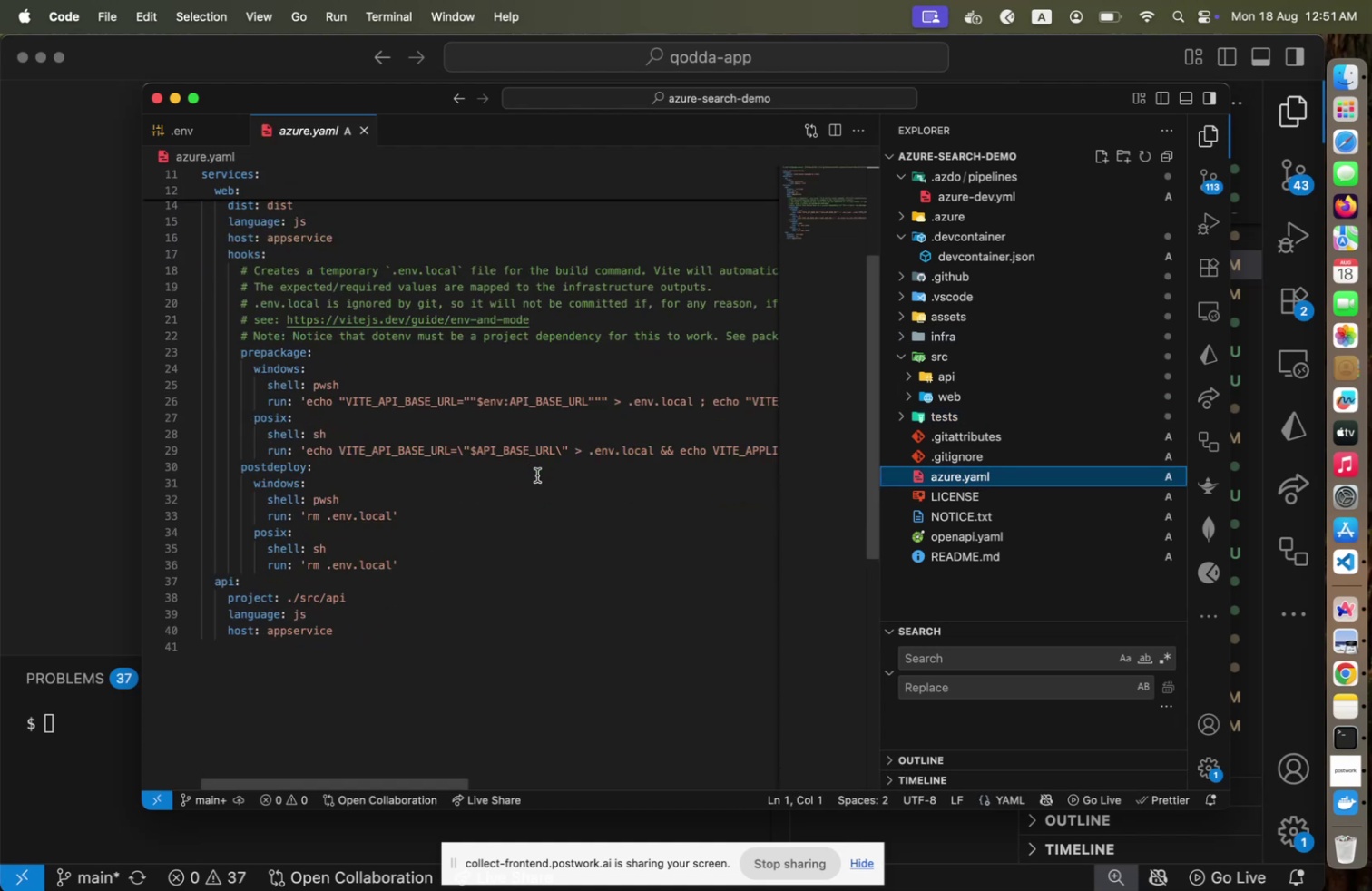 
scroll: coordinate [537, 475], scroll_direction: up, amount: 1.0
 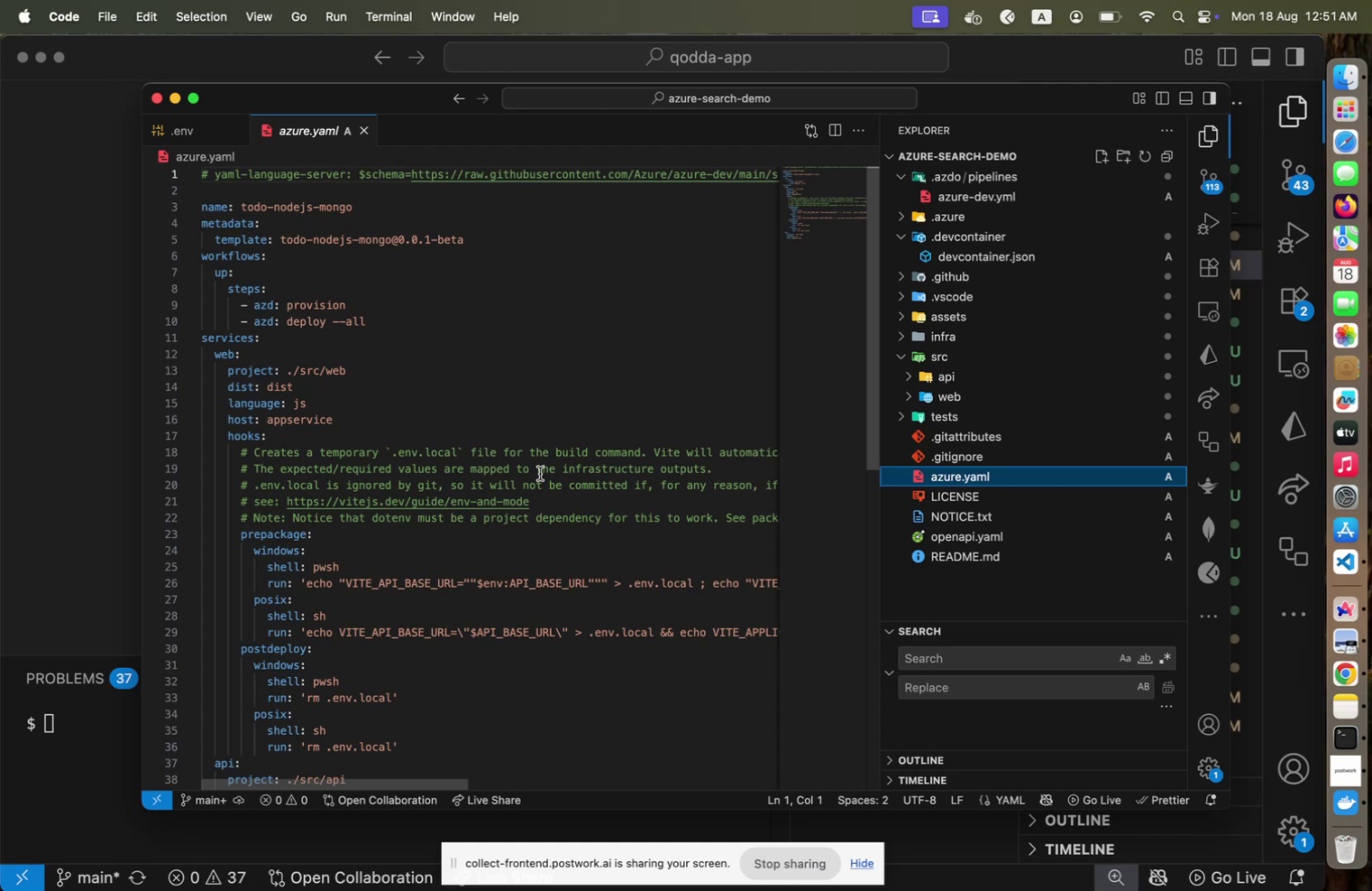 
scroll: coordinate [541, 473], scroll_direction: down, amount: 3.0
 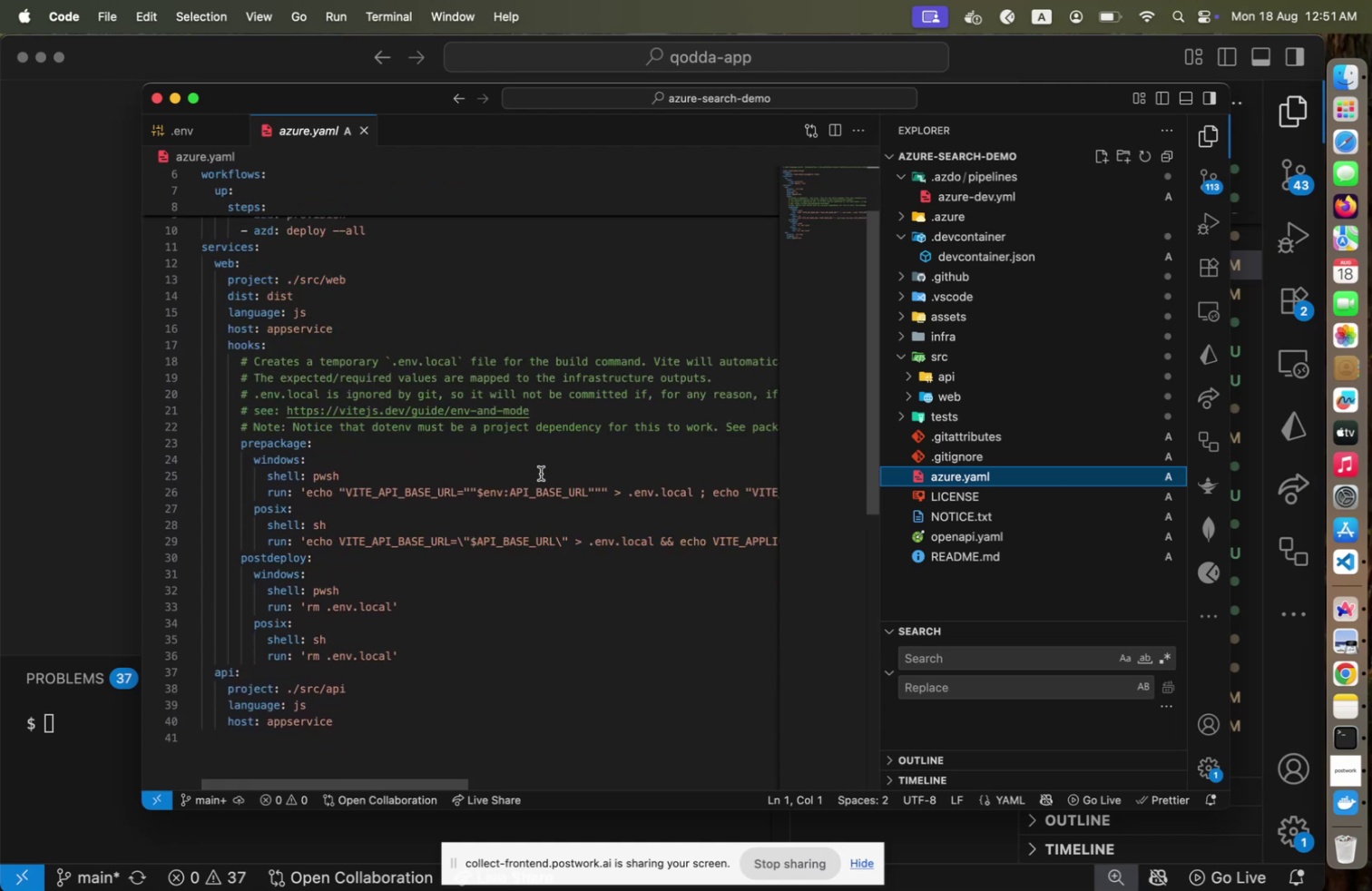 
scroll: coordinate [541, 473], scroll_direction: up, amount: 5.0
 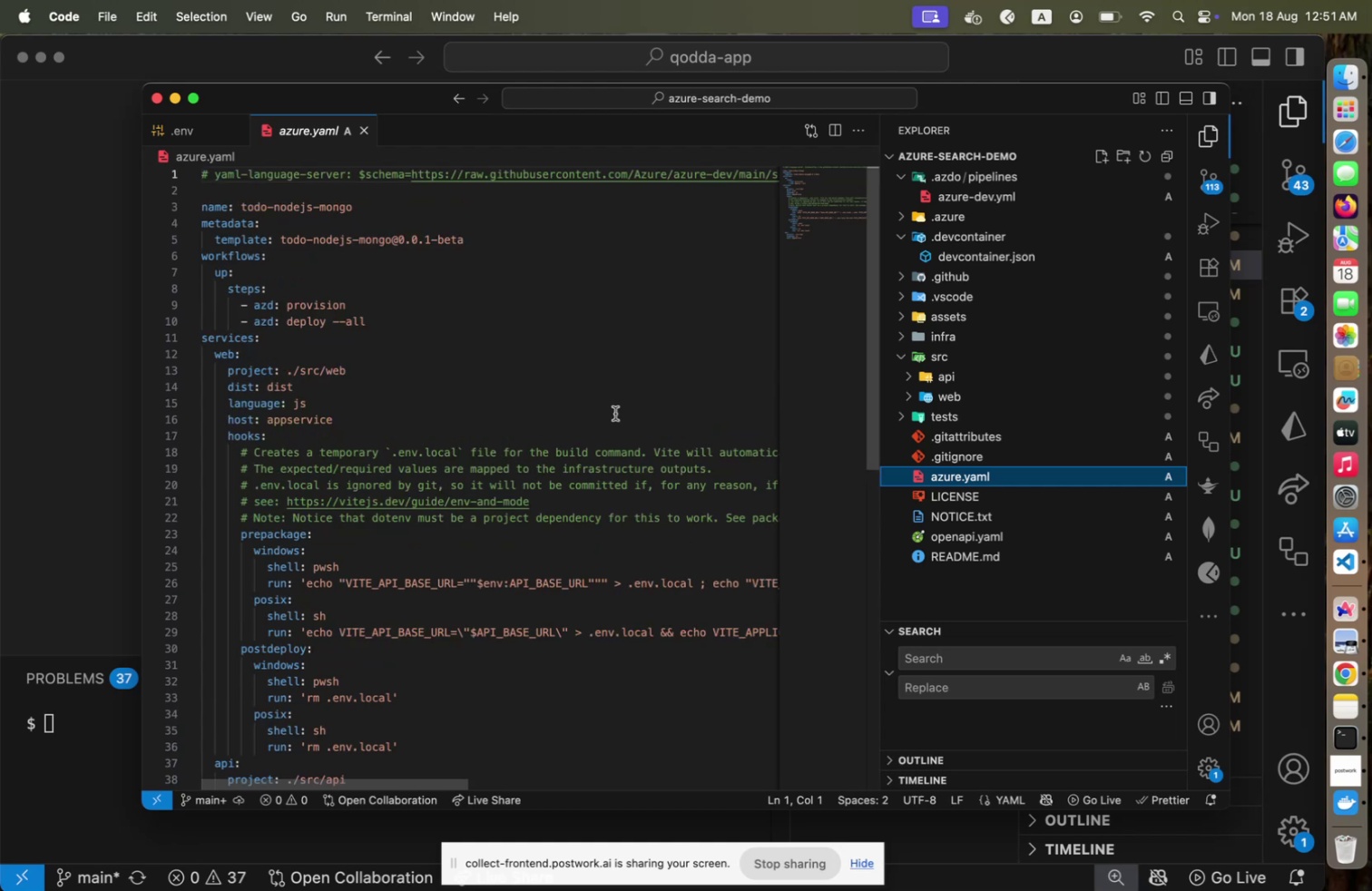 
wait(7.74)
 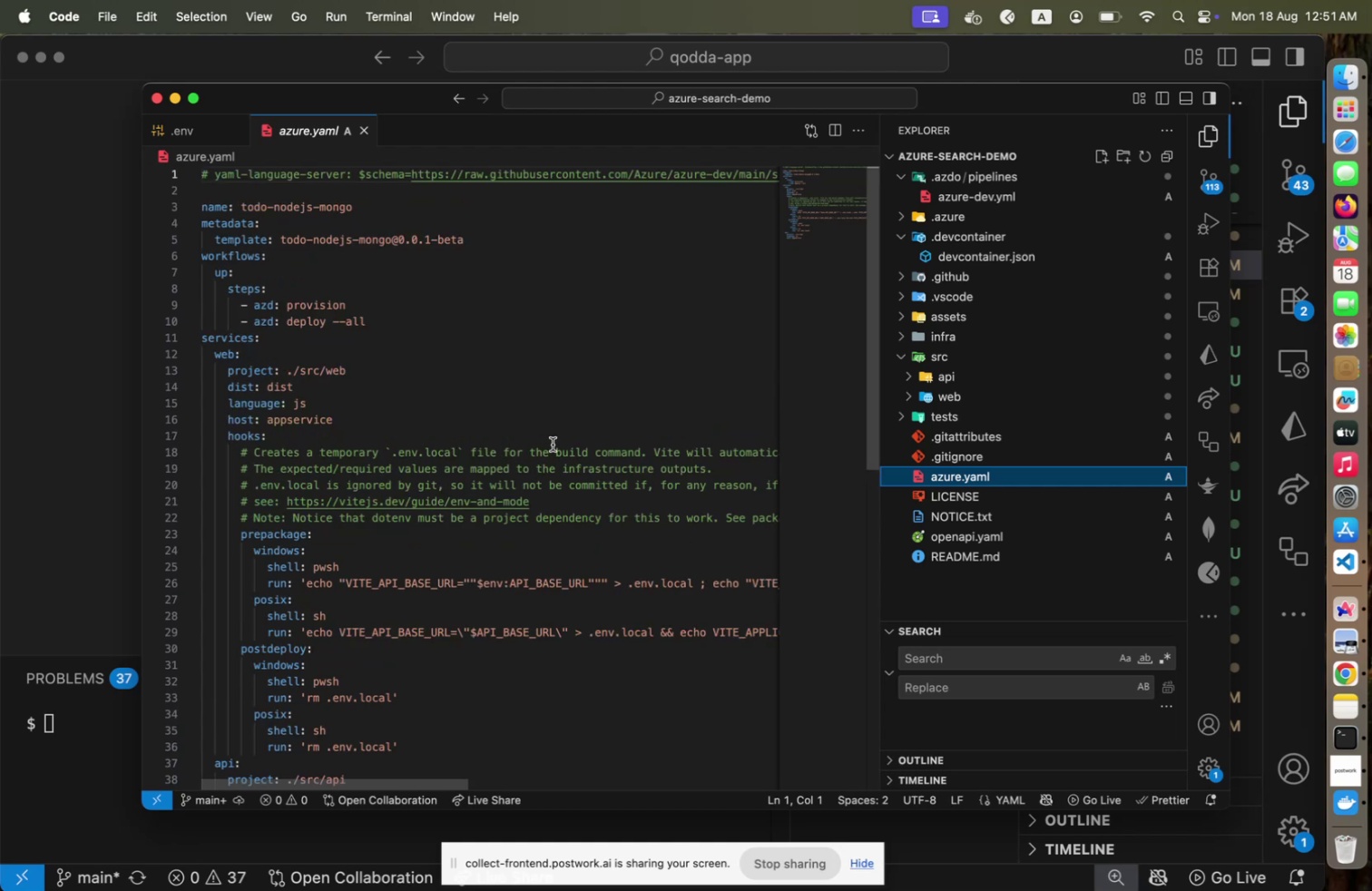 
scroll: coordinate [612, 416], scroll_direction: up, amount: 2.0
 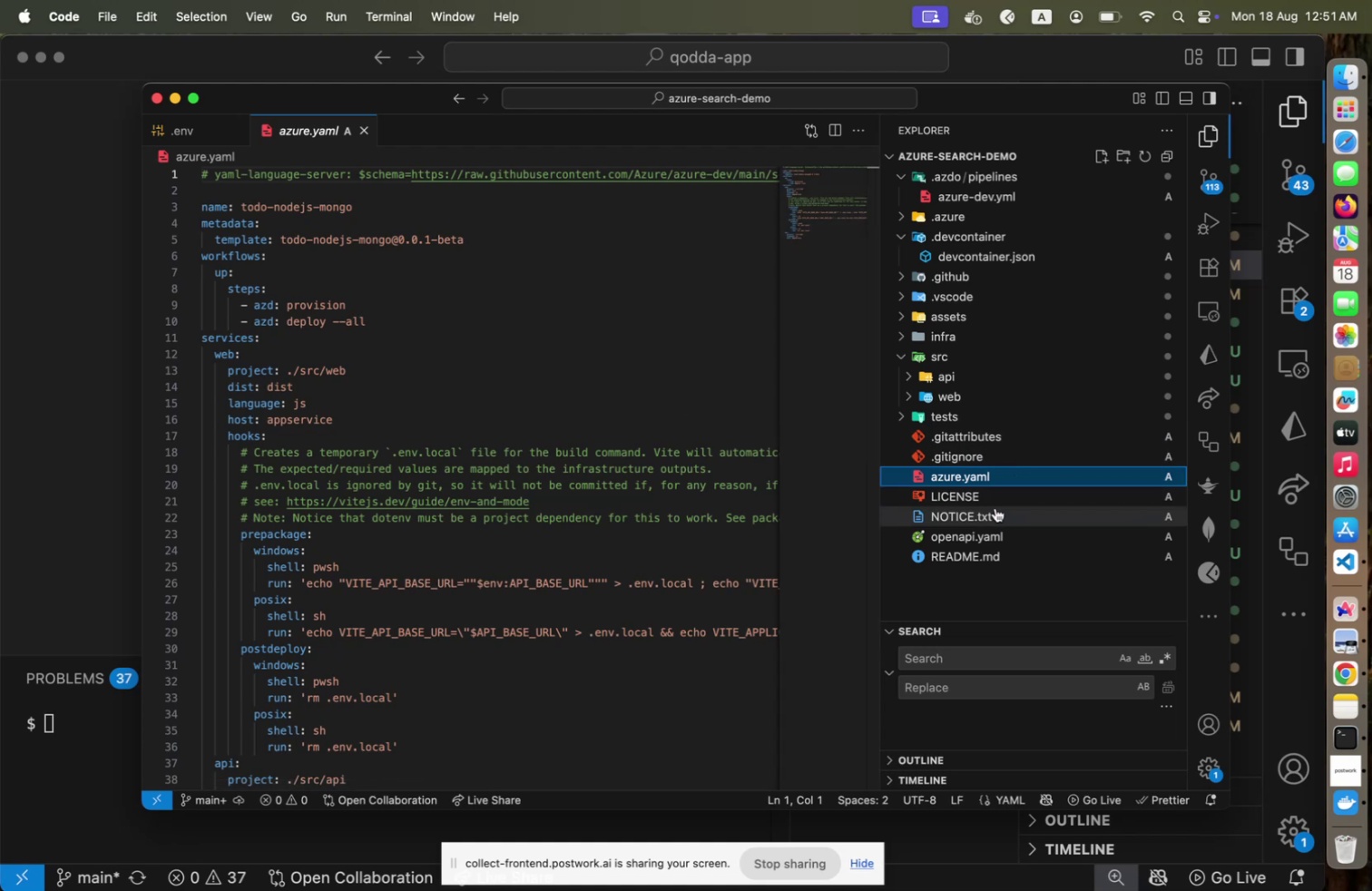 
left_click([995, 507])
 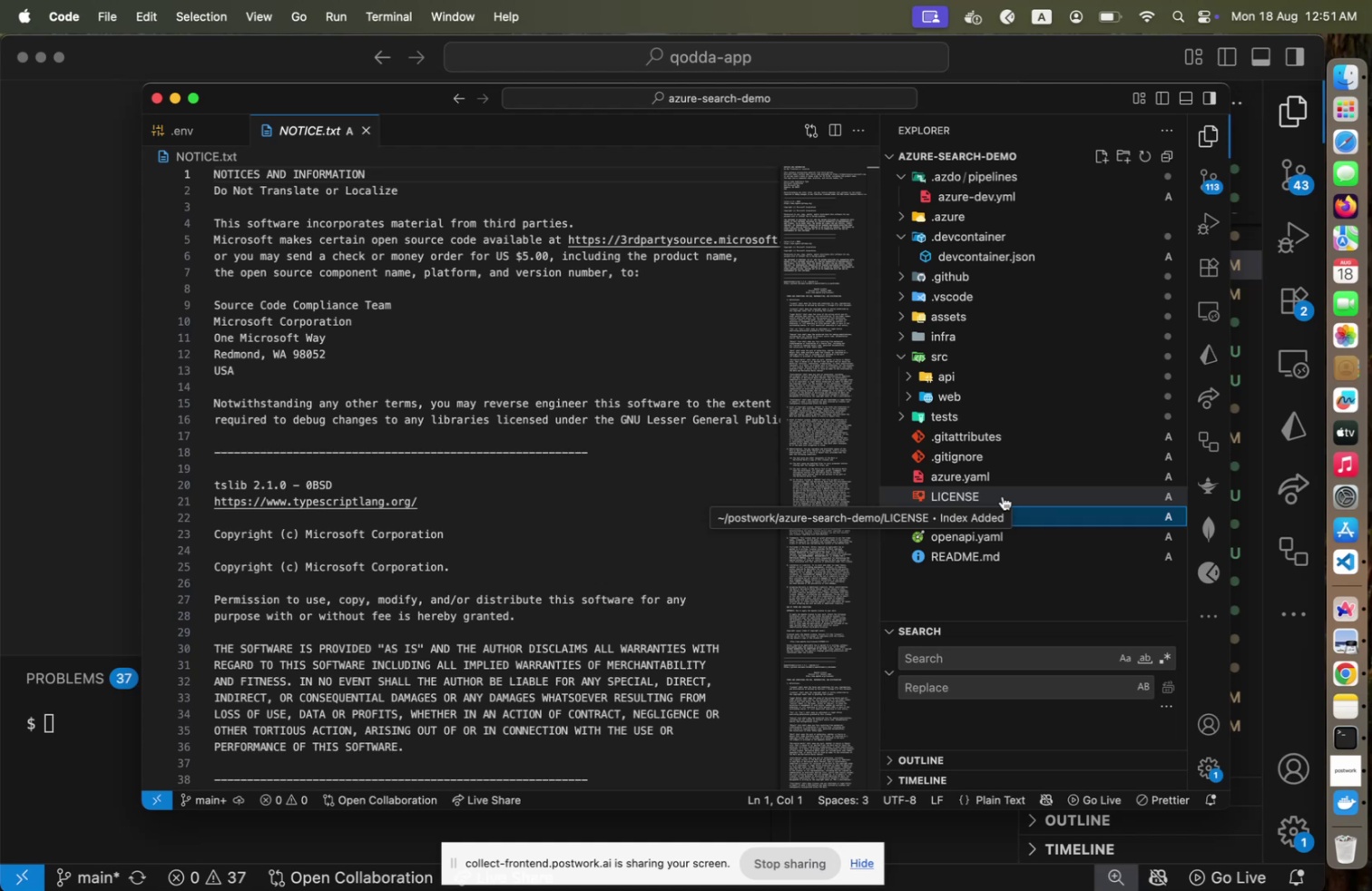 
wait(20.16)
 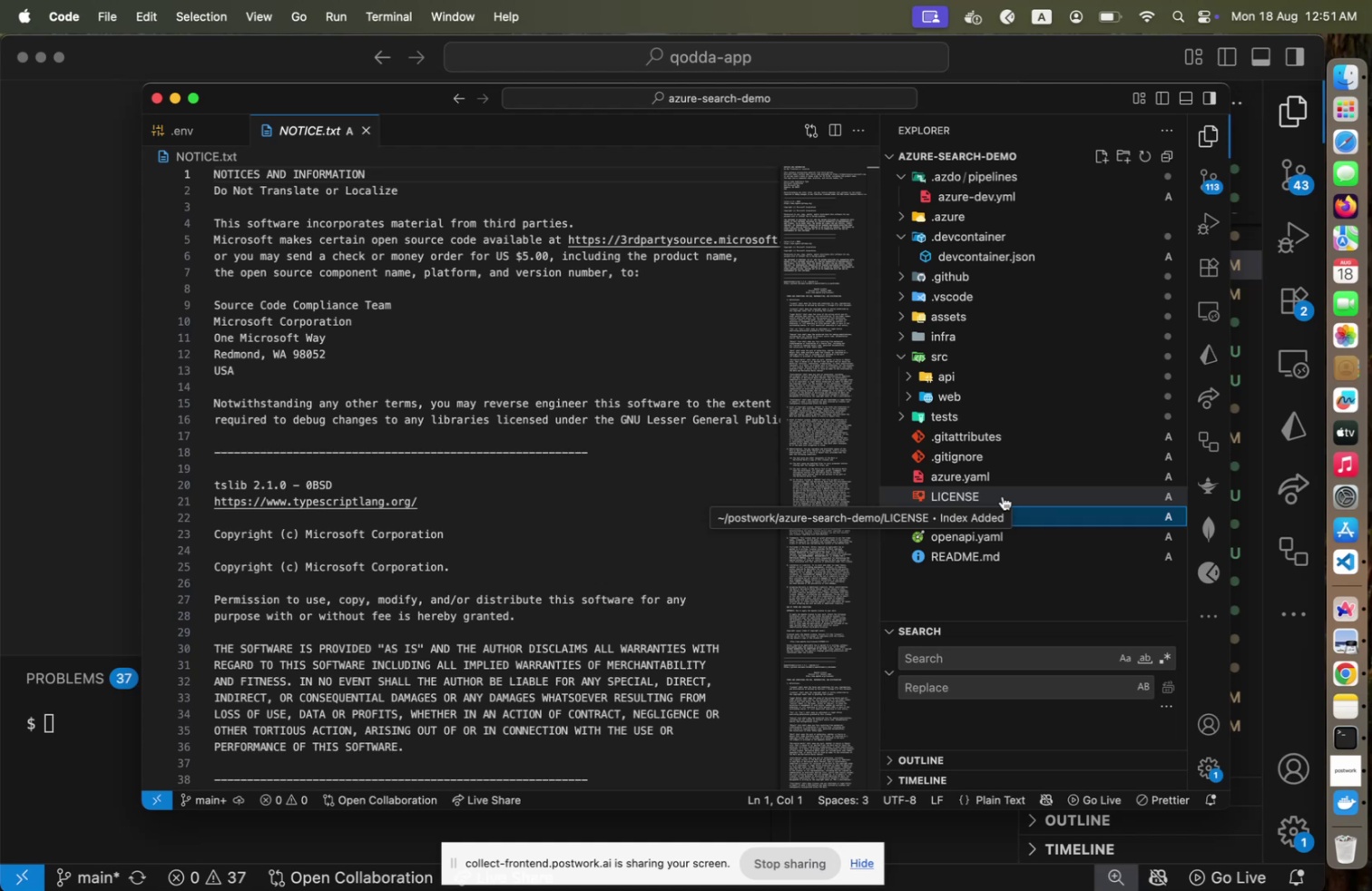 
left_click([1014, 489])
 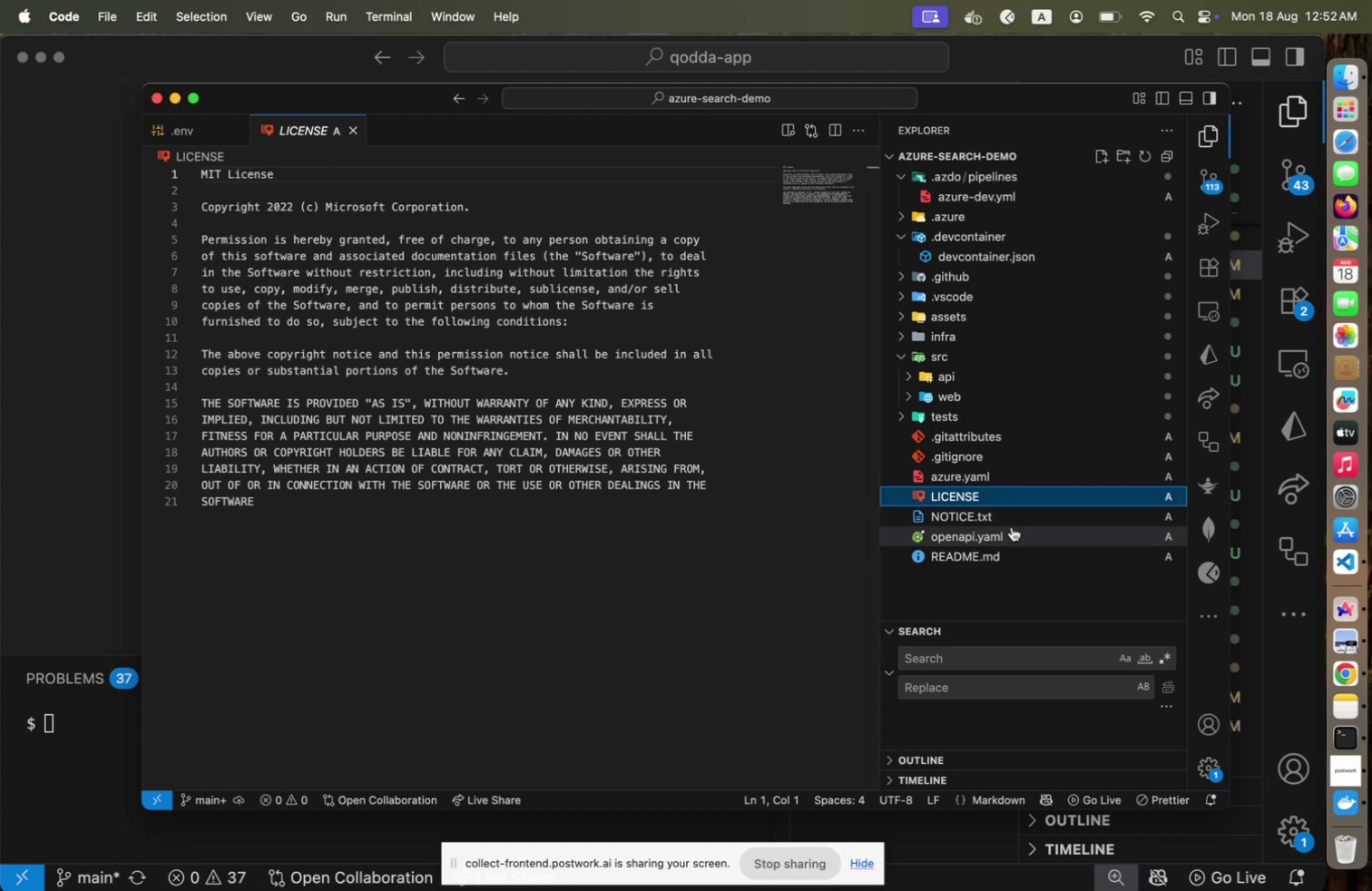 
wait(5.24)
 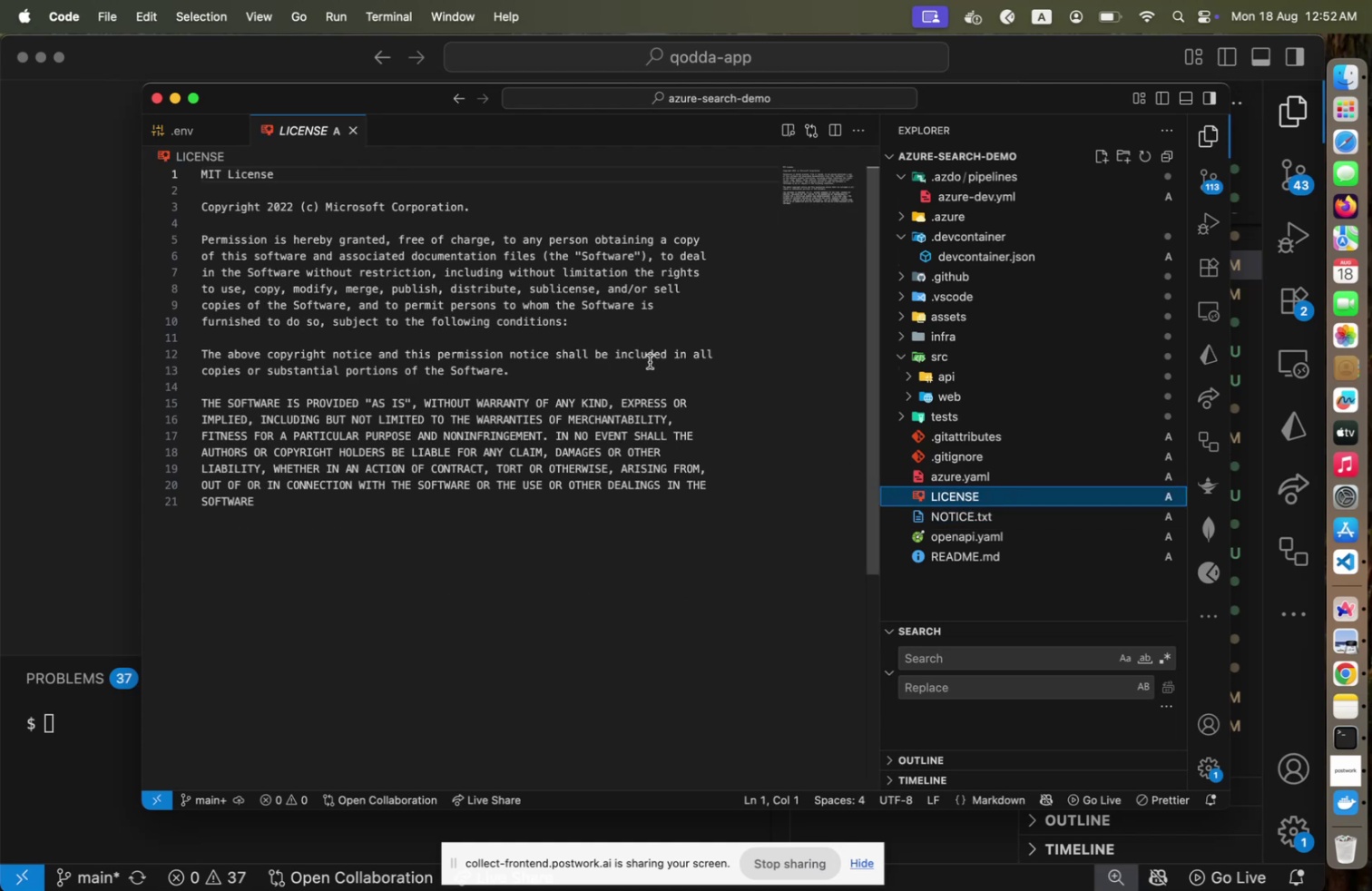 
left_click([1012, 526])
 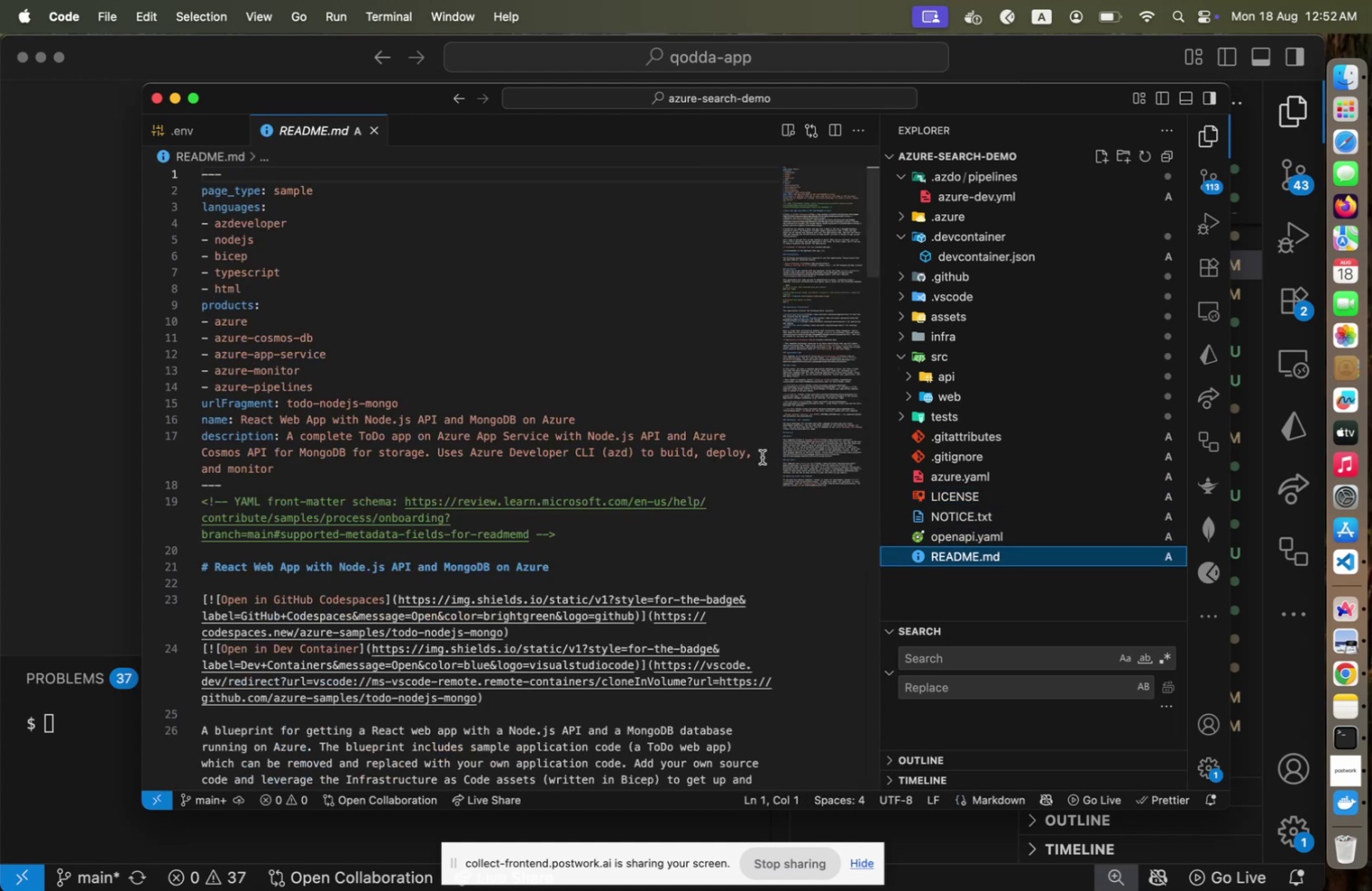 
left_click([998, 550])
 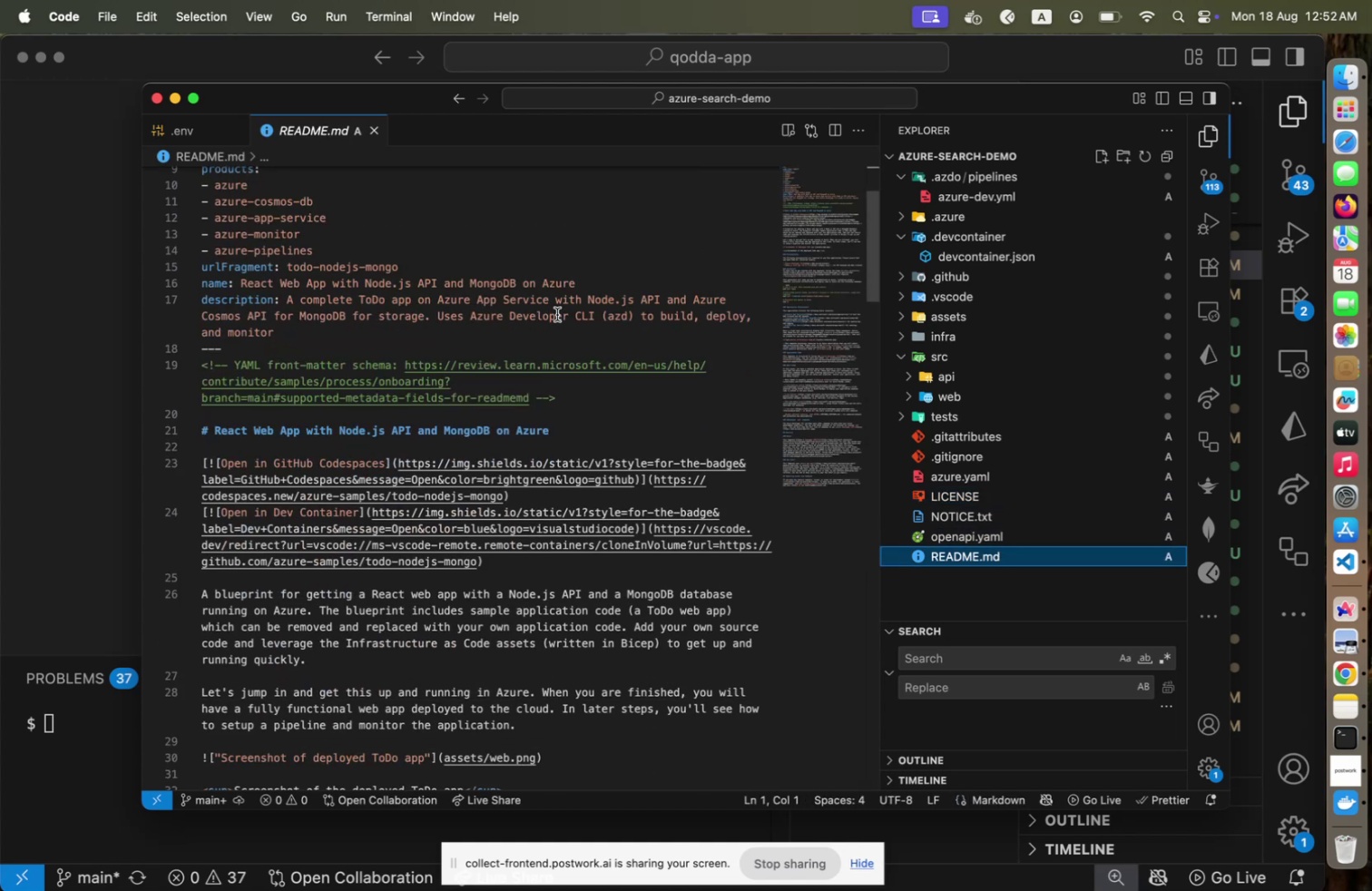 
scroll: coordinate [557, 313], scroll_direction: down, amount: 11.0
 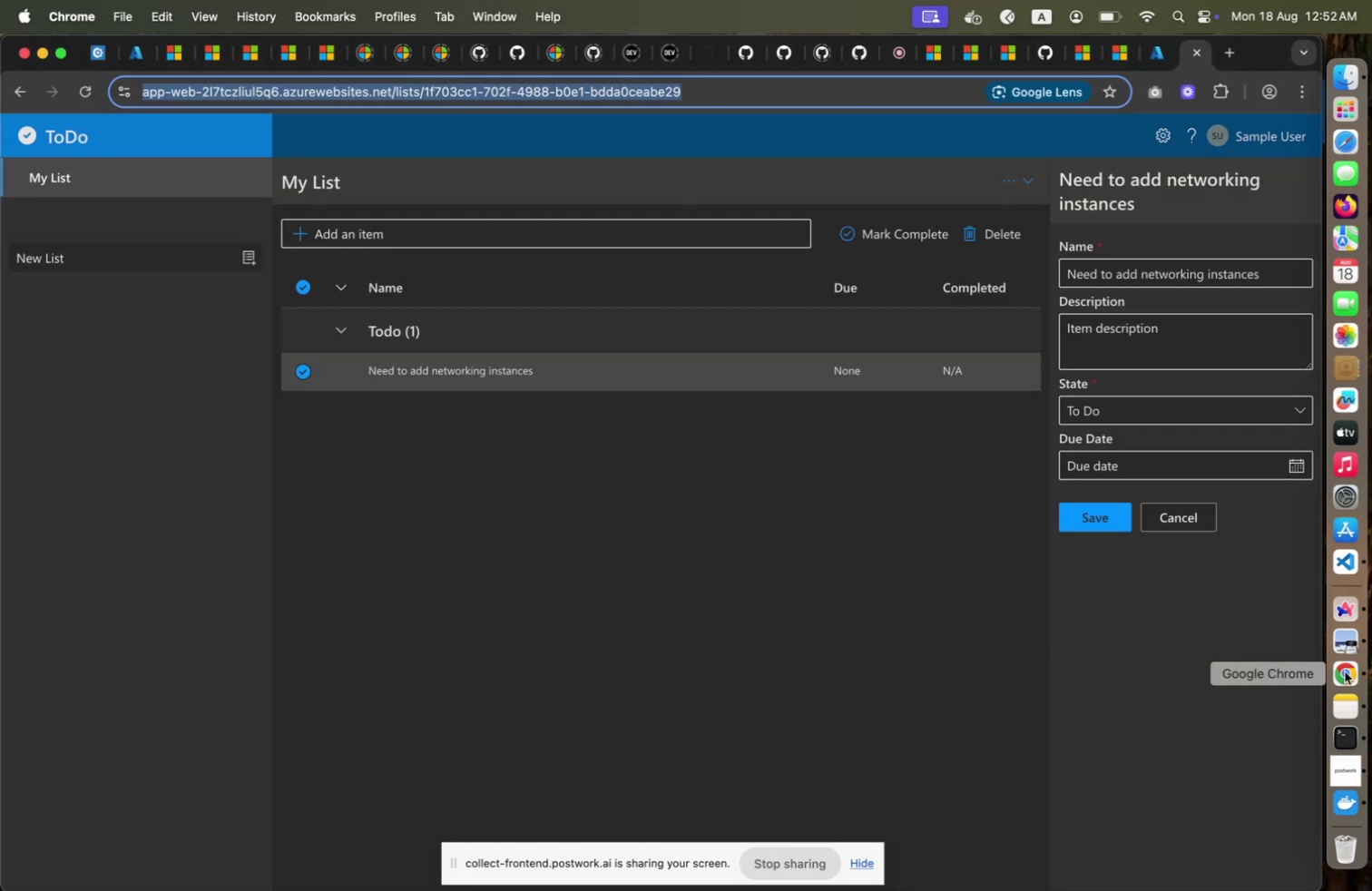 
left_click([1345, 671])
 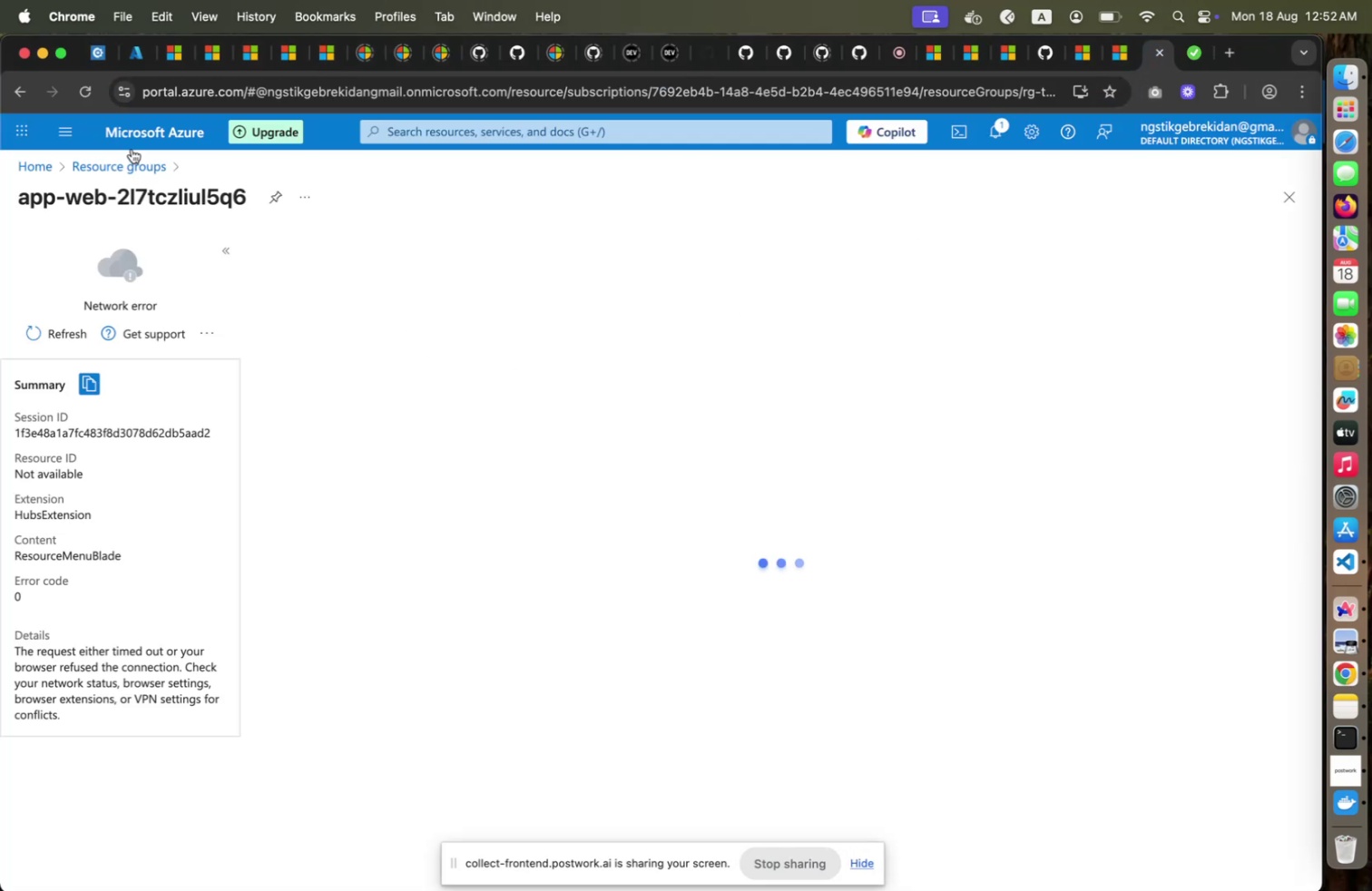 
left_click([1161, 63])
 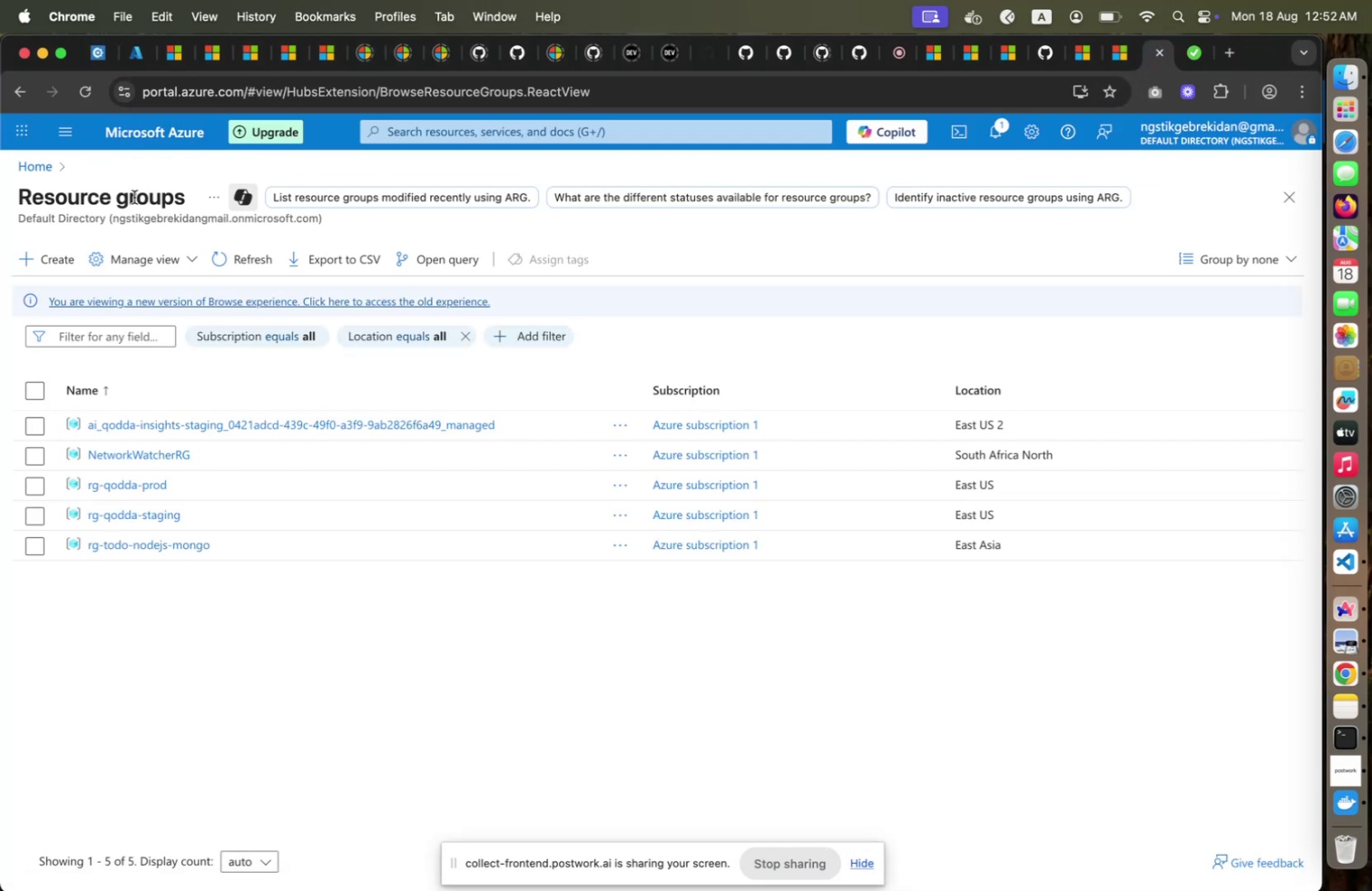 
left_click([111, 163])
 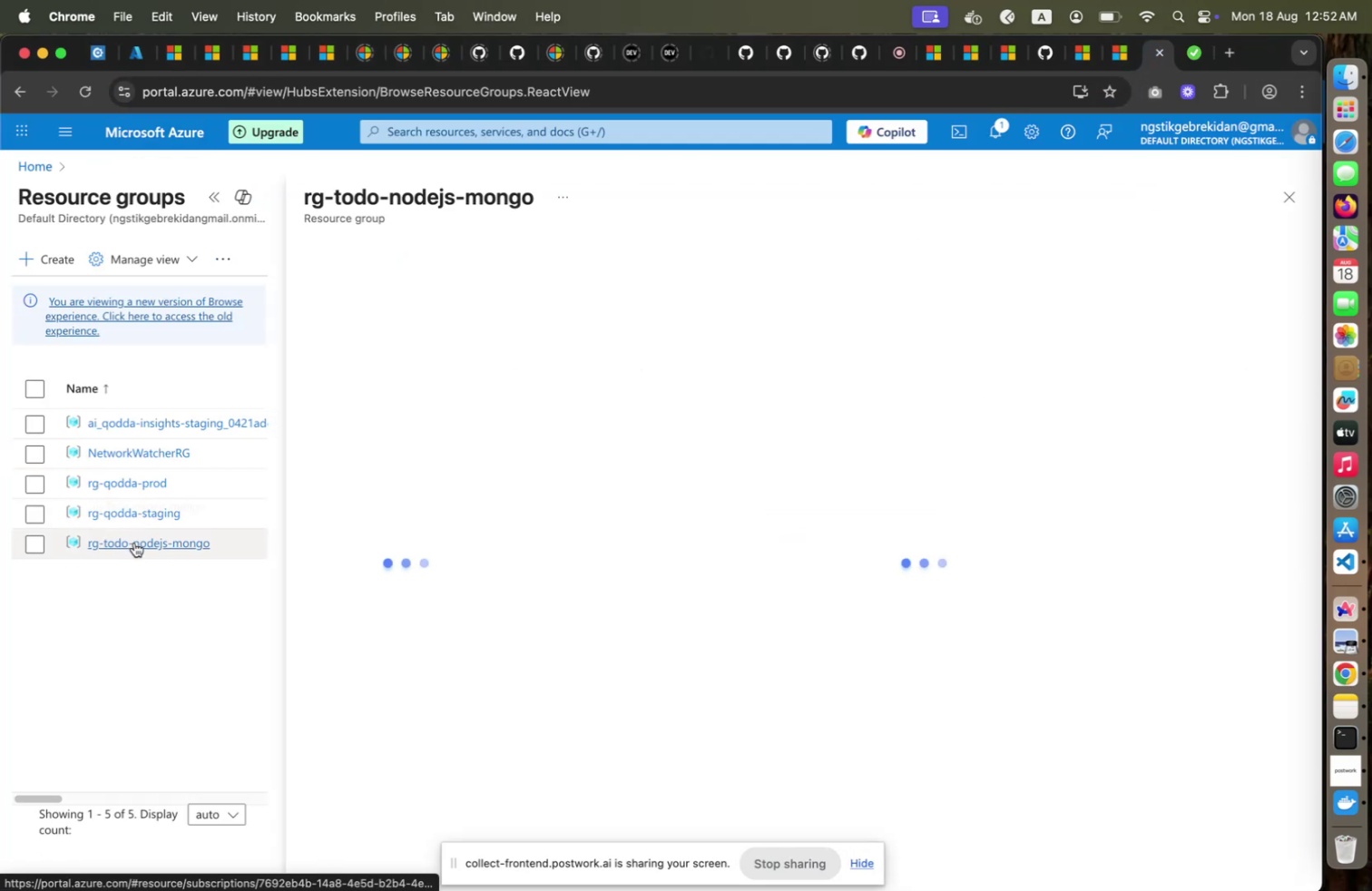 
left_click([134, 542])
 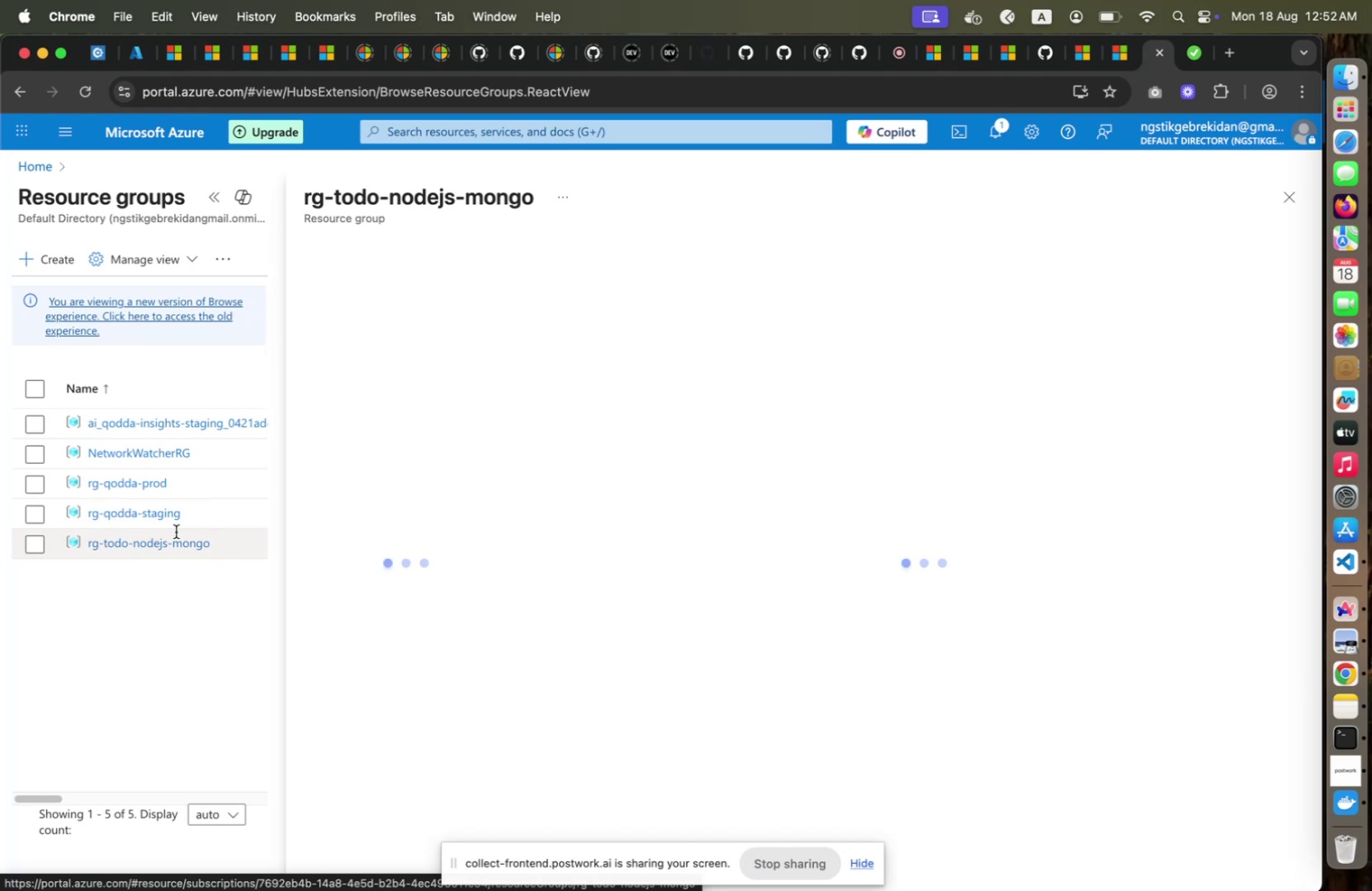 
mouse_move([178, 512])
 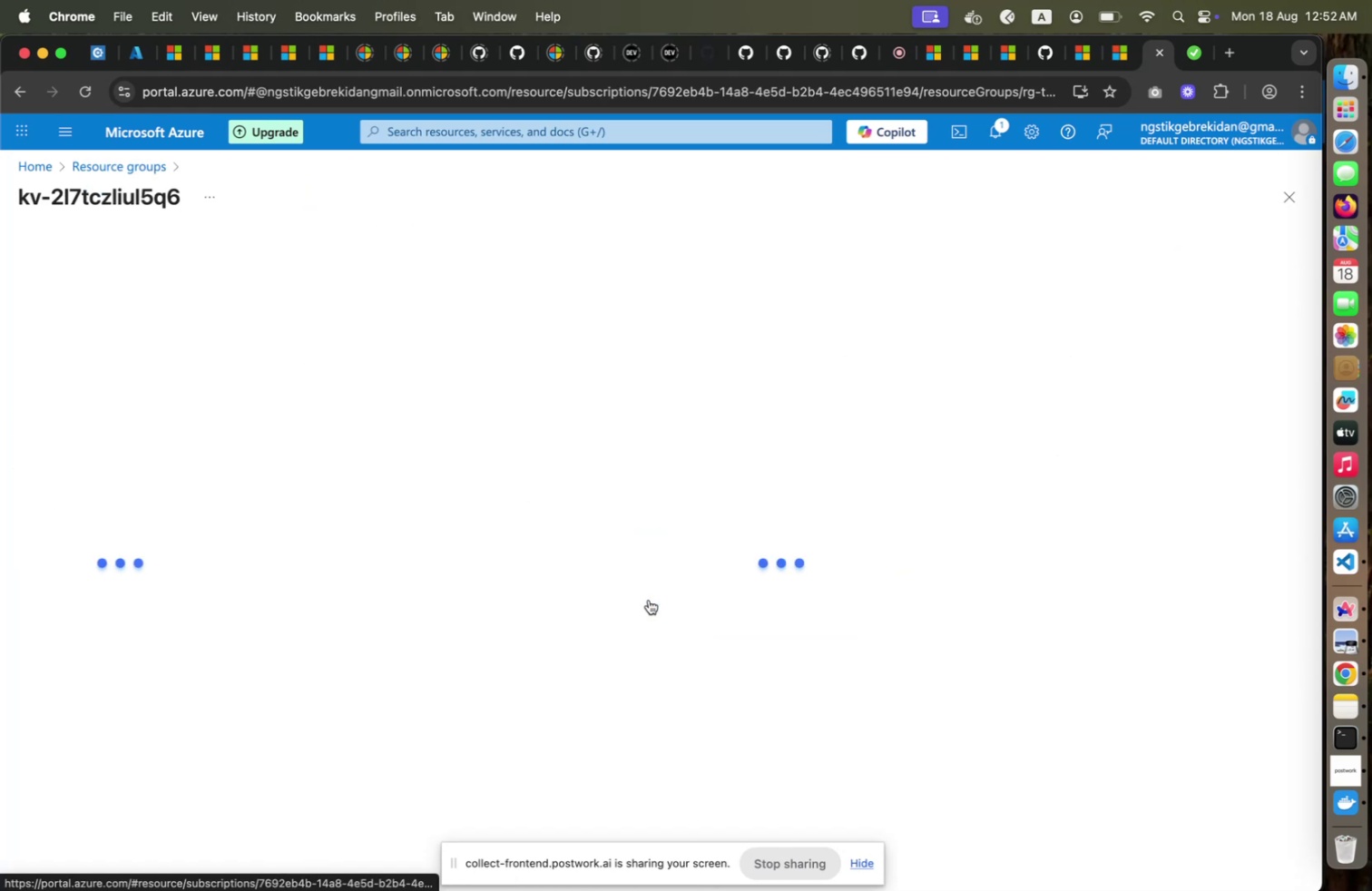 
left_click([649, 599])
 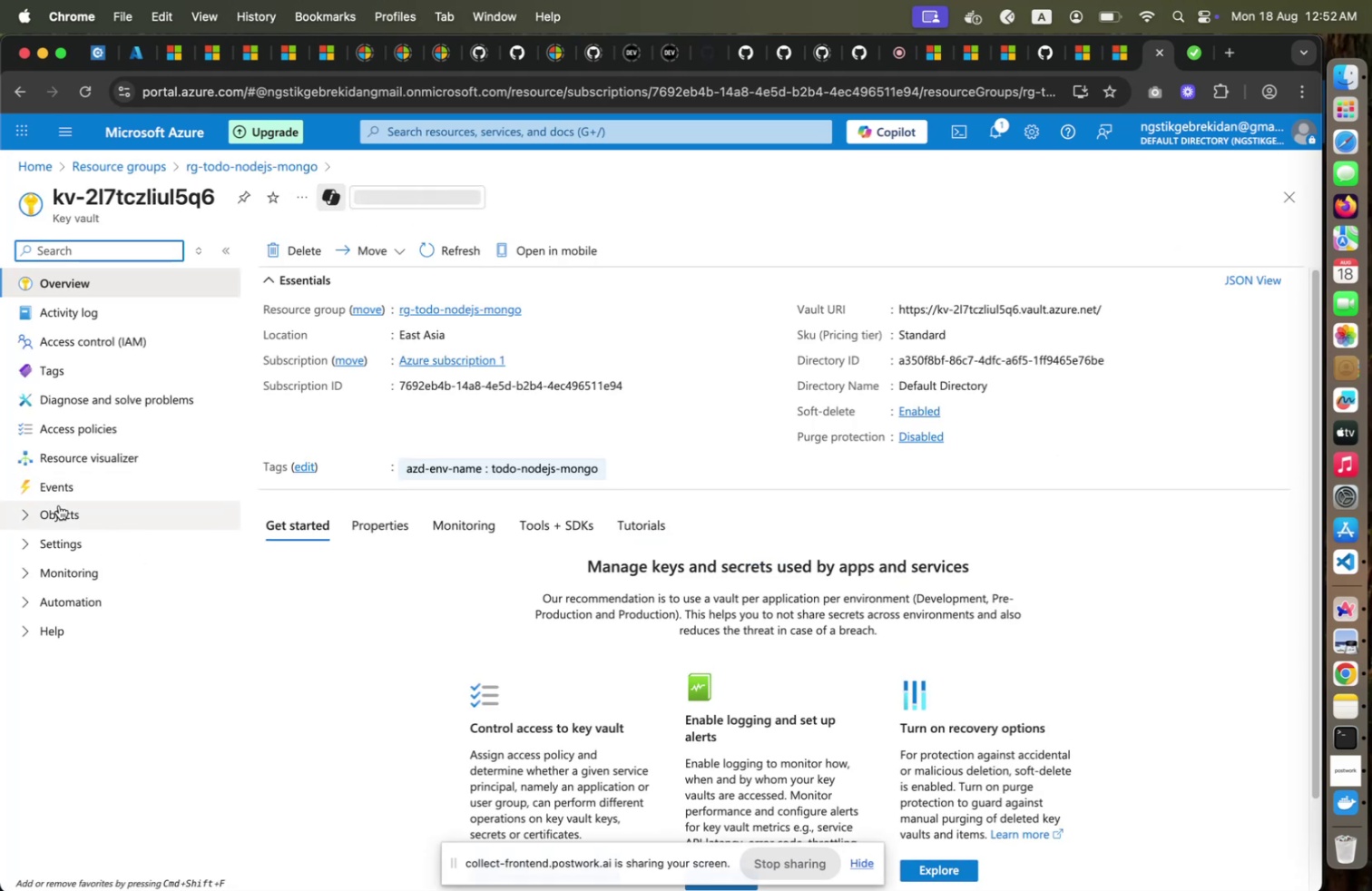 
wait(5.38)
 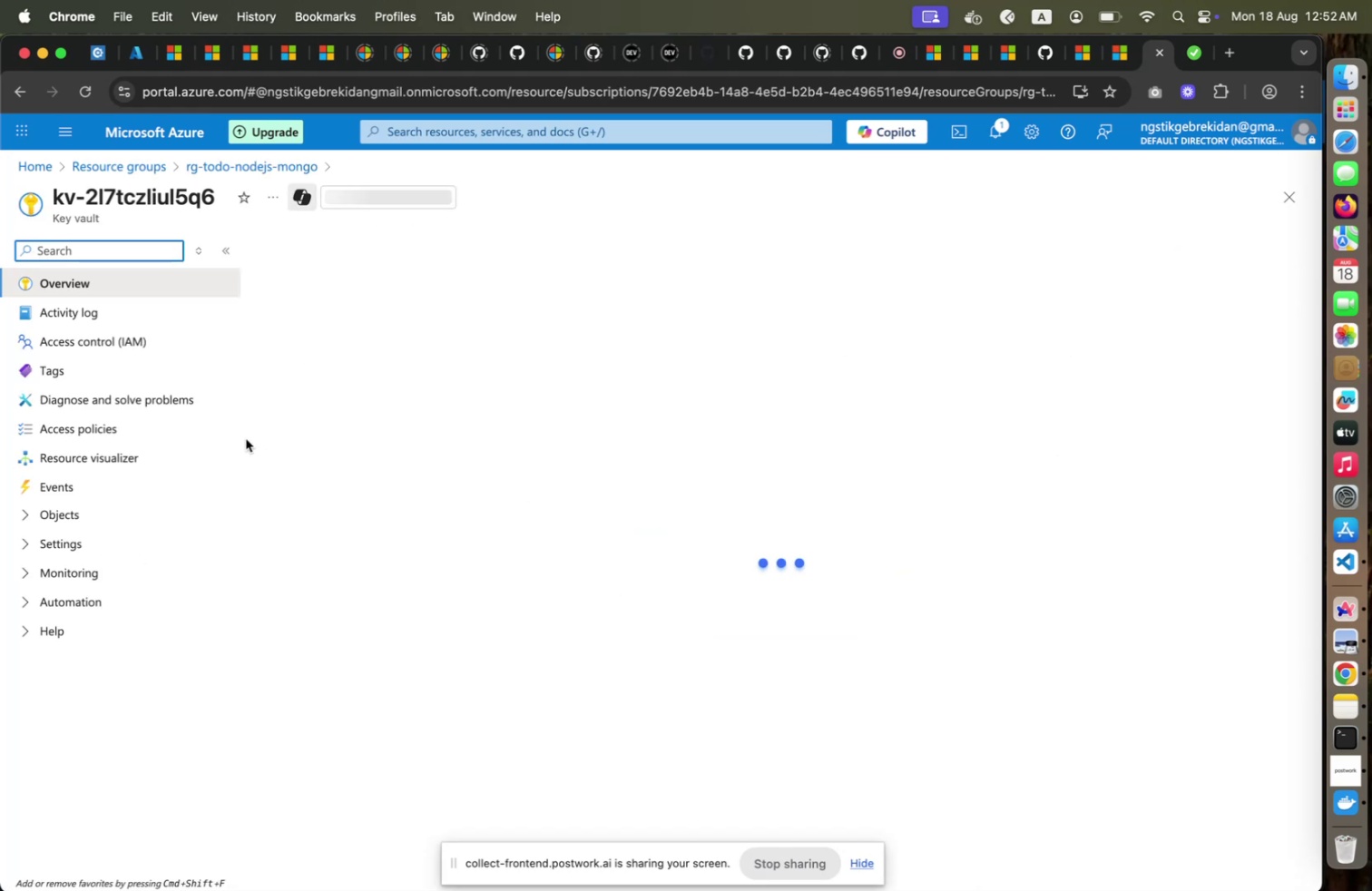 
left_click([59, 504])
 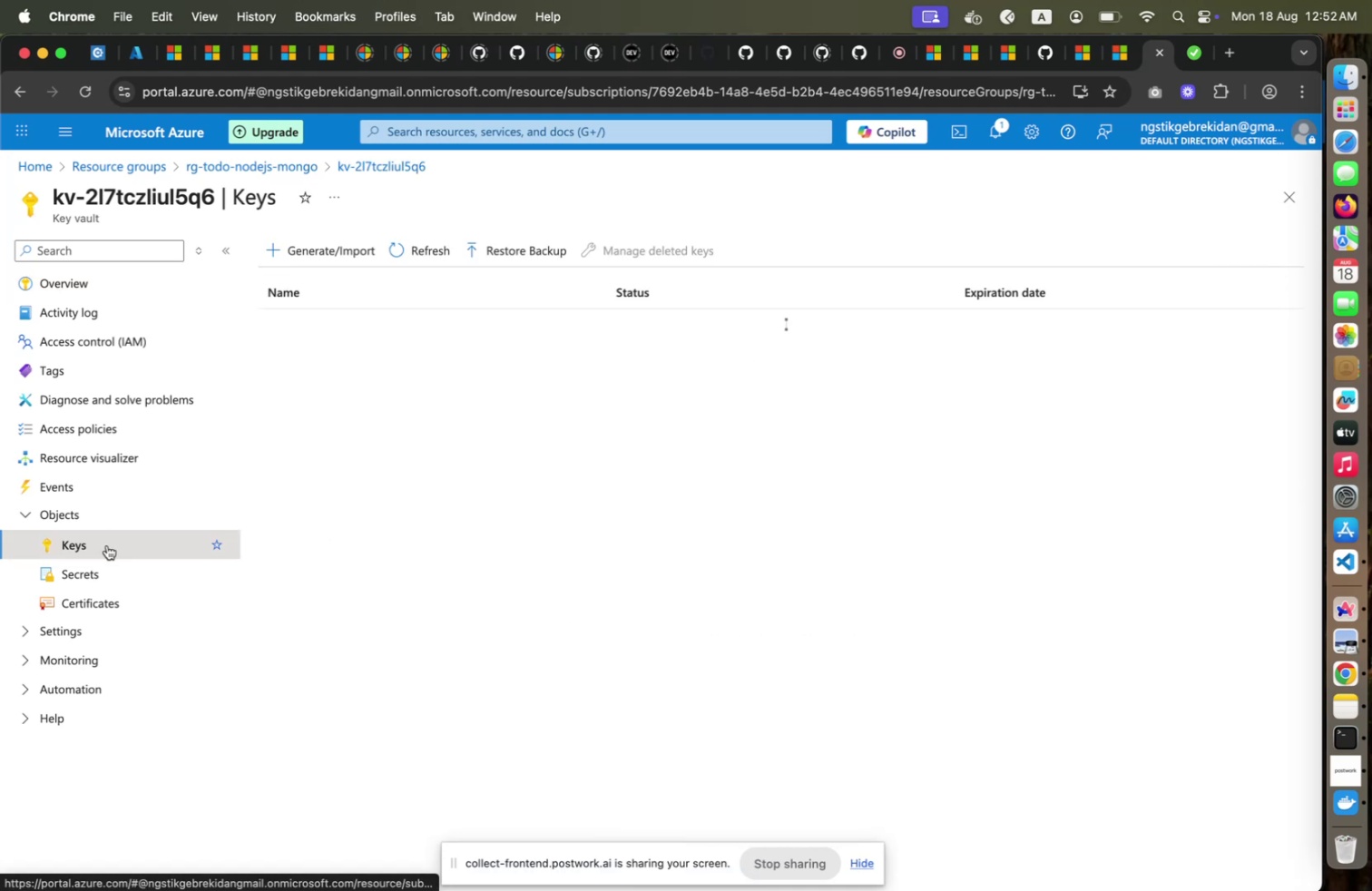 
left_click([107, 543])
 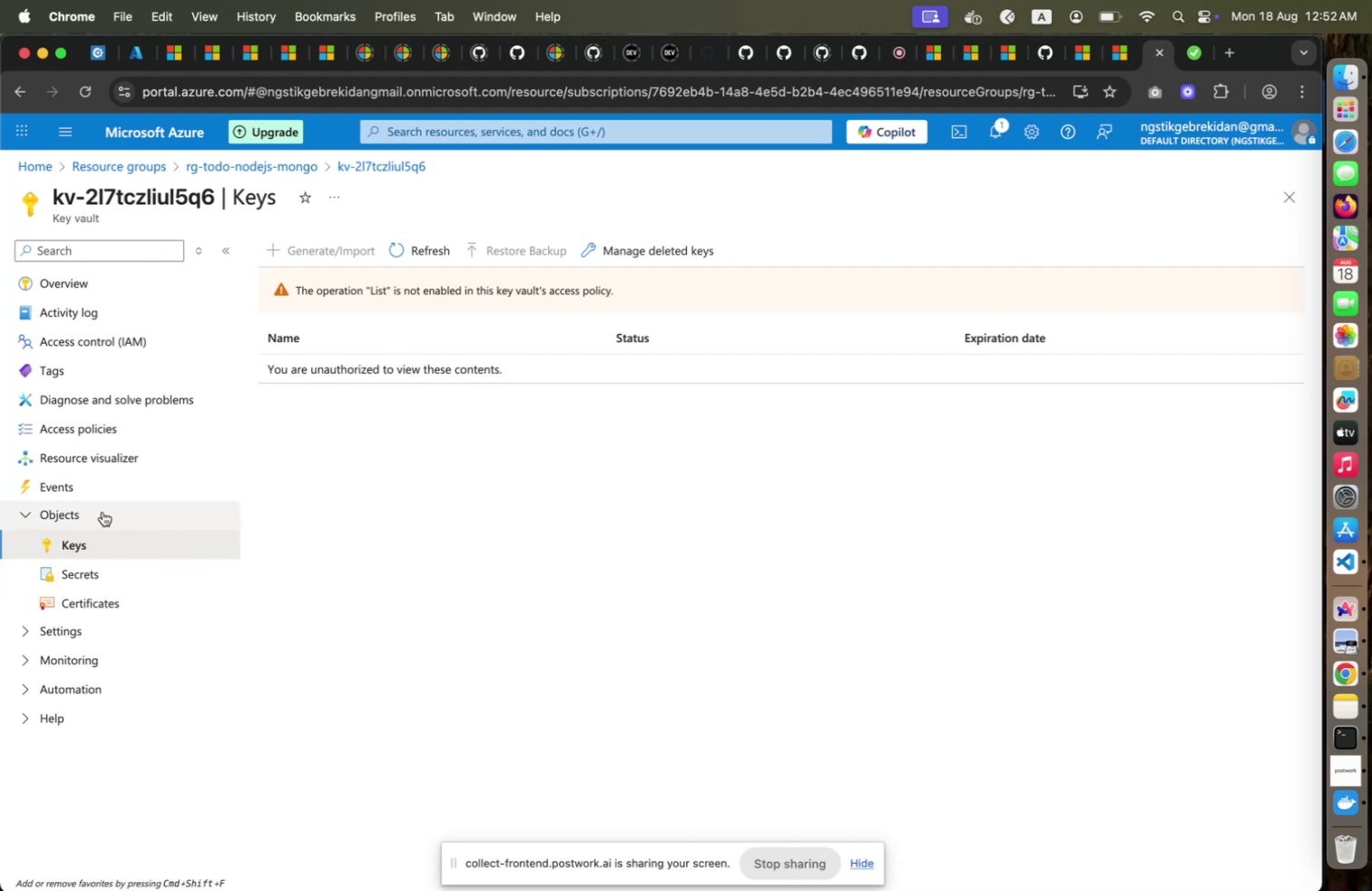 
wait(16.66)
 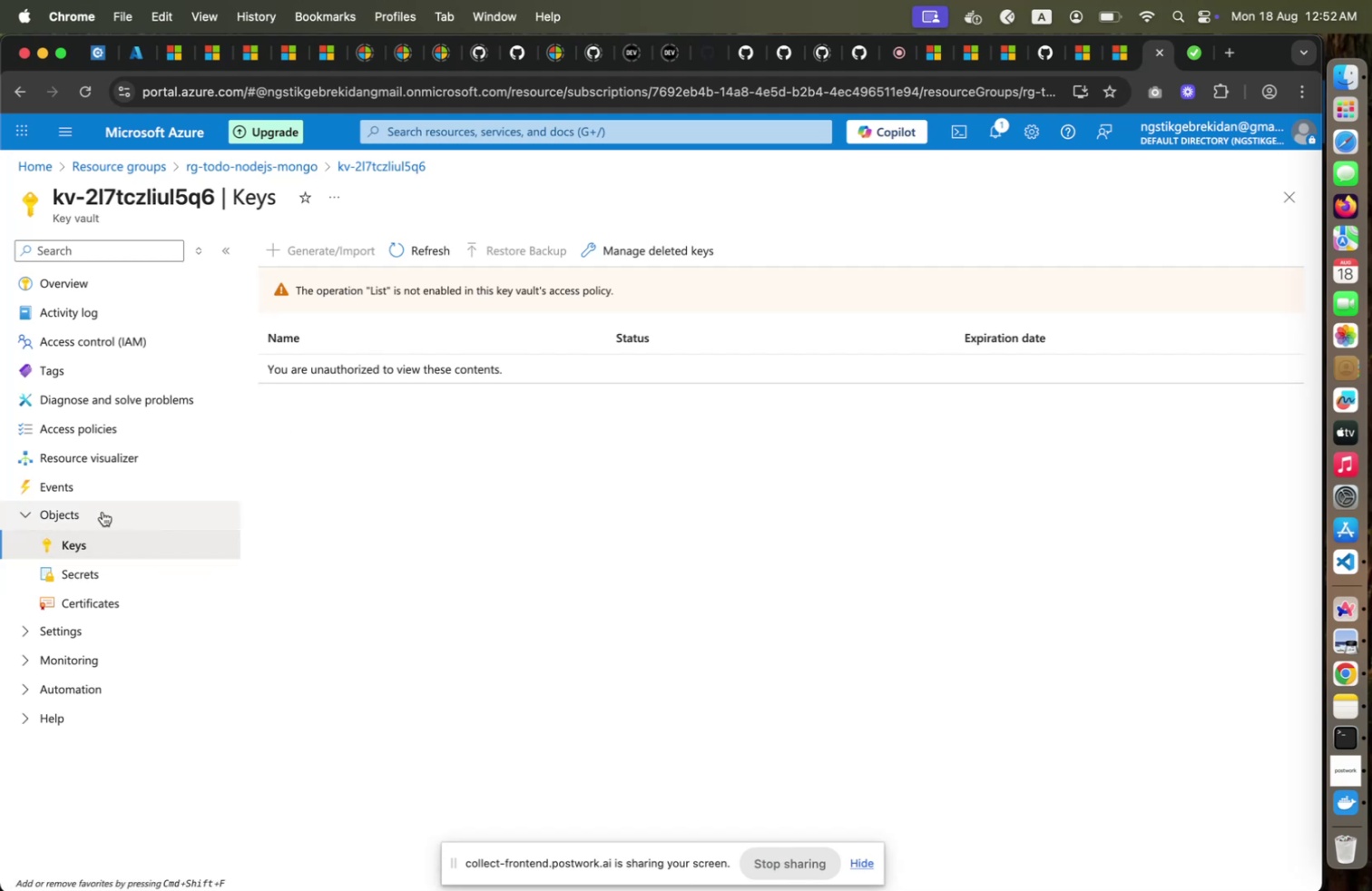 
left_click([93, 282])
 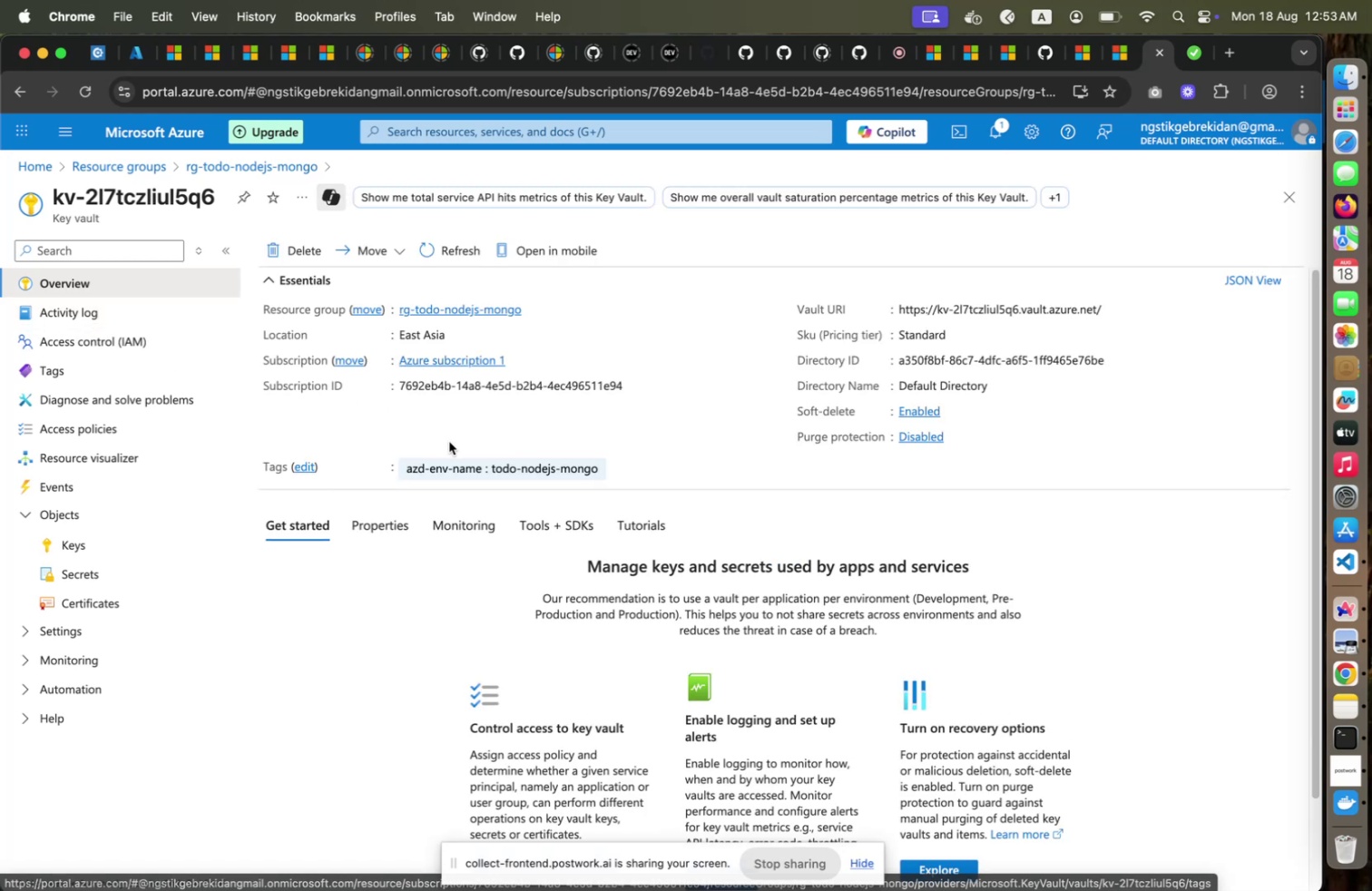 
scroll: coordinate [449, 441], scroll_direction: down, amount: 5.0
 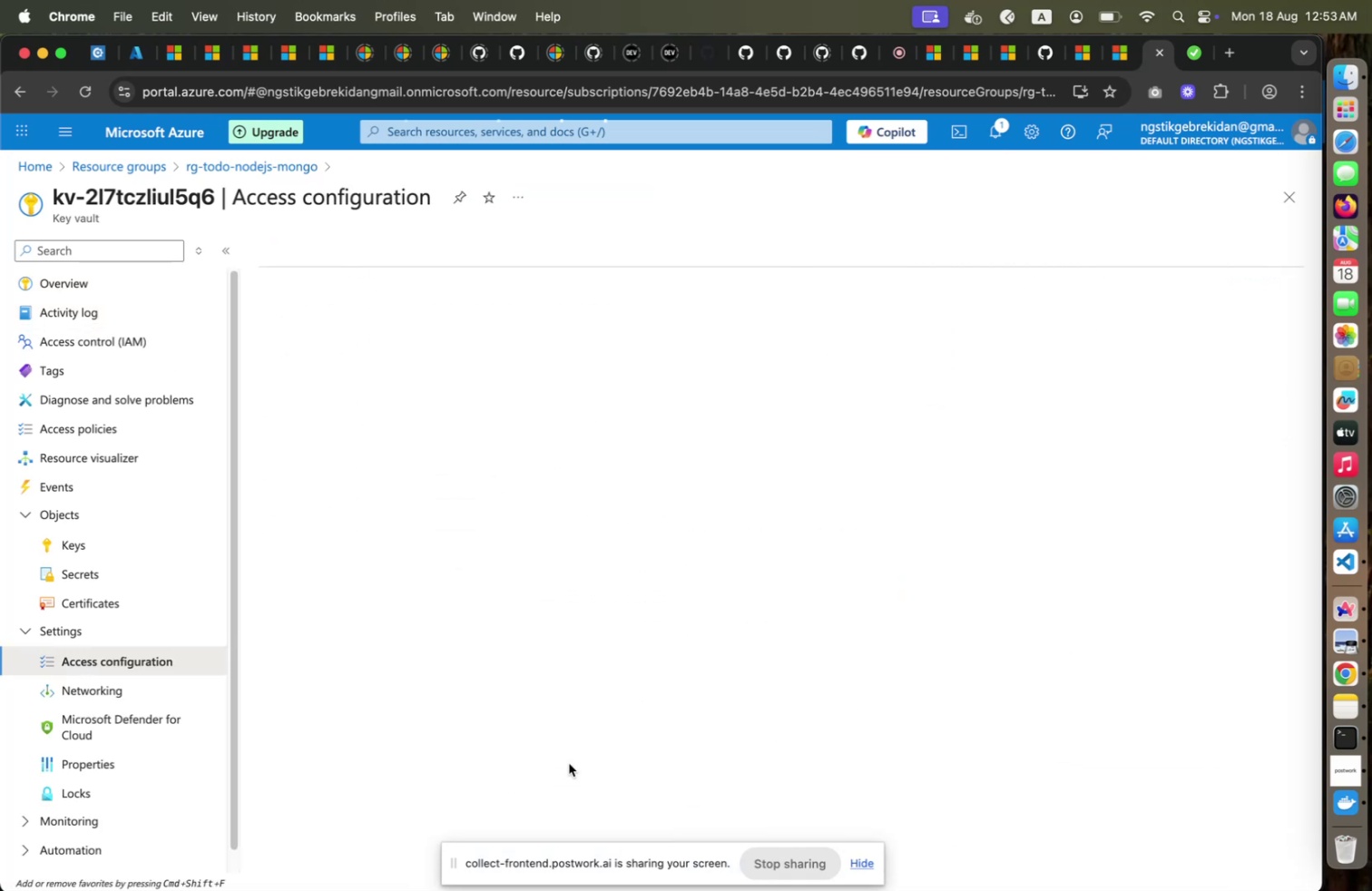 
left_click([569, 762])
 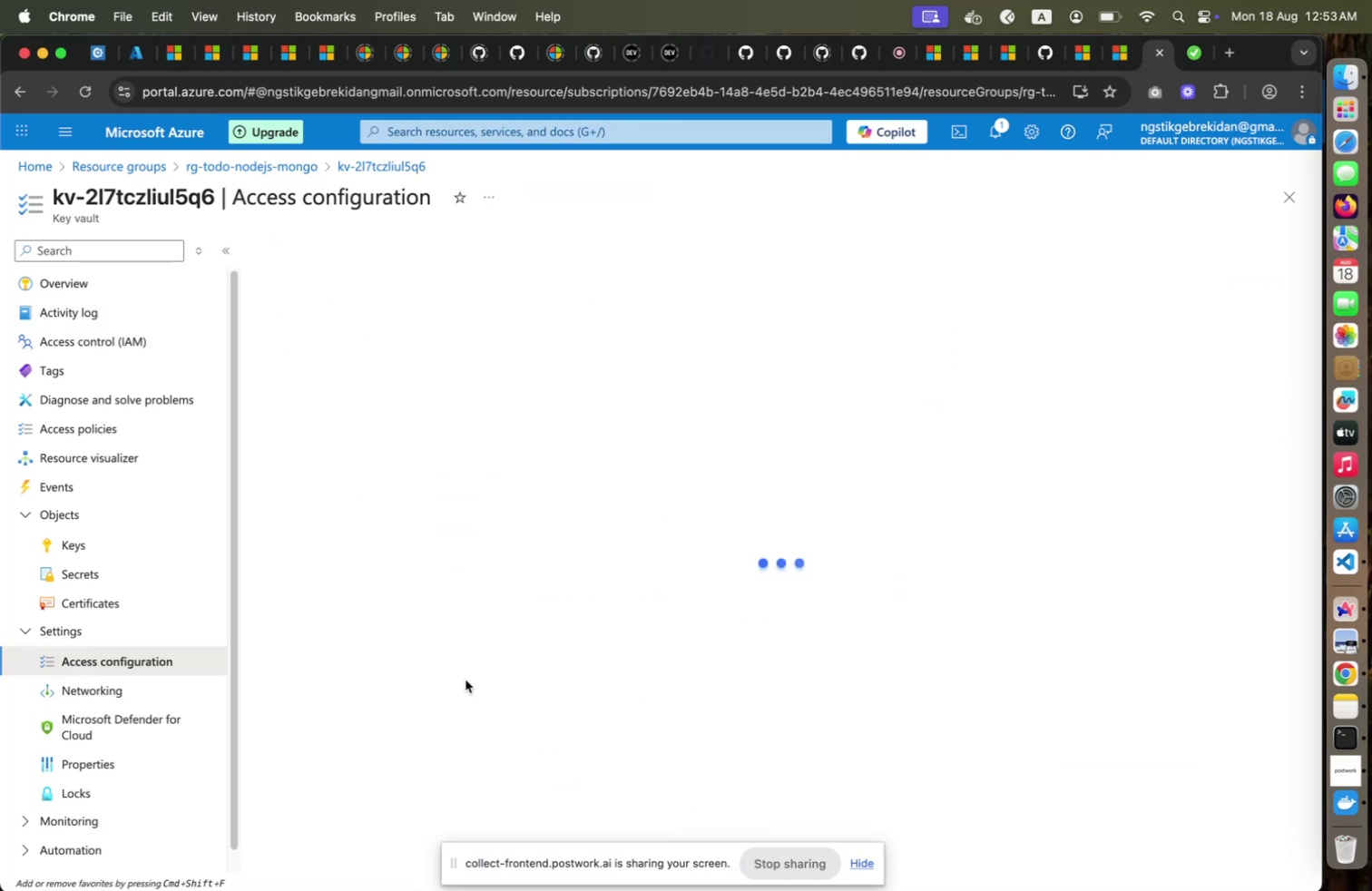 
mouse_move([464, 665])
 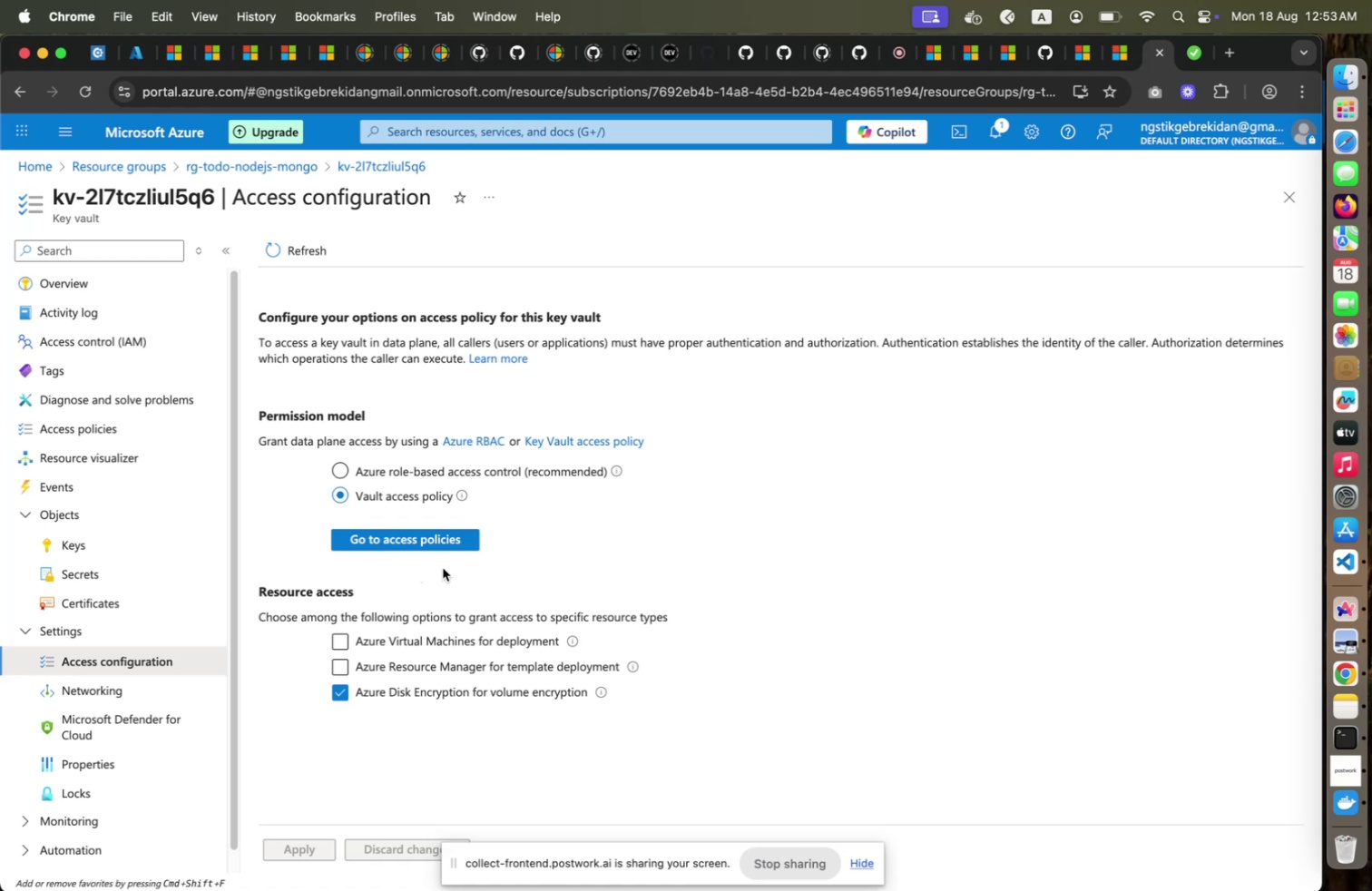 
wait(20.16)
 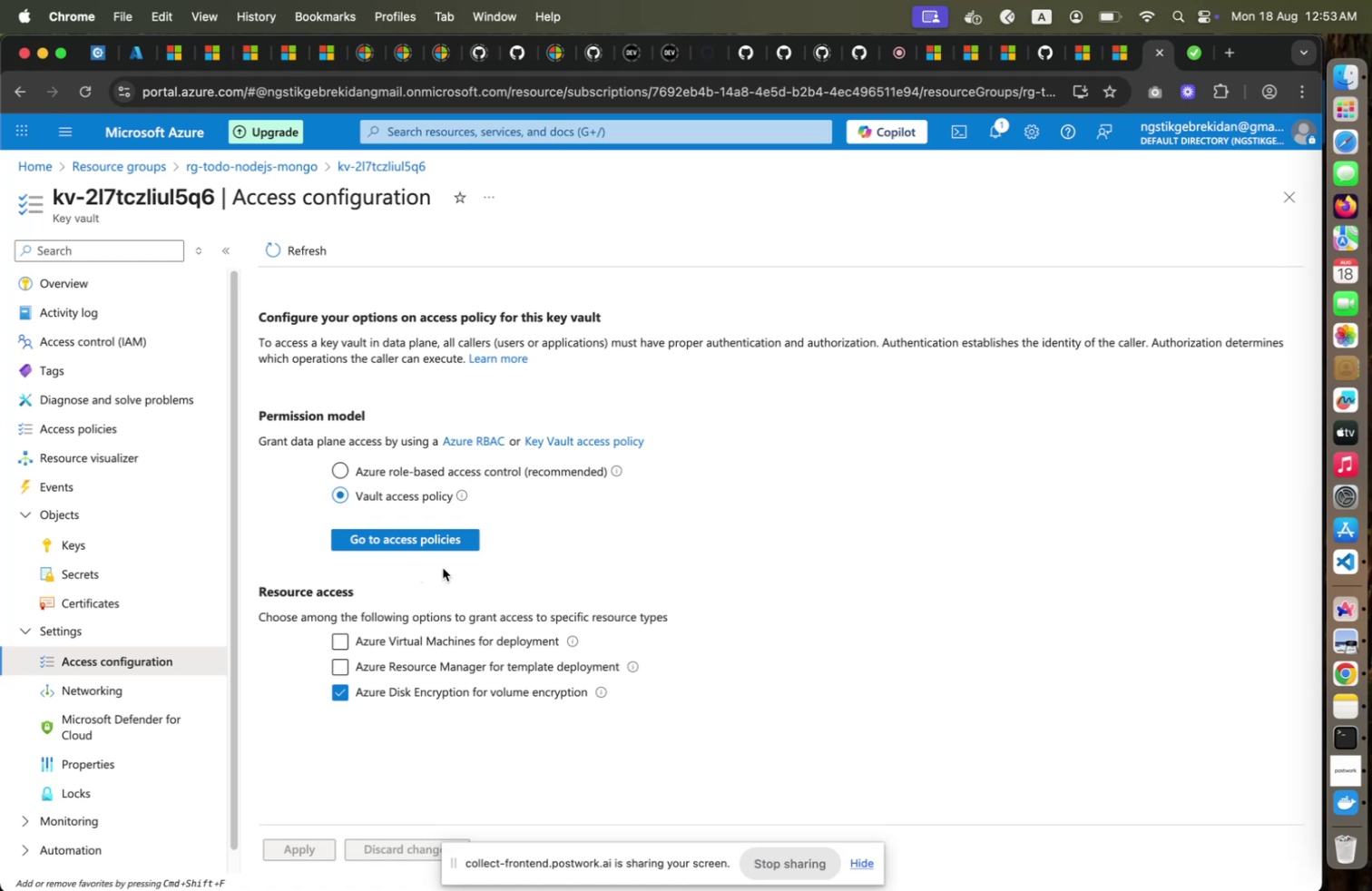 
left_click([360, 467])
 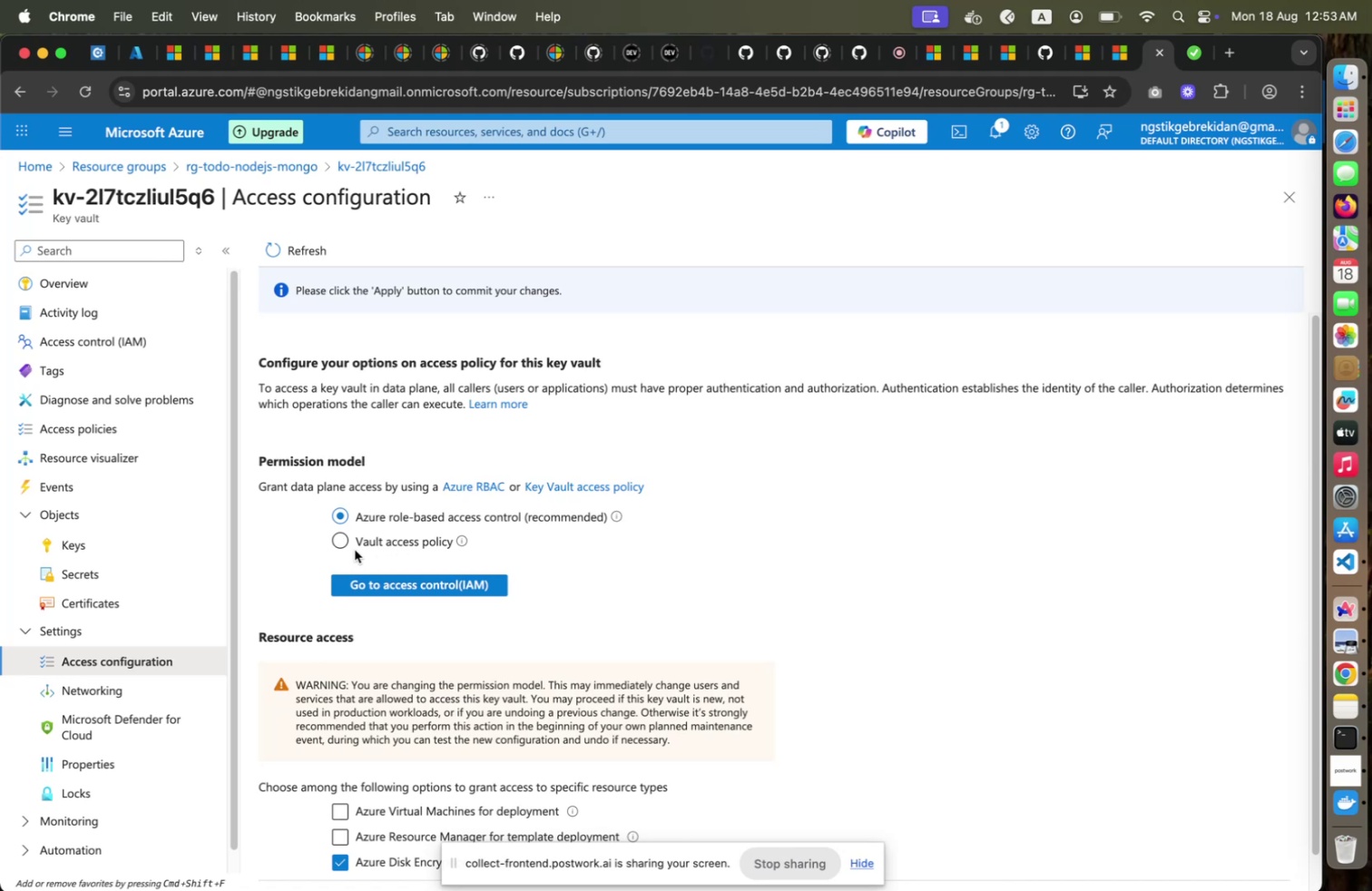 
wait(7.14)
 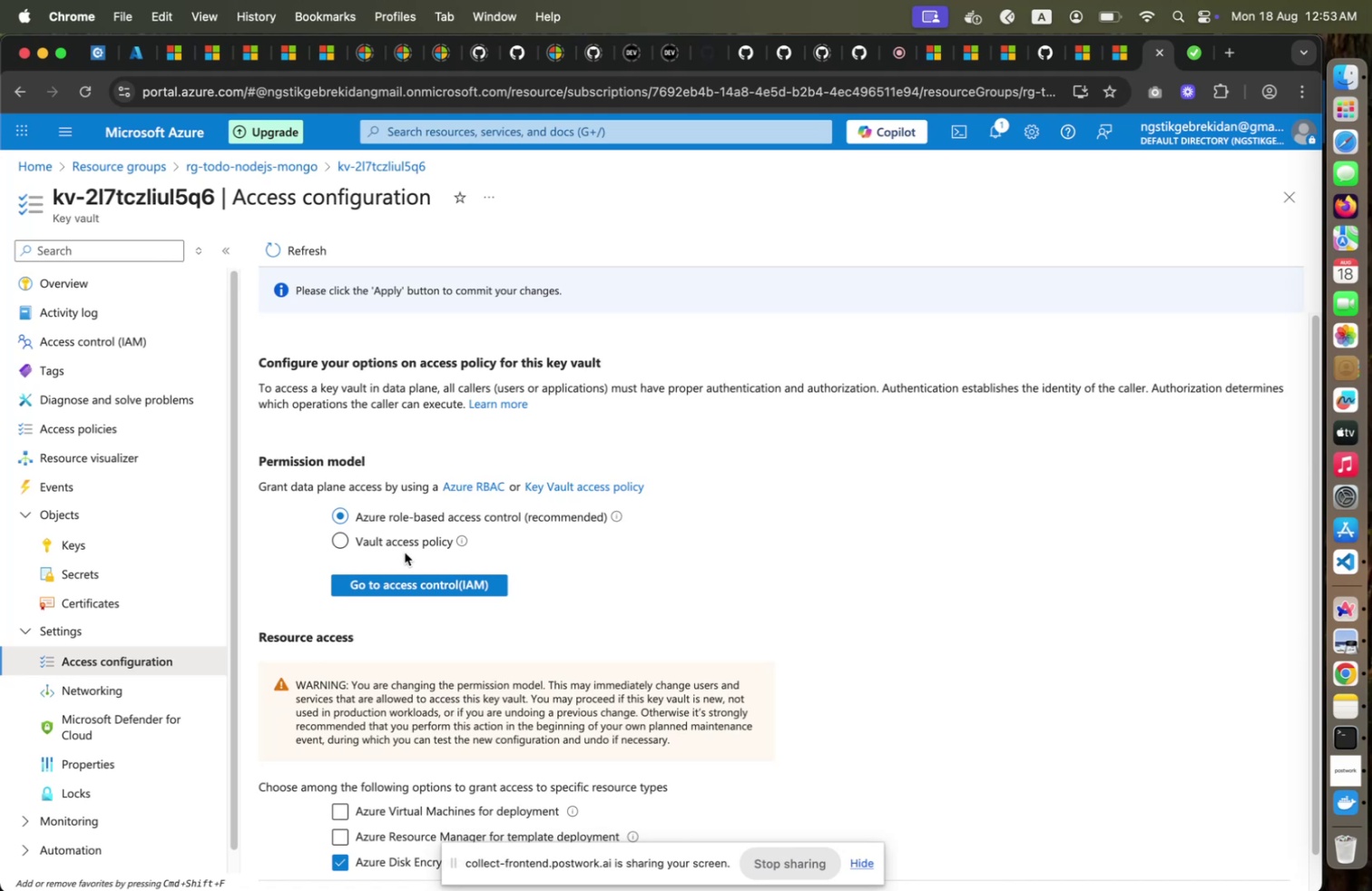 
left_click([347, 542])
 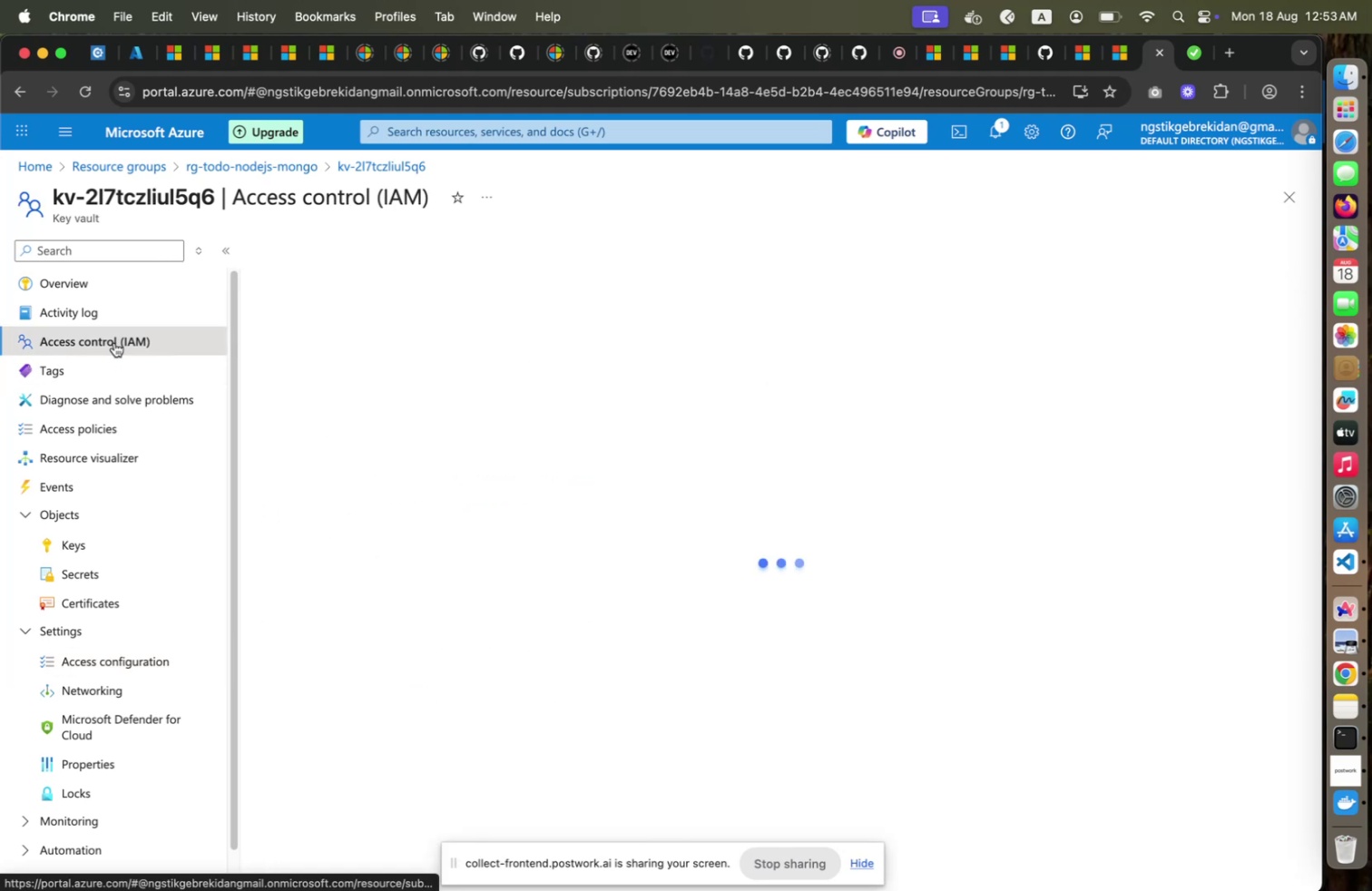 
left_click([114, 341])
 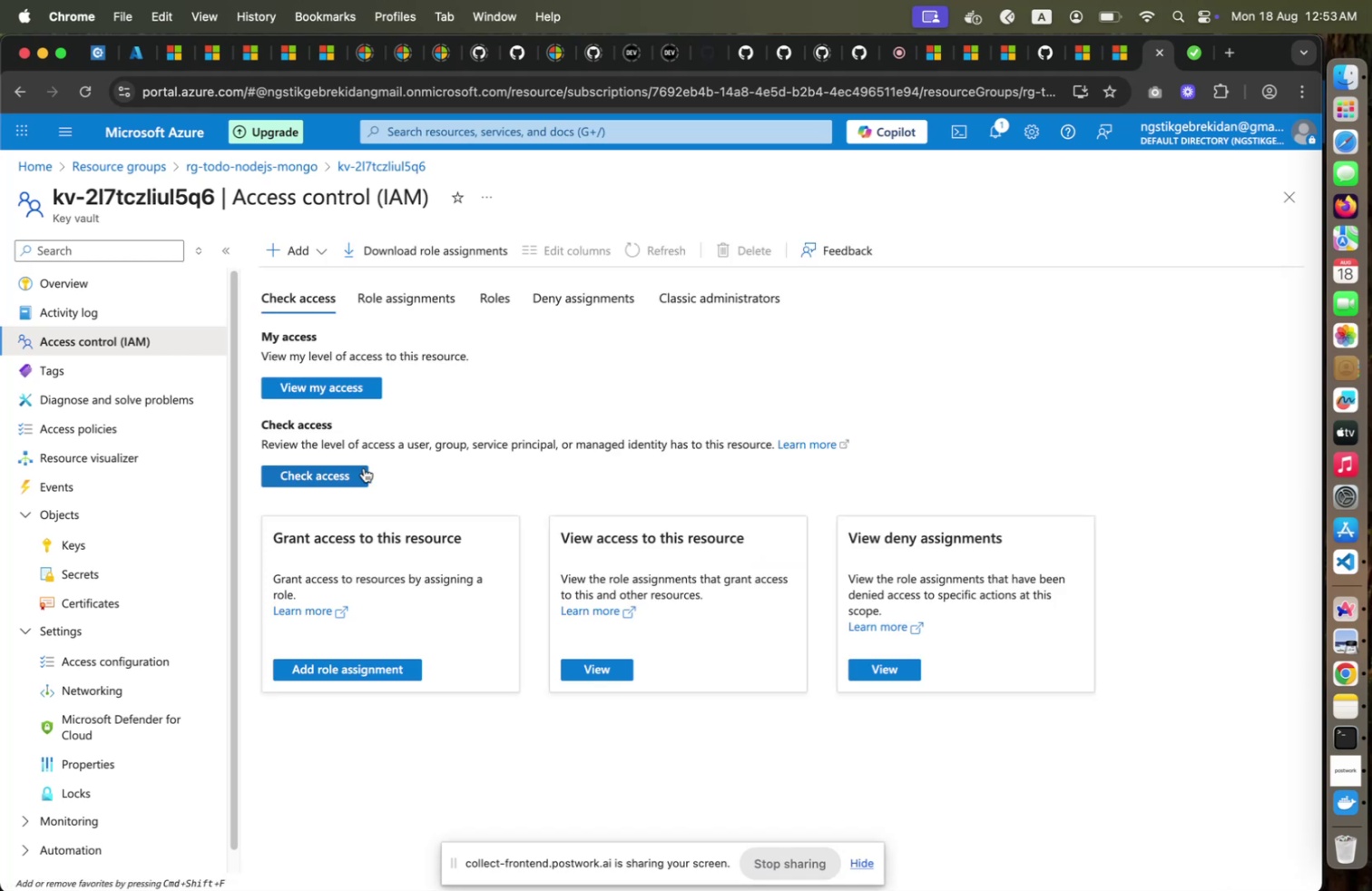 
wait(9.6)
 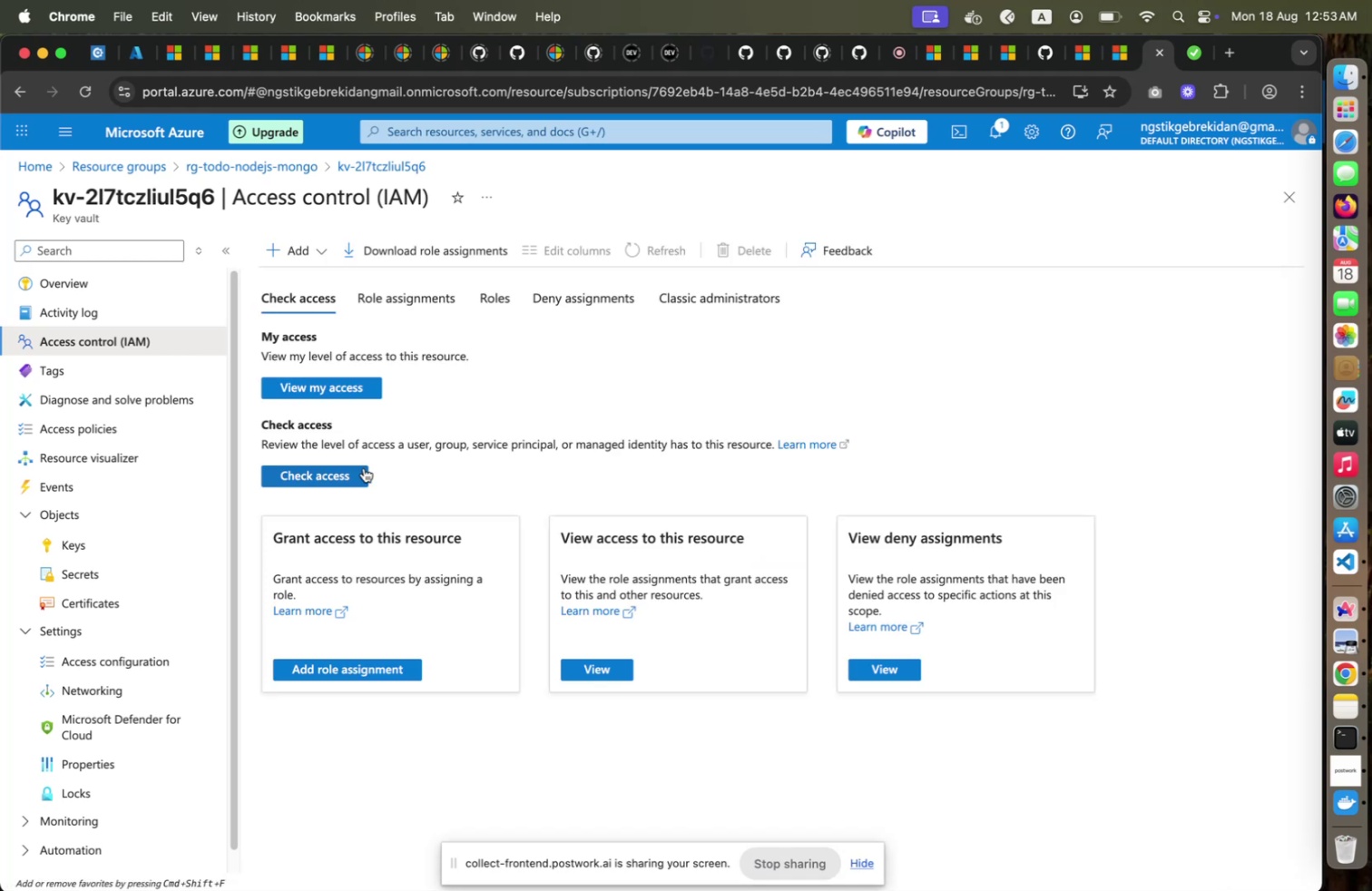 
left_click([364, 468])
 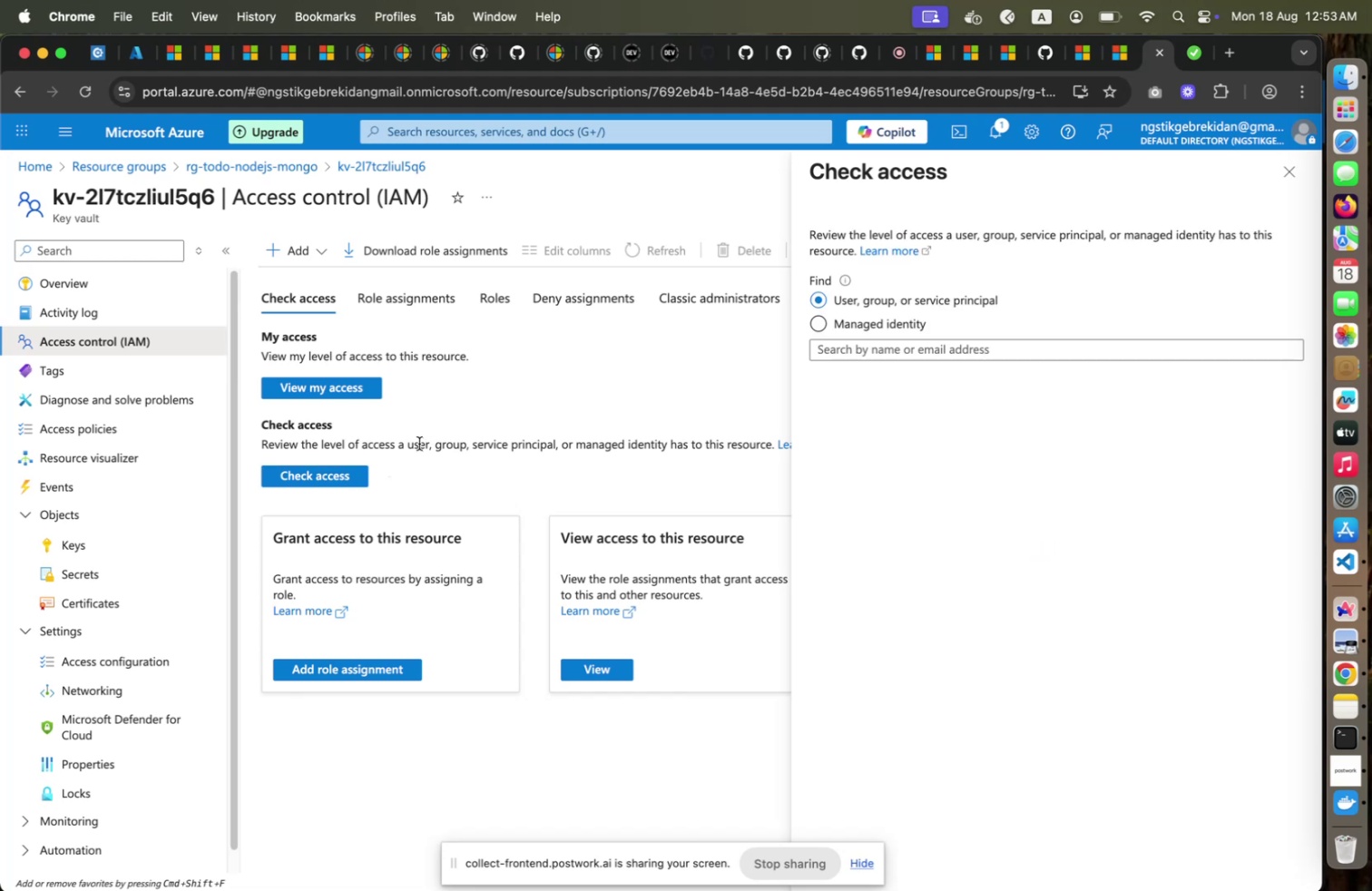 
wait(9.64)
 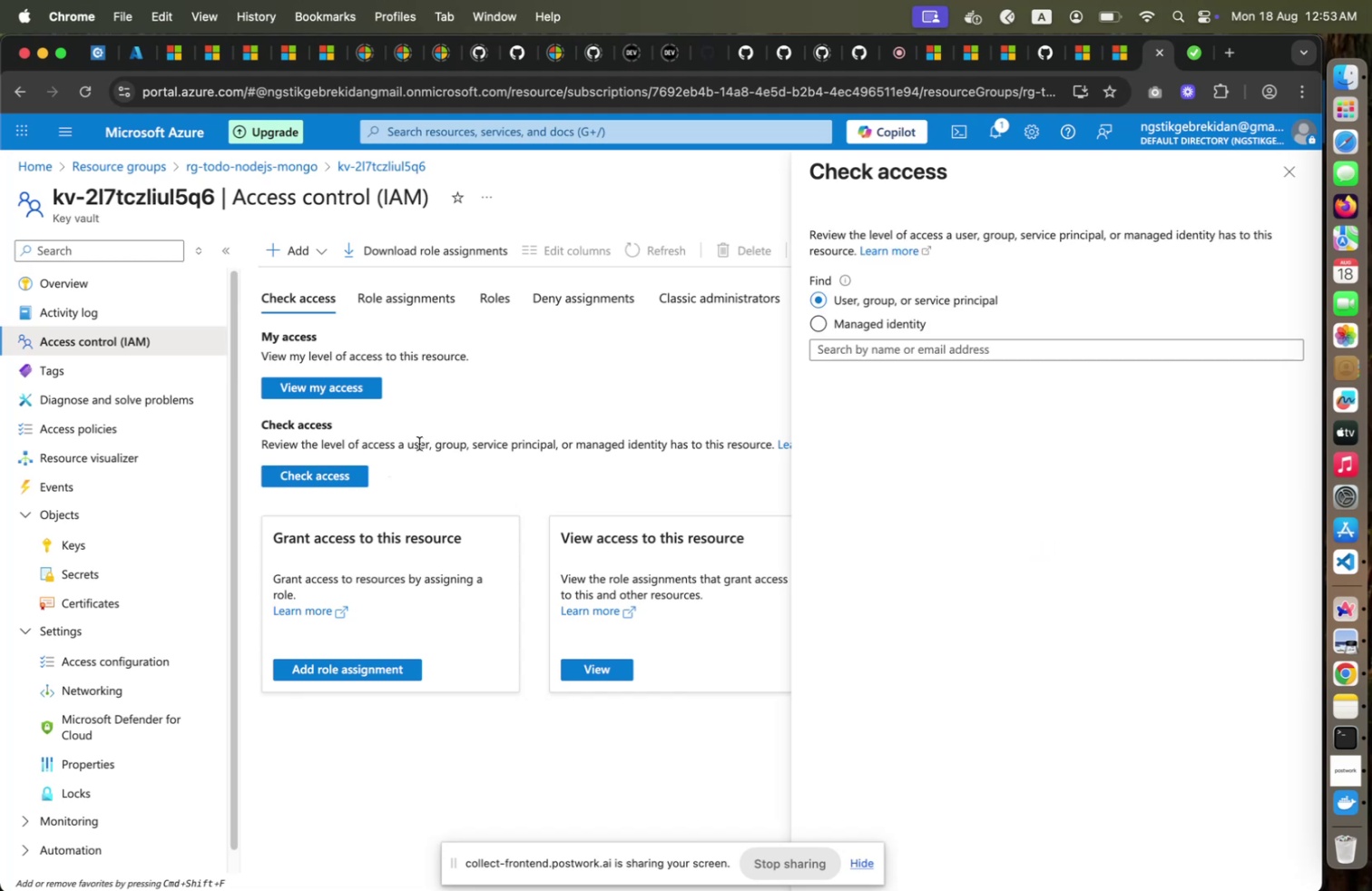 
left_click([911, 349])
 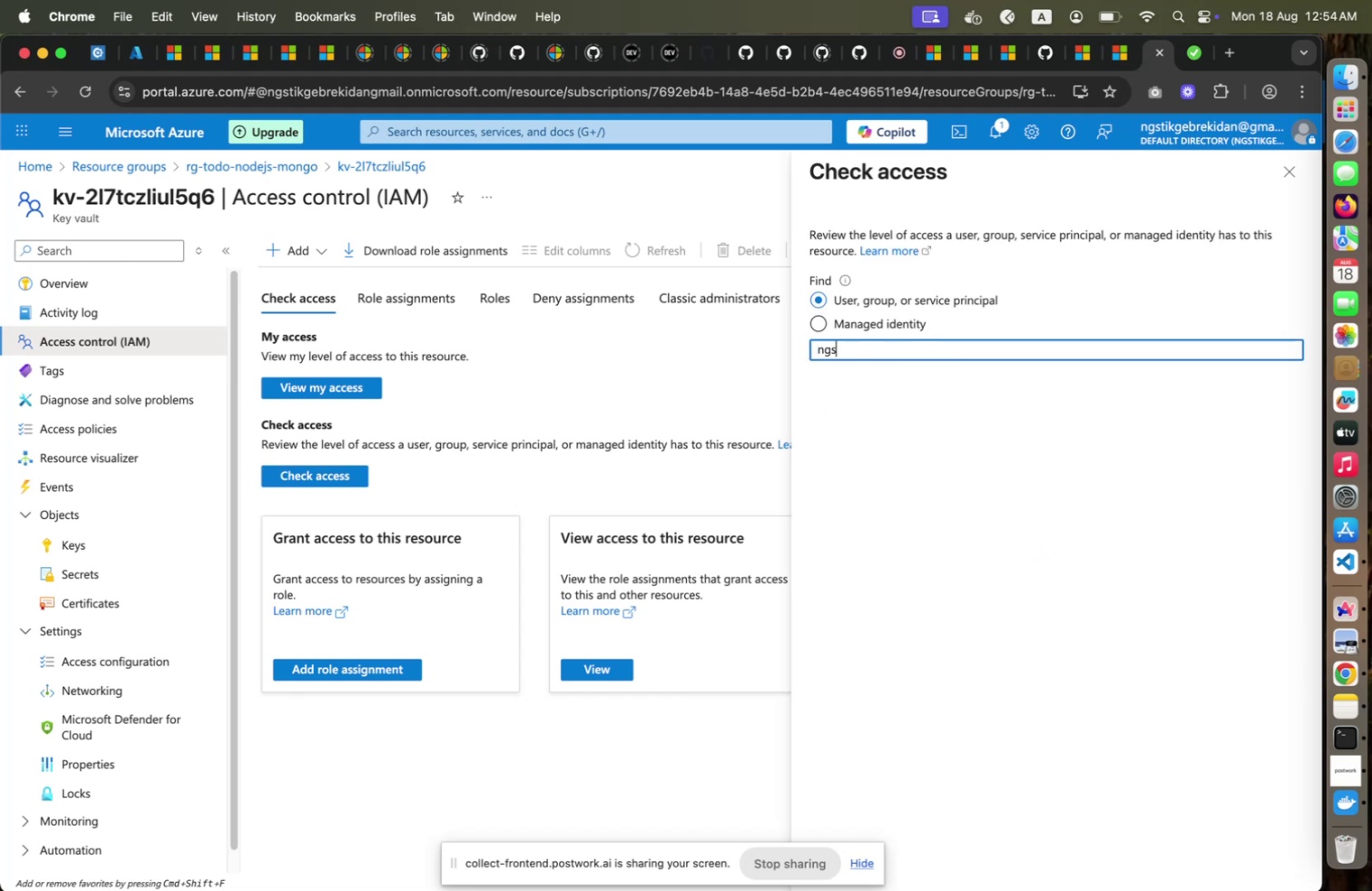 
type(ngsti)
 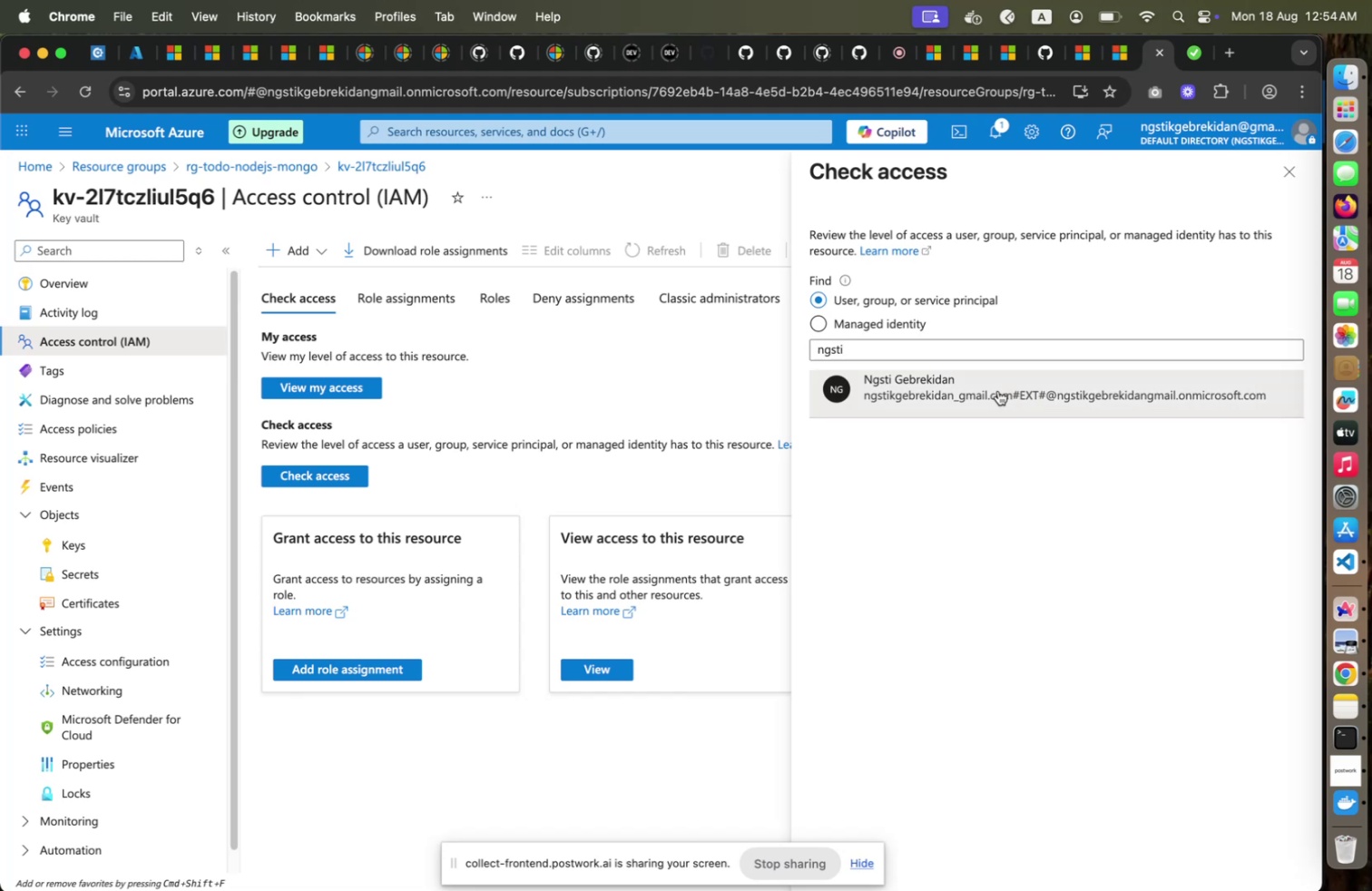 
wait(5.09)
 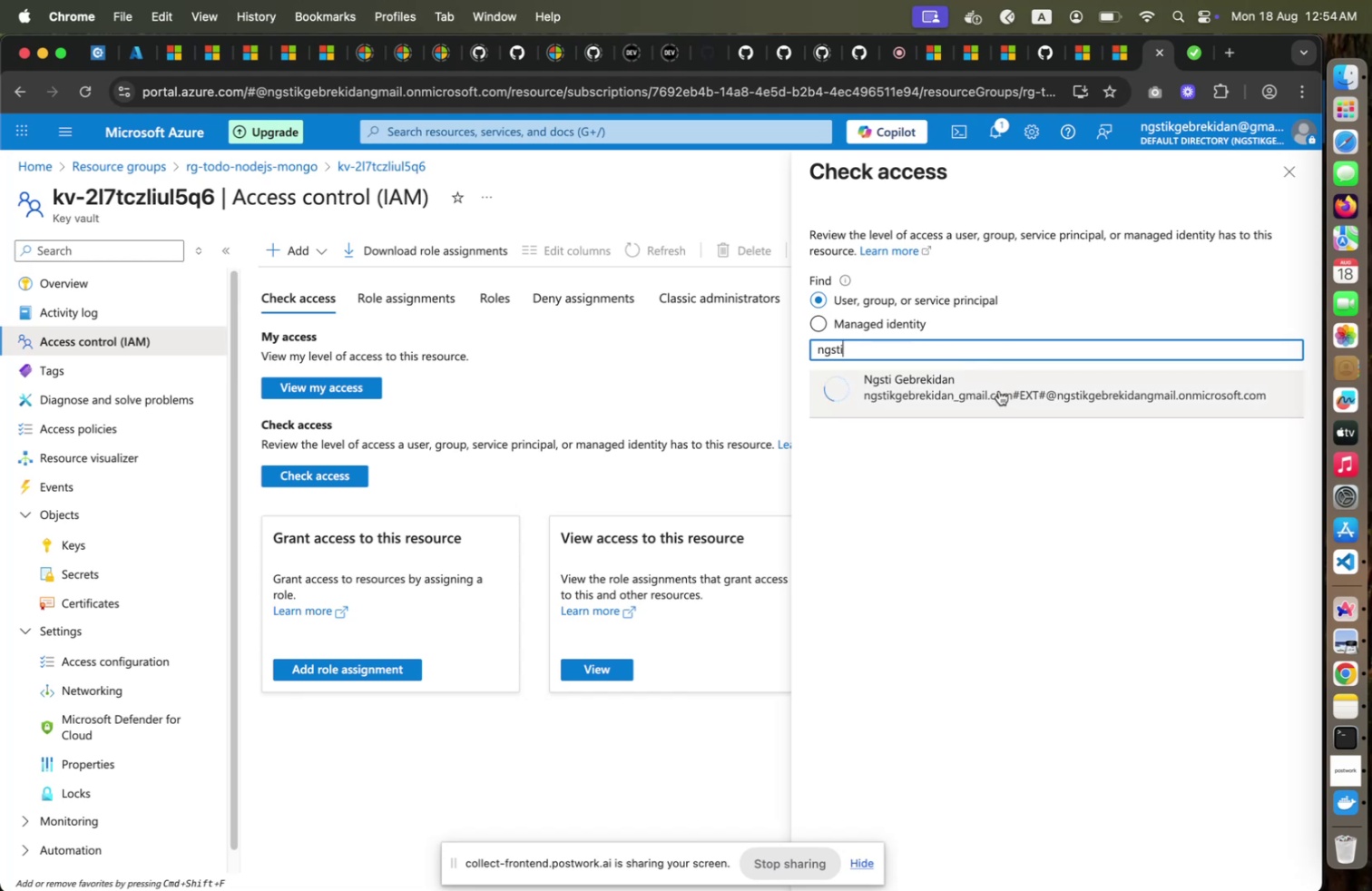 
left_click([998, 390])
 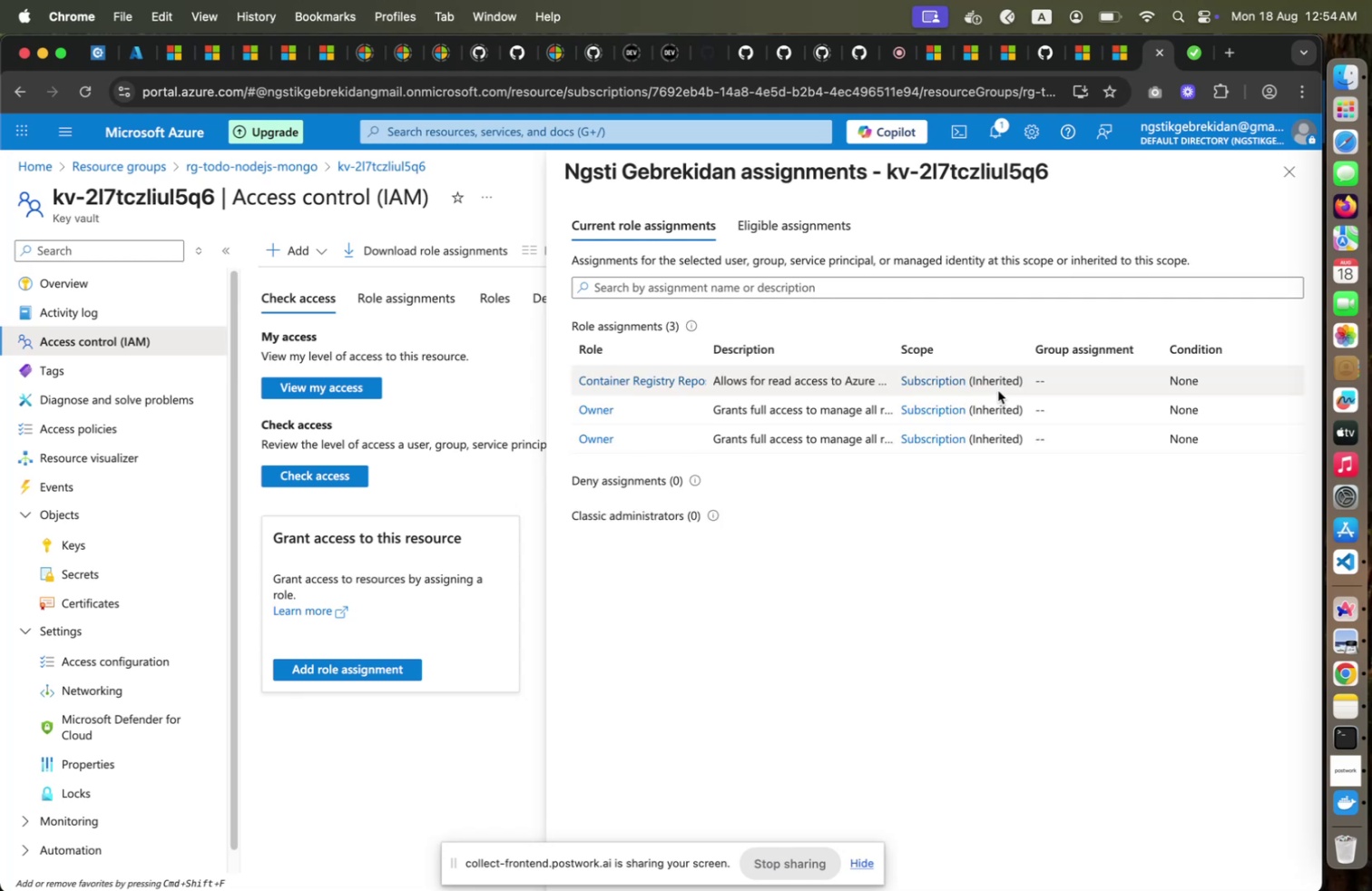 
wait(6.02)
 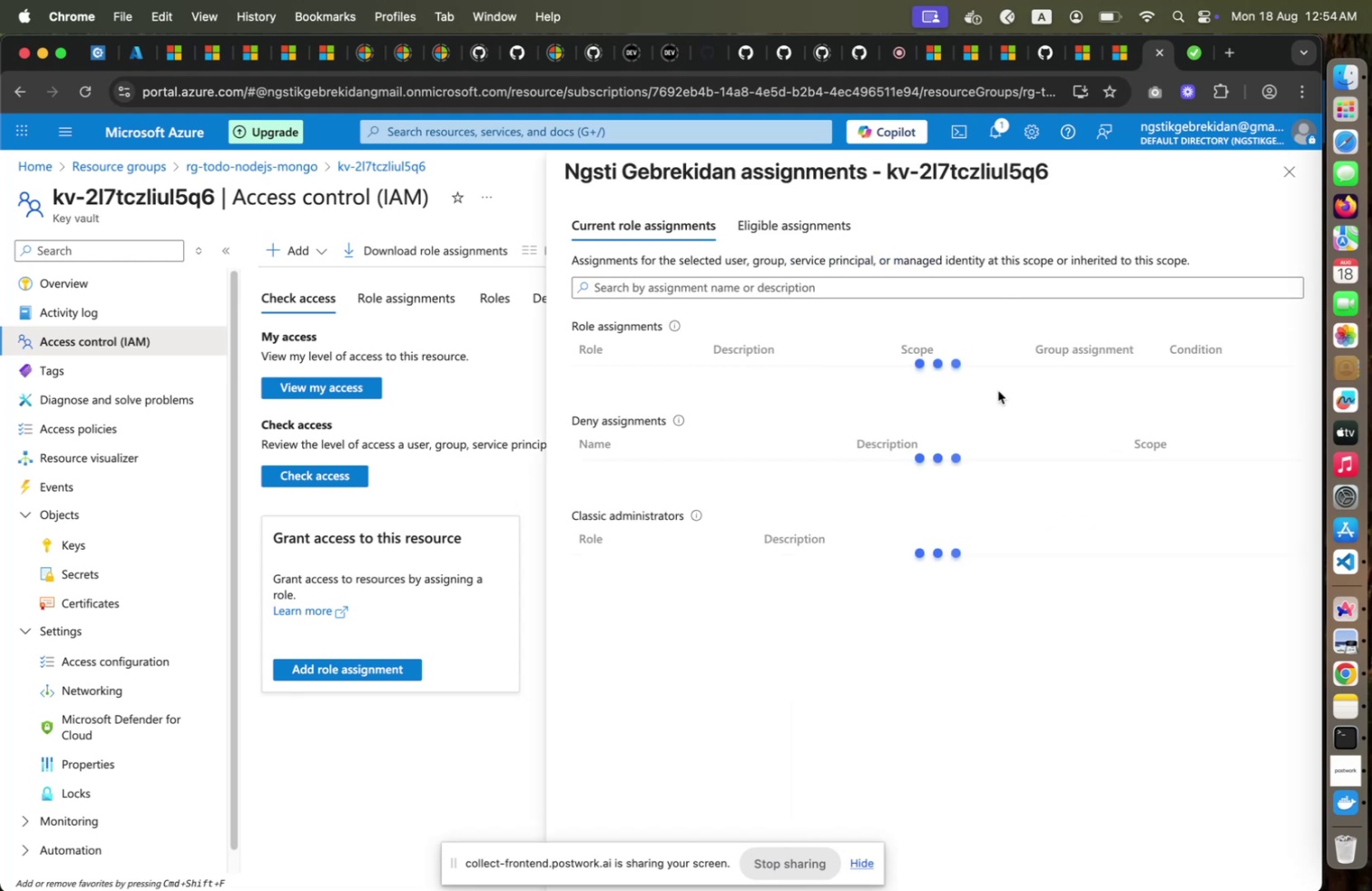 
mouse_move([798, 408])
 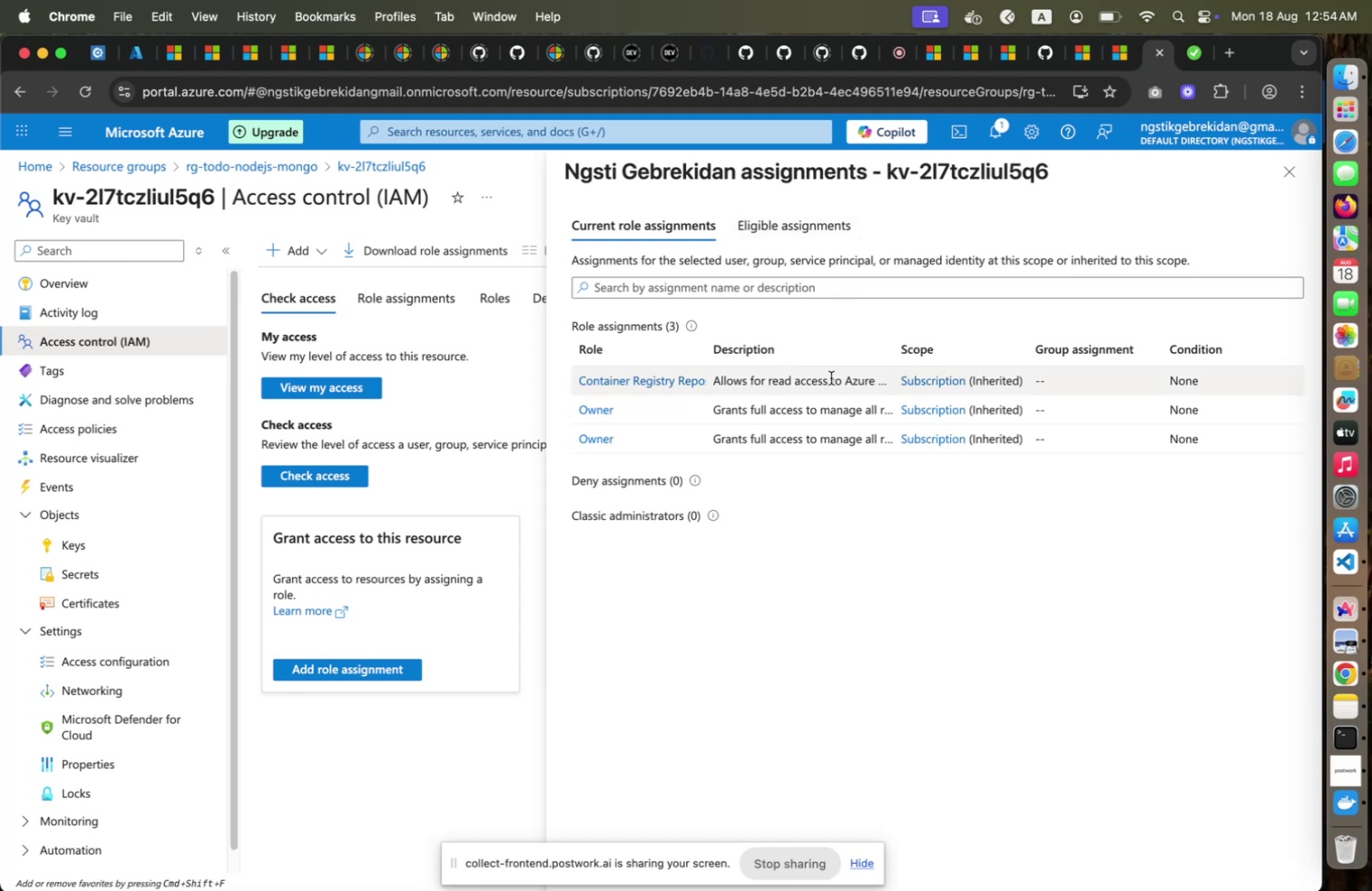 
wait(14.78)
 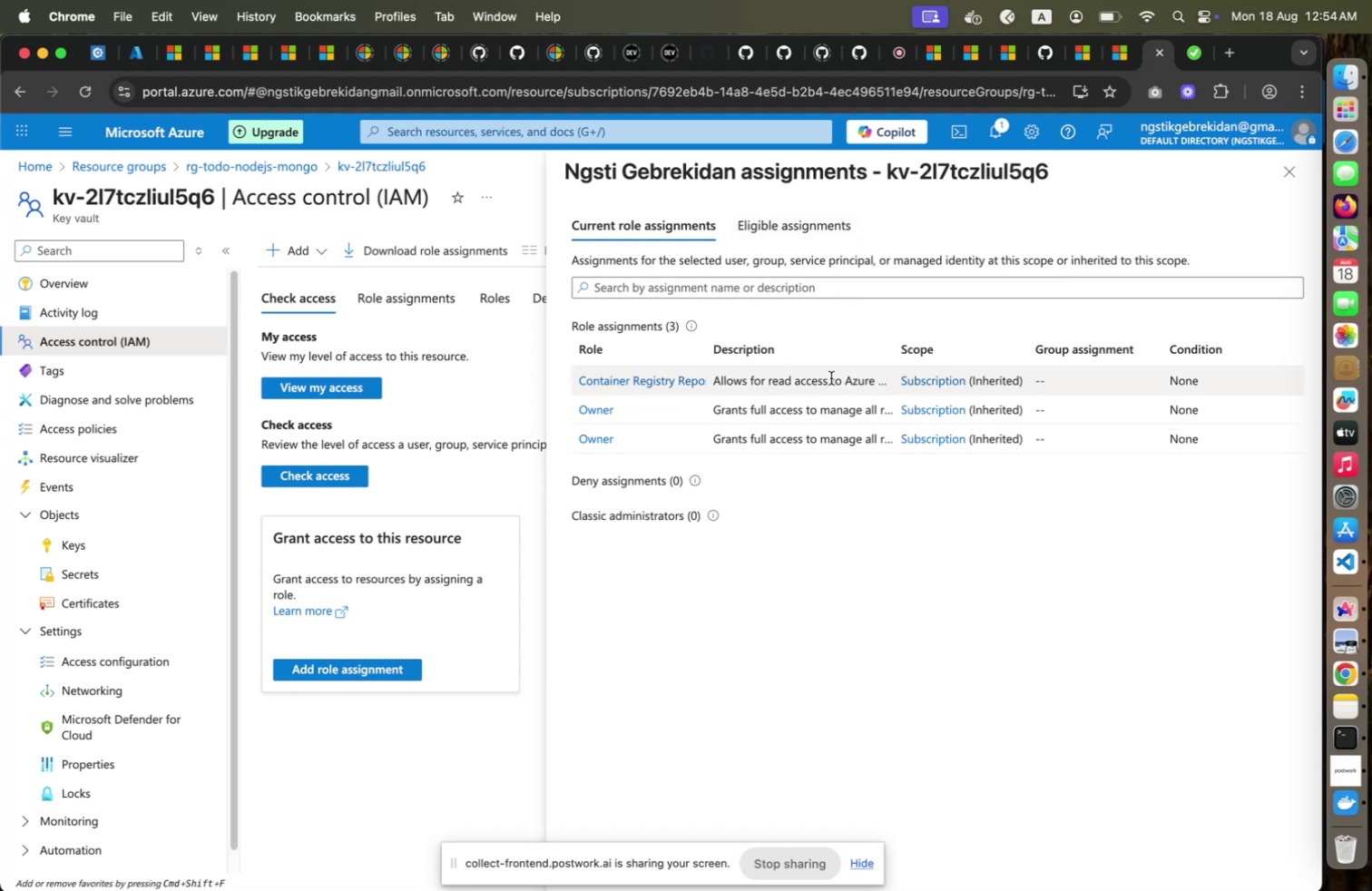 
left_click([1280, 176])
 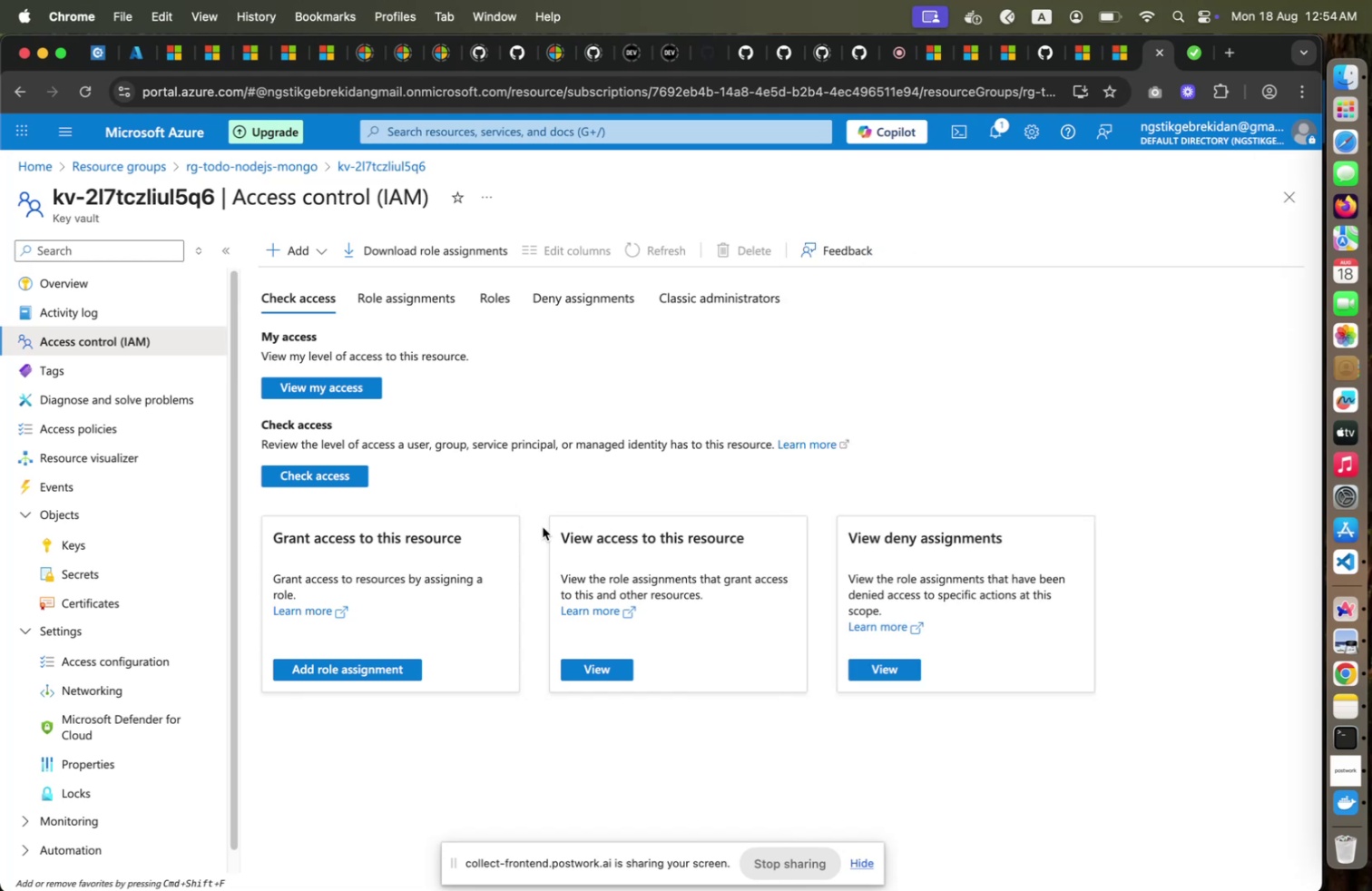 
left_click([1280, 171])
 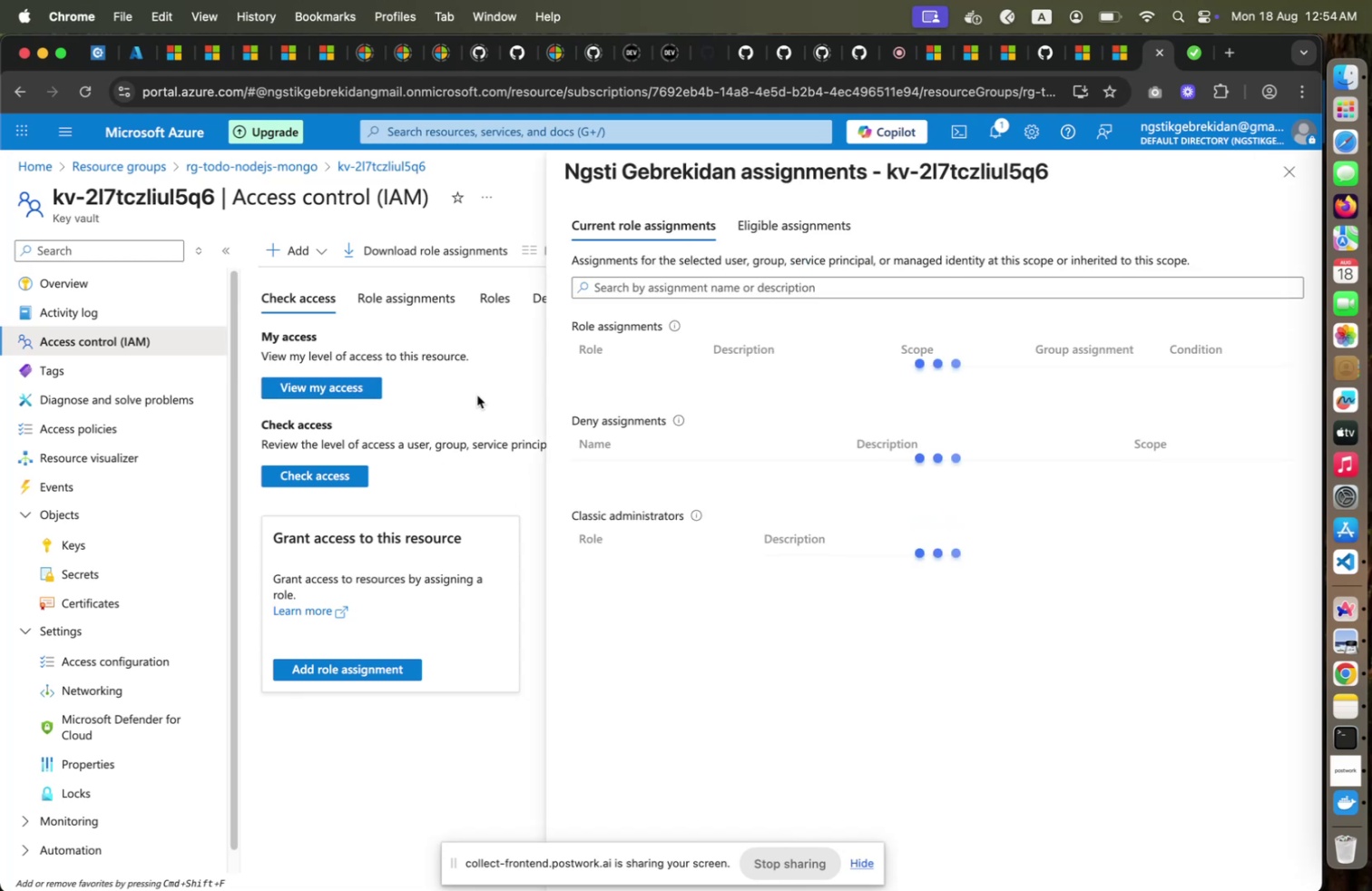 
left_click([351, 386])
 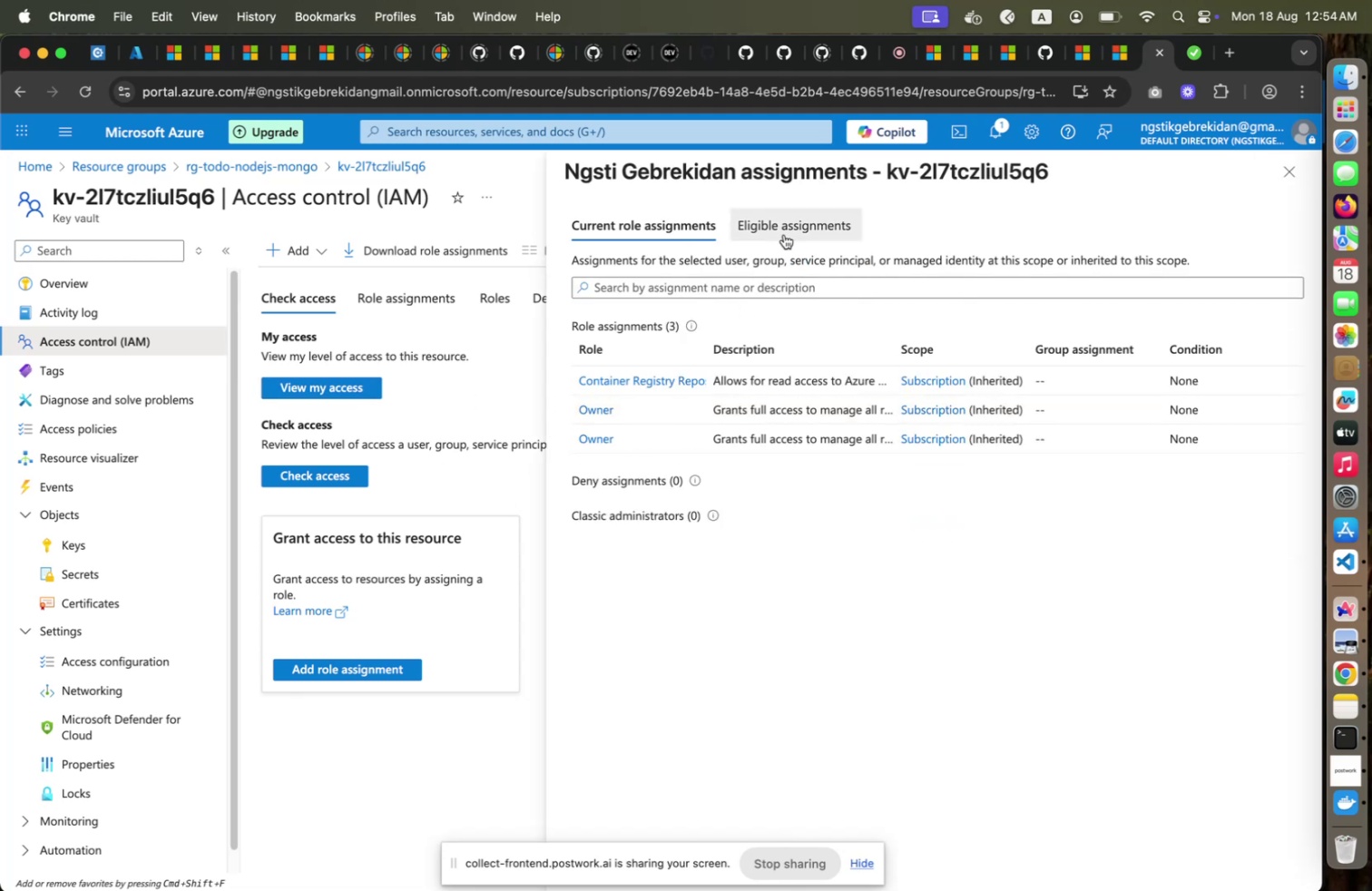 
left_click([784, 234])
 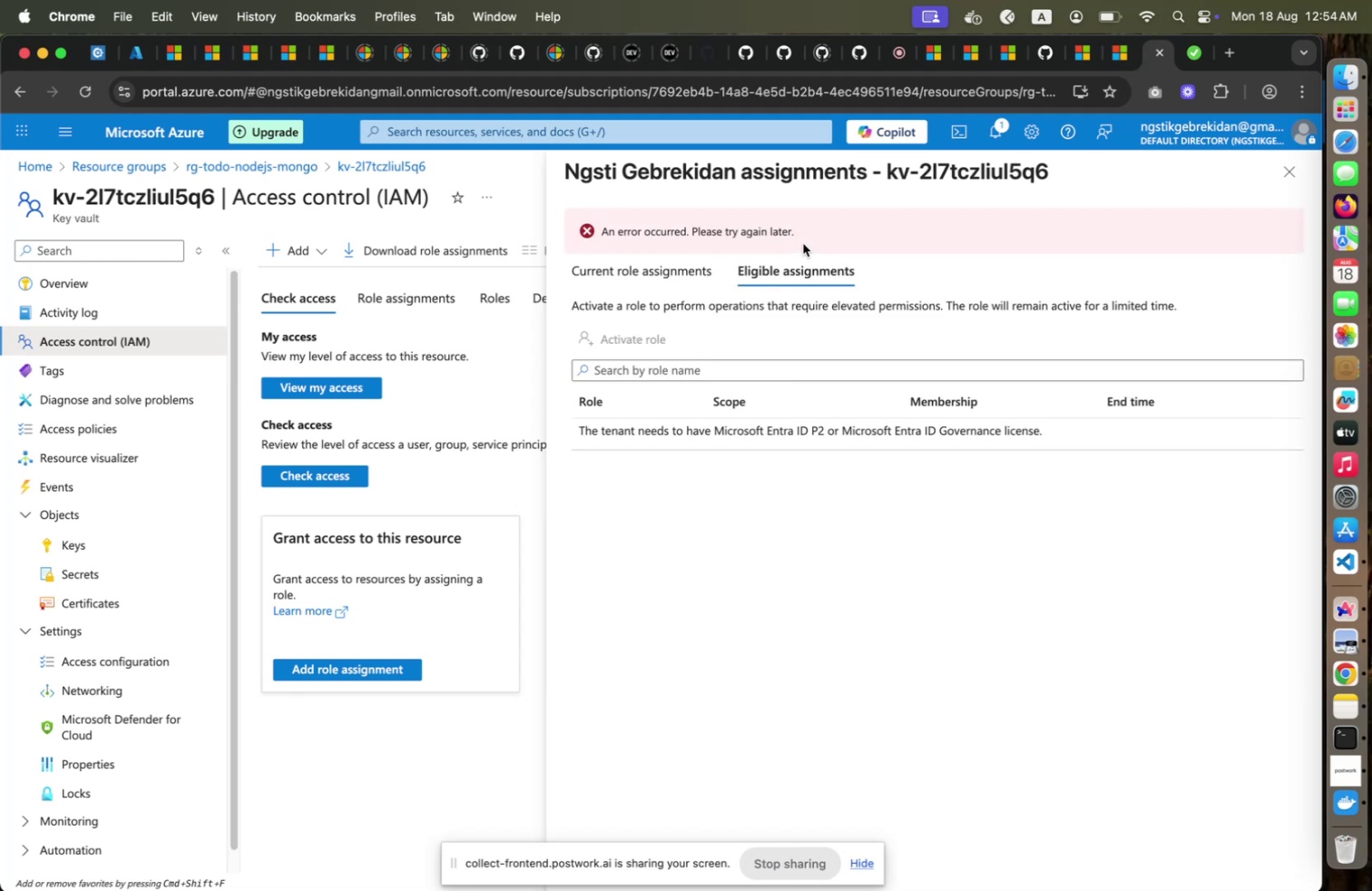 
wait(11.55)
 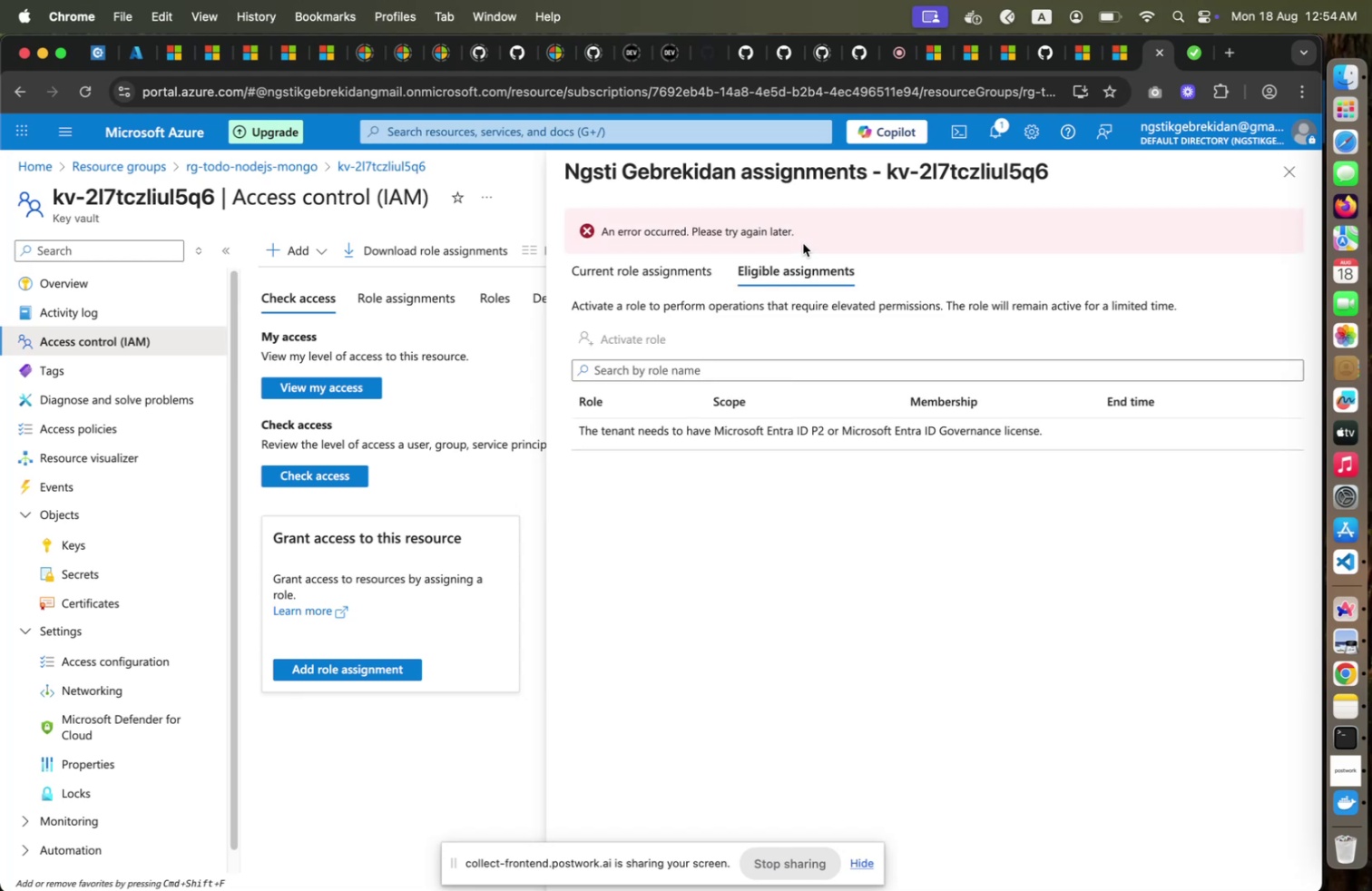 
left_click([1287, 171])
 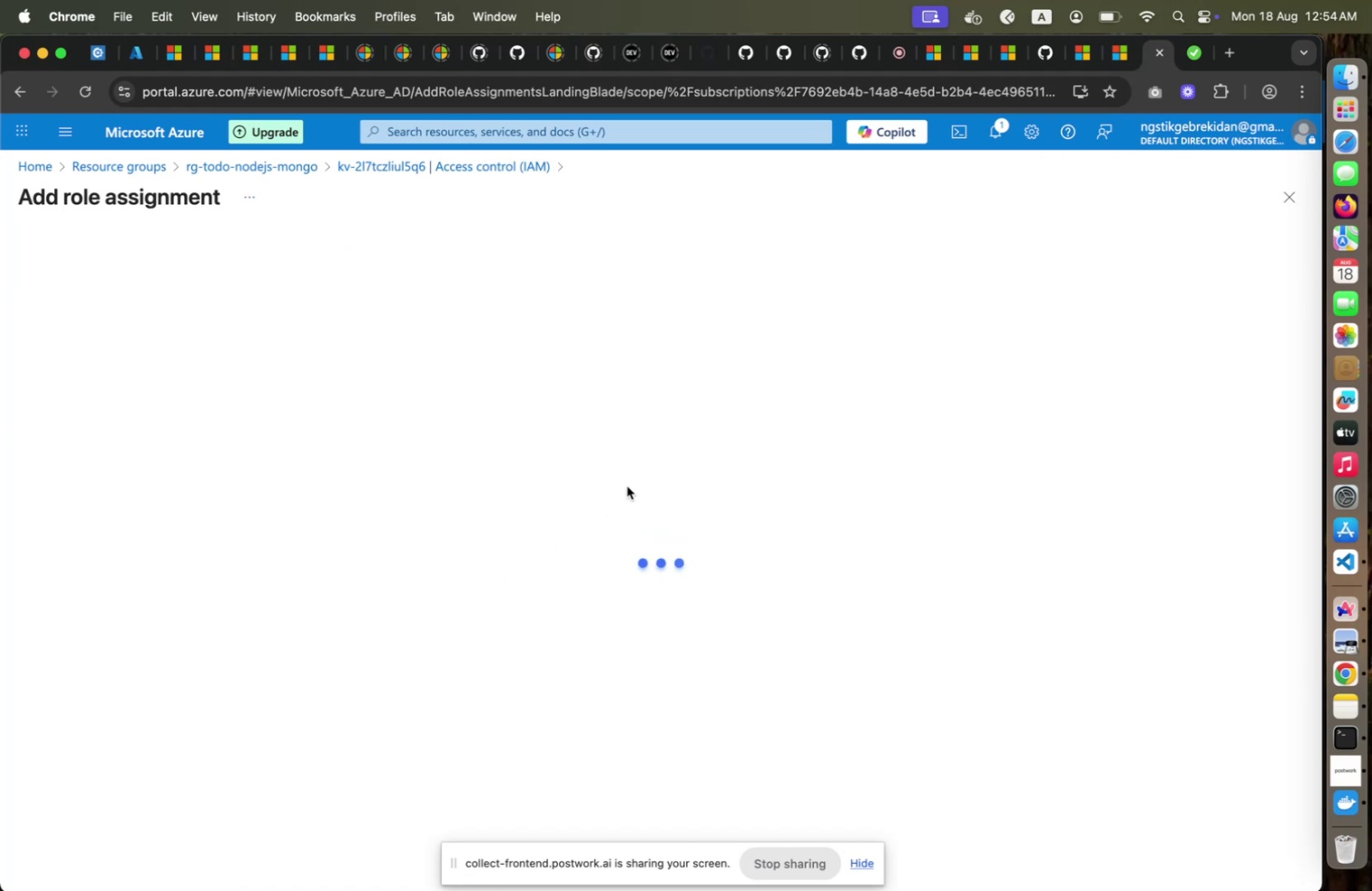 
left_click([372, 665])
 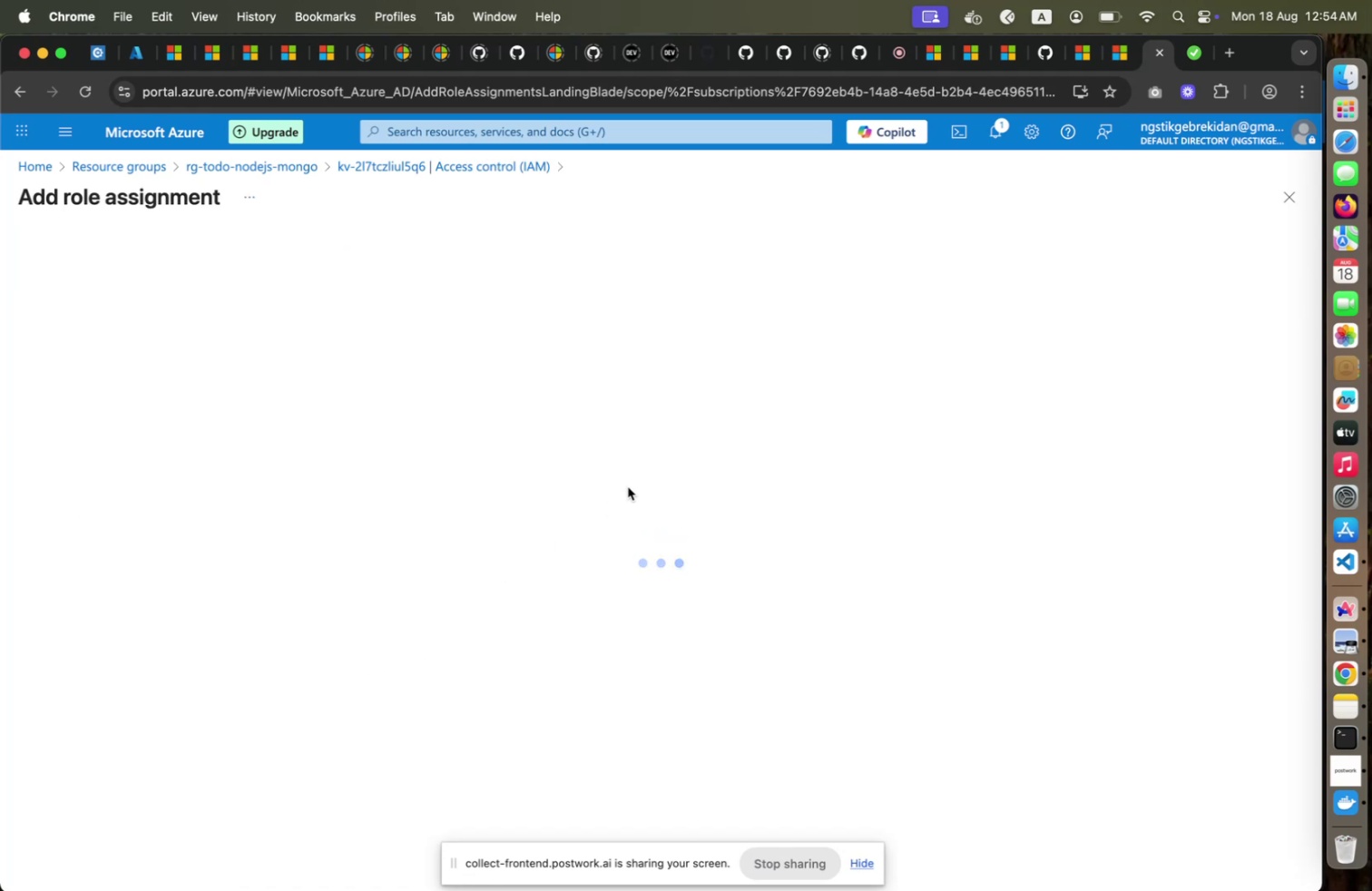 
mouse_move([594, 495])
 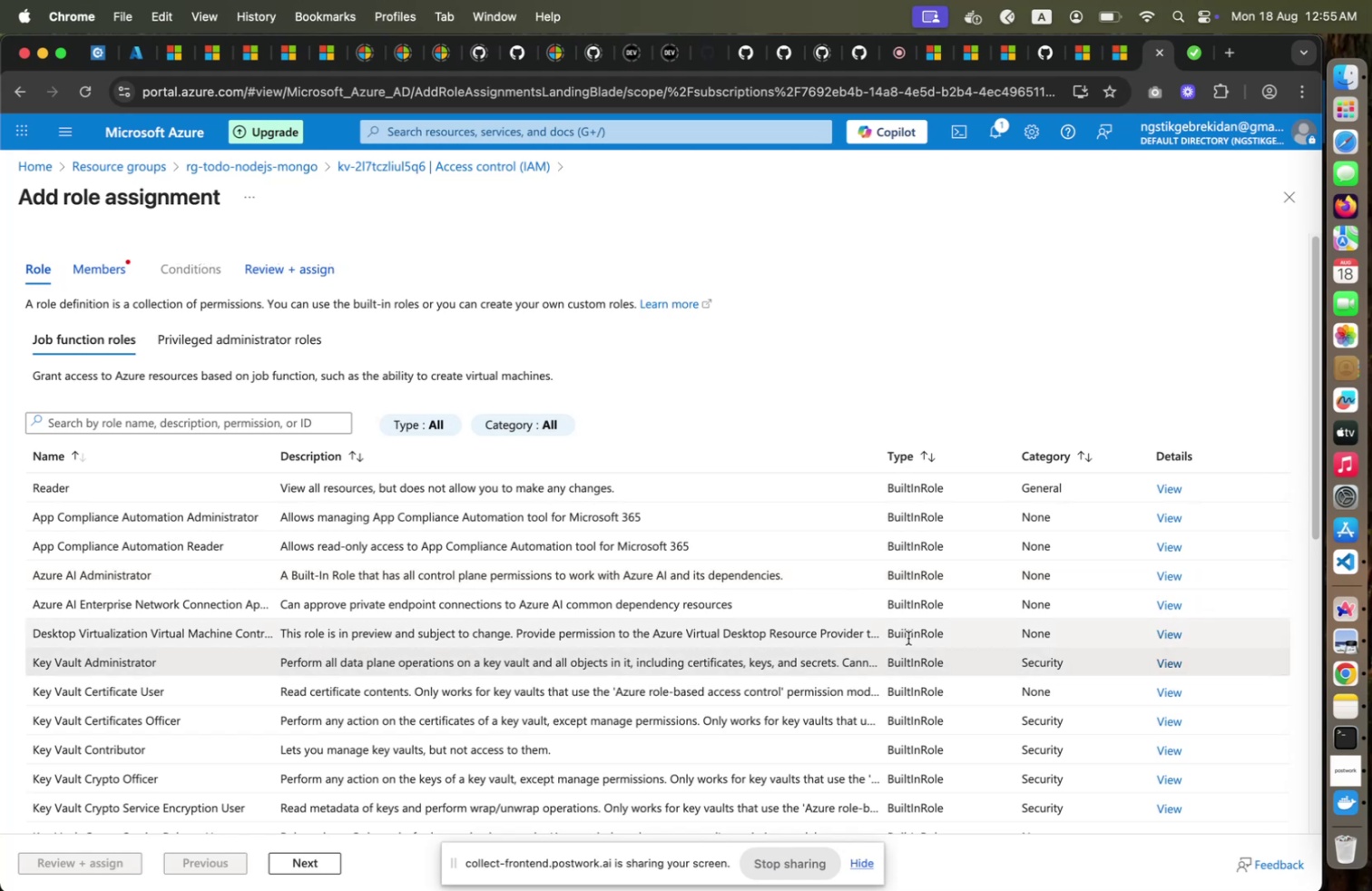 
left_click([246, 653])
 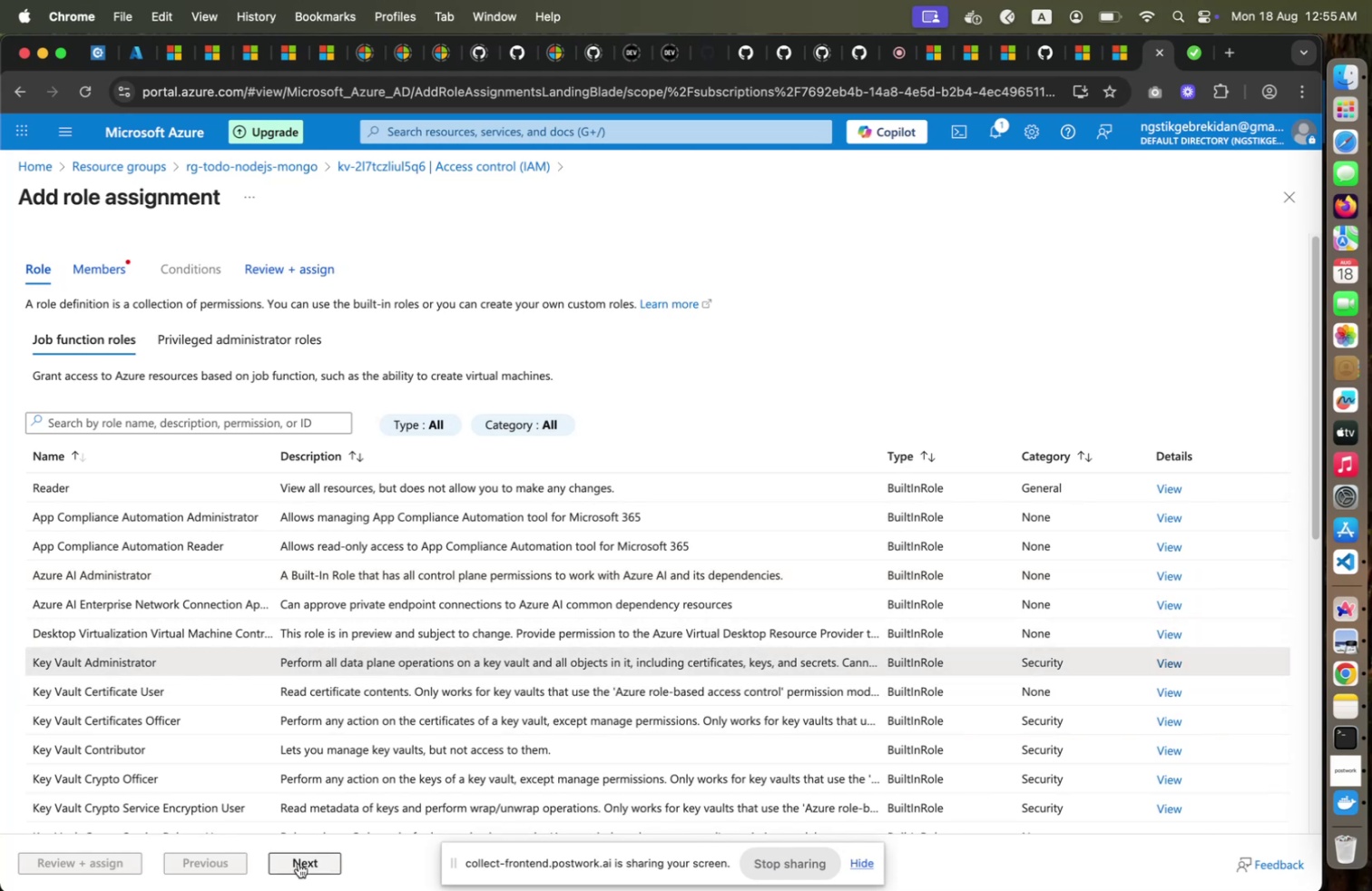 
wait(6.14)
 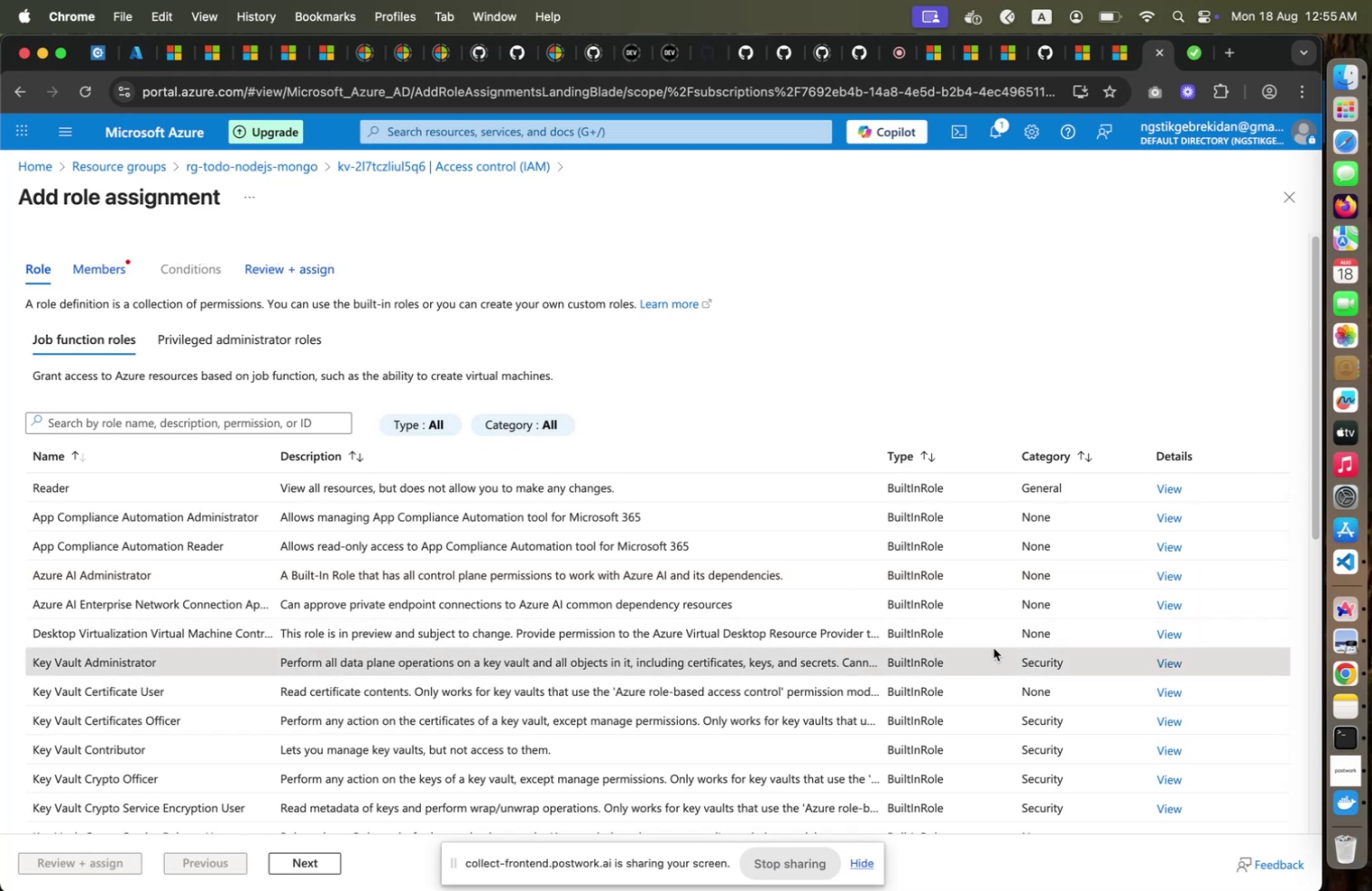 
left_click([306, 864])
 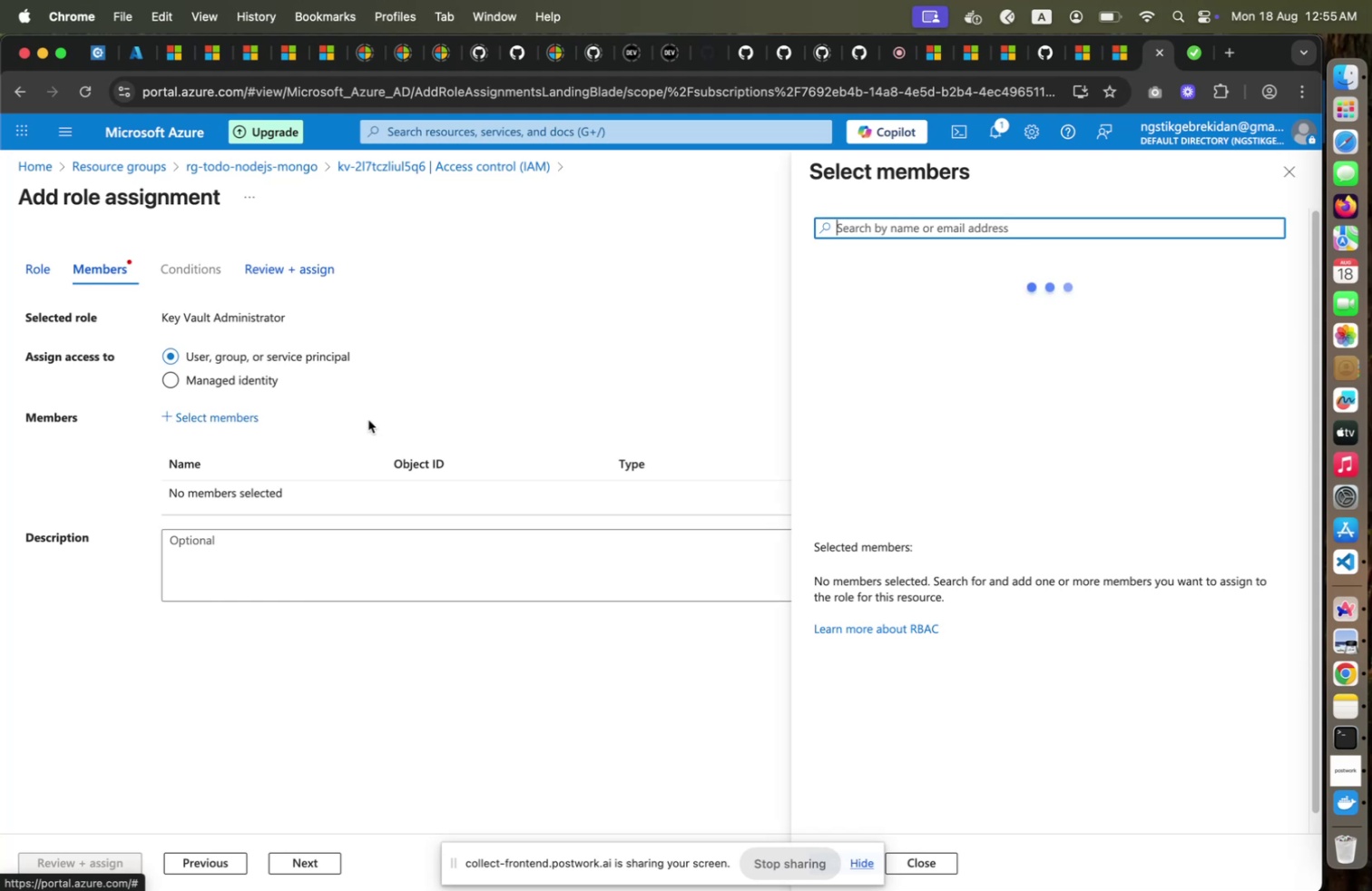 
double_click([189, 412])
 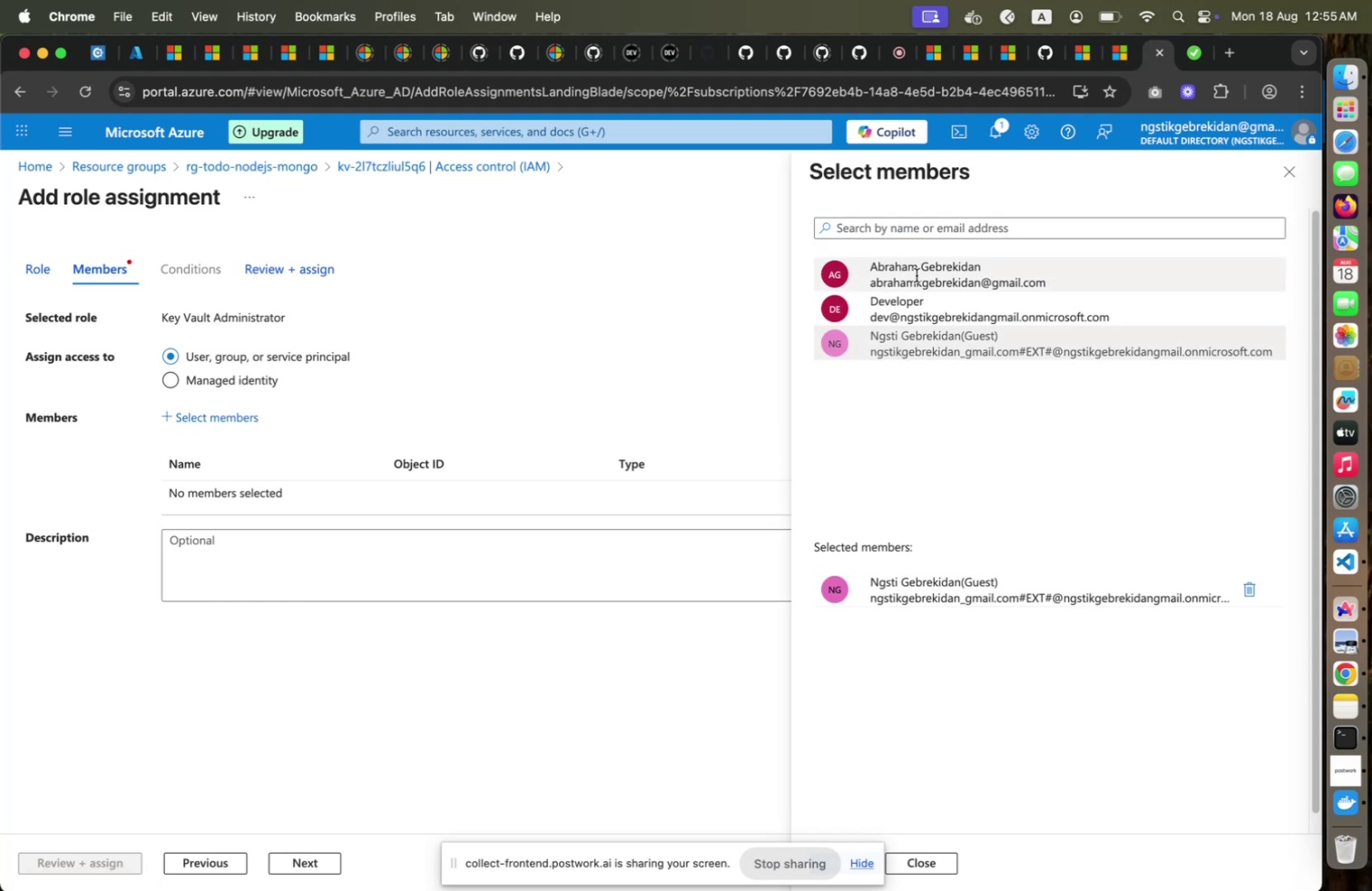 
left_click([898, 344])
 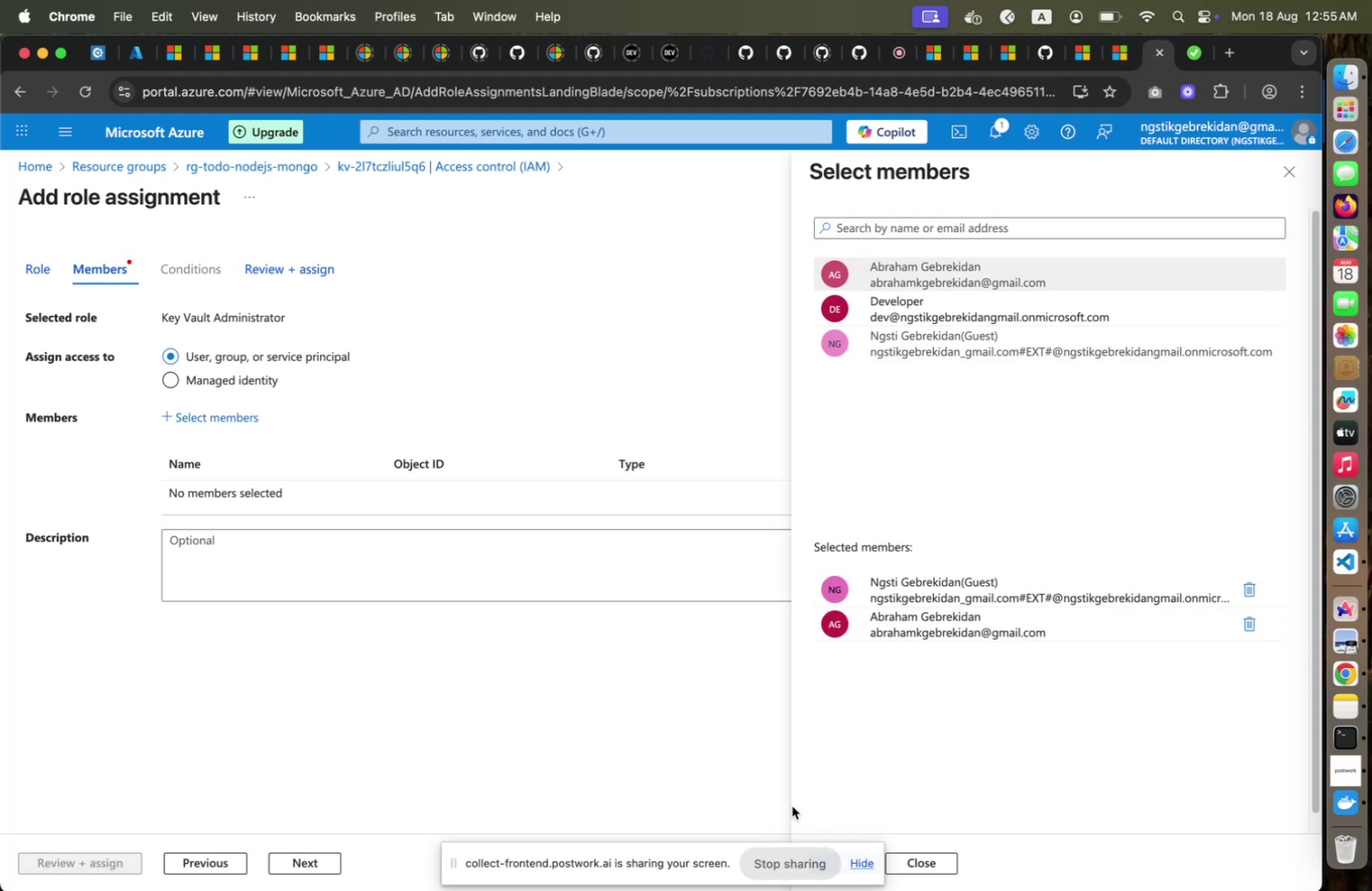 
left_click([916, 274])
 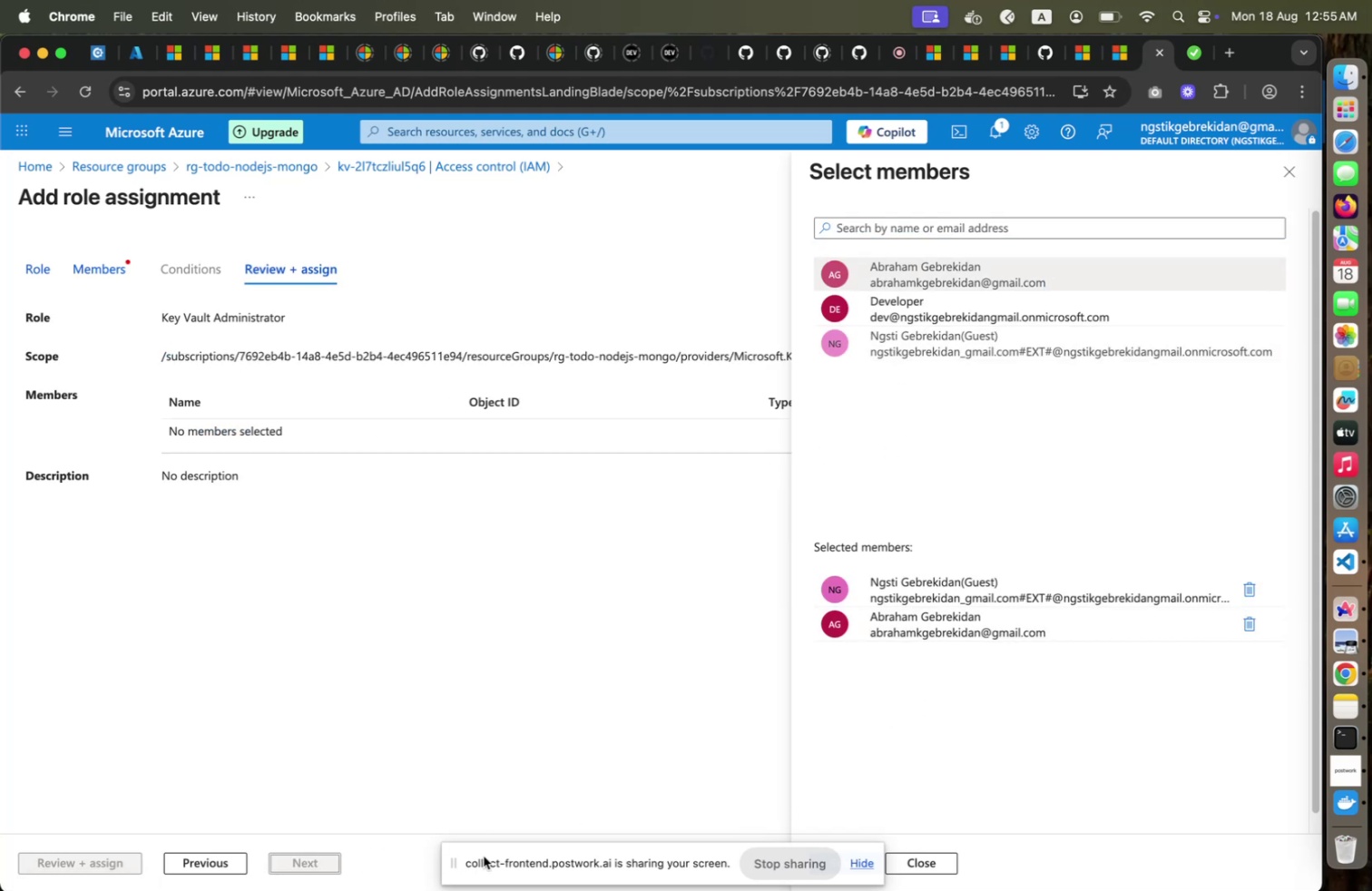 
wait(5.06)
 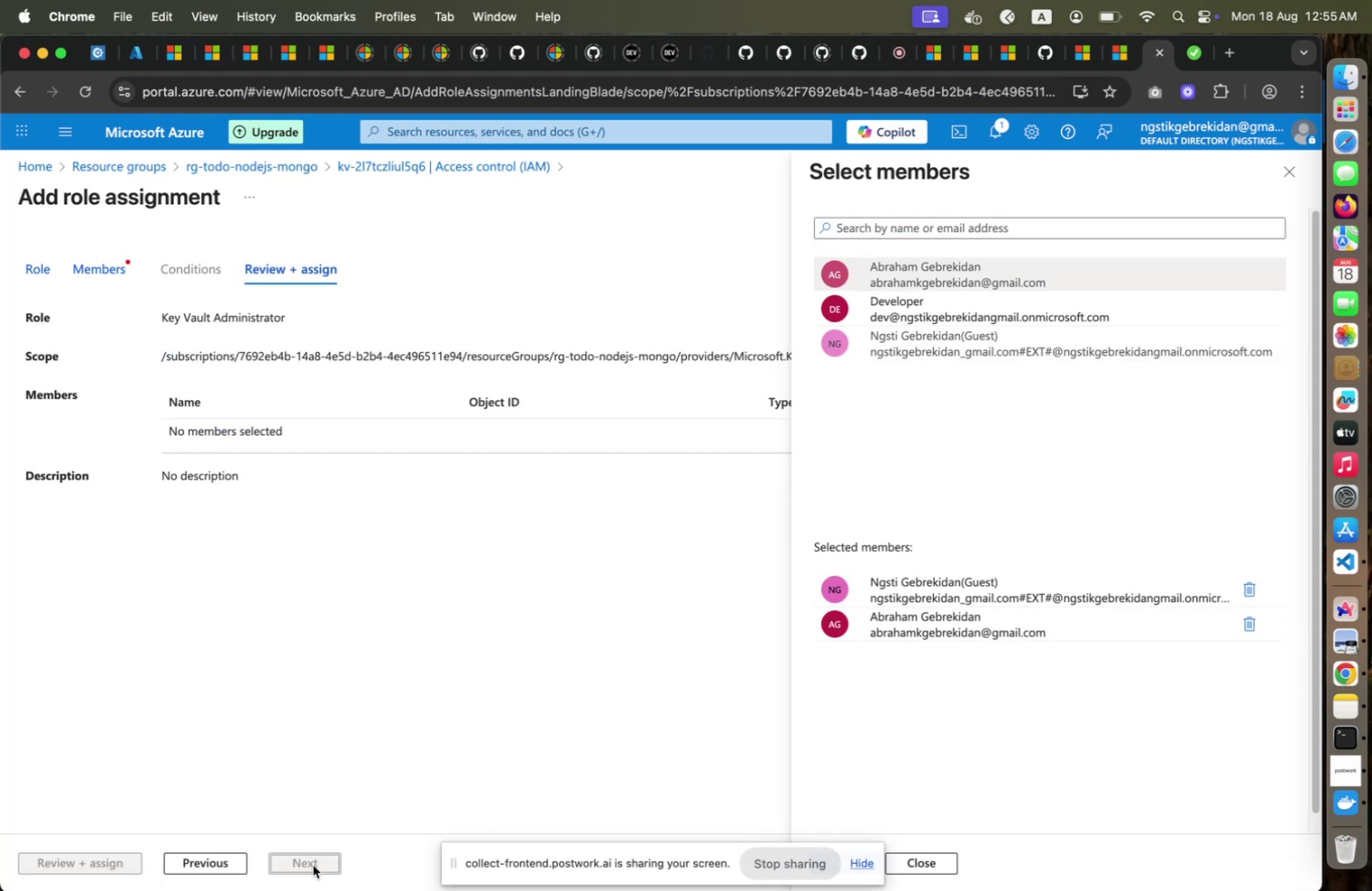 
left_click_drag(start_coordinate=[485, 855], to_coordinate=[454, 666])
 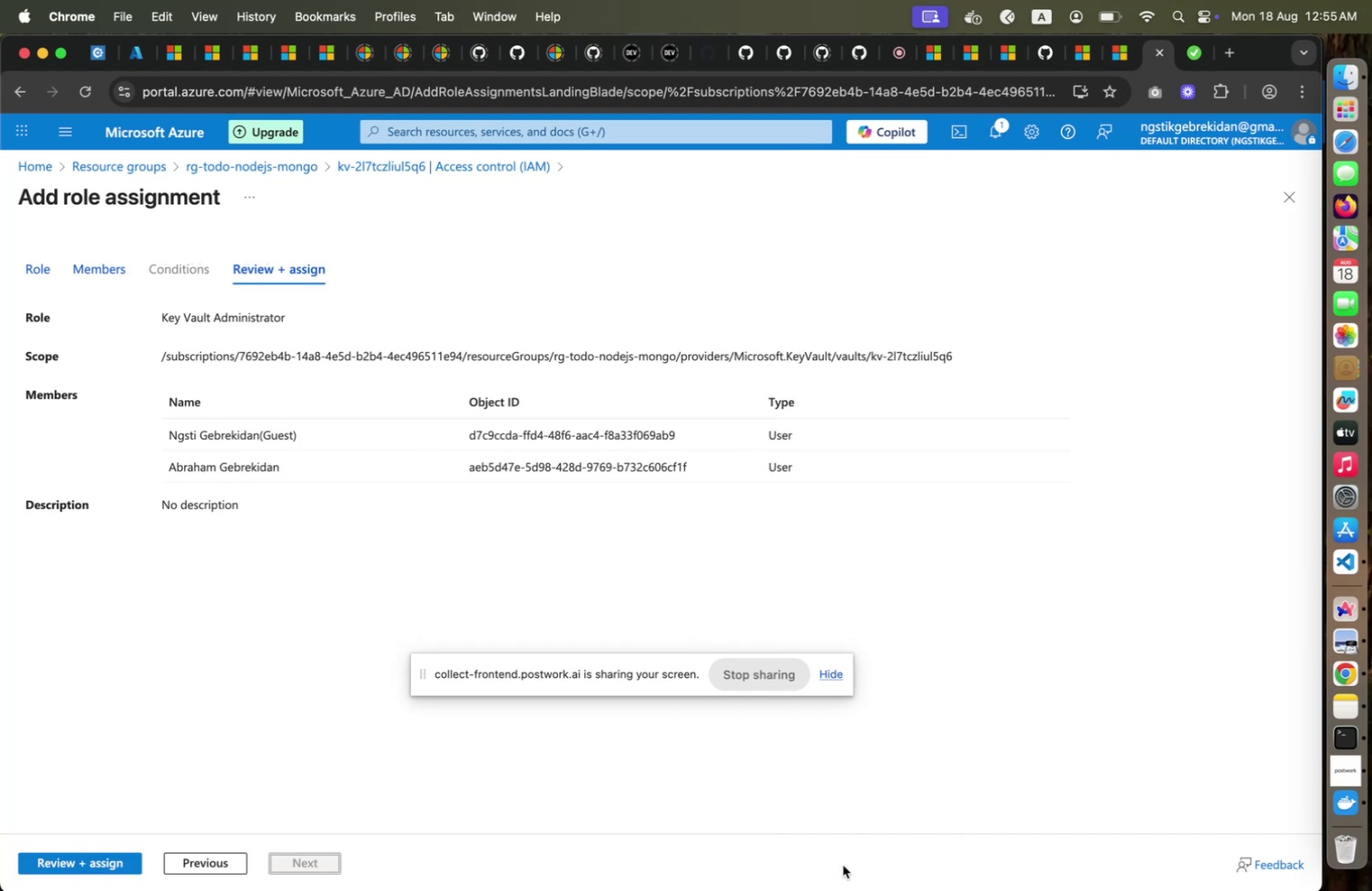 
left_click([853, 860])
 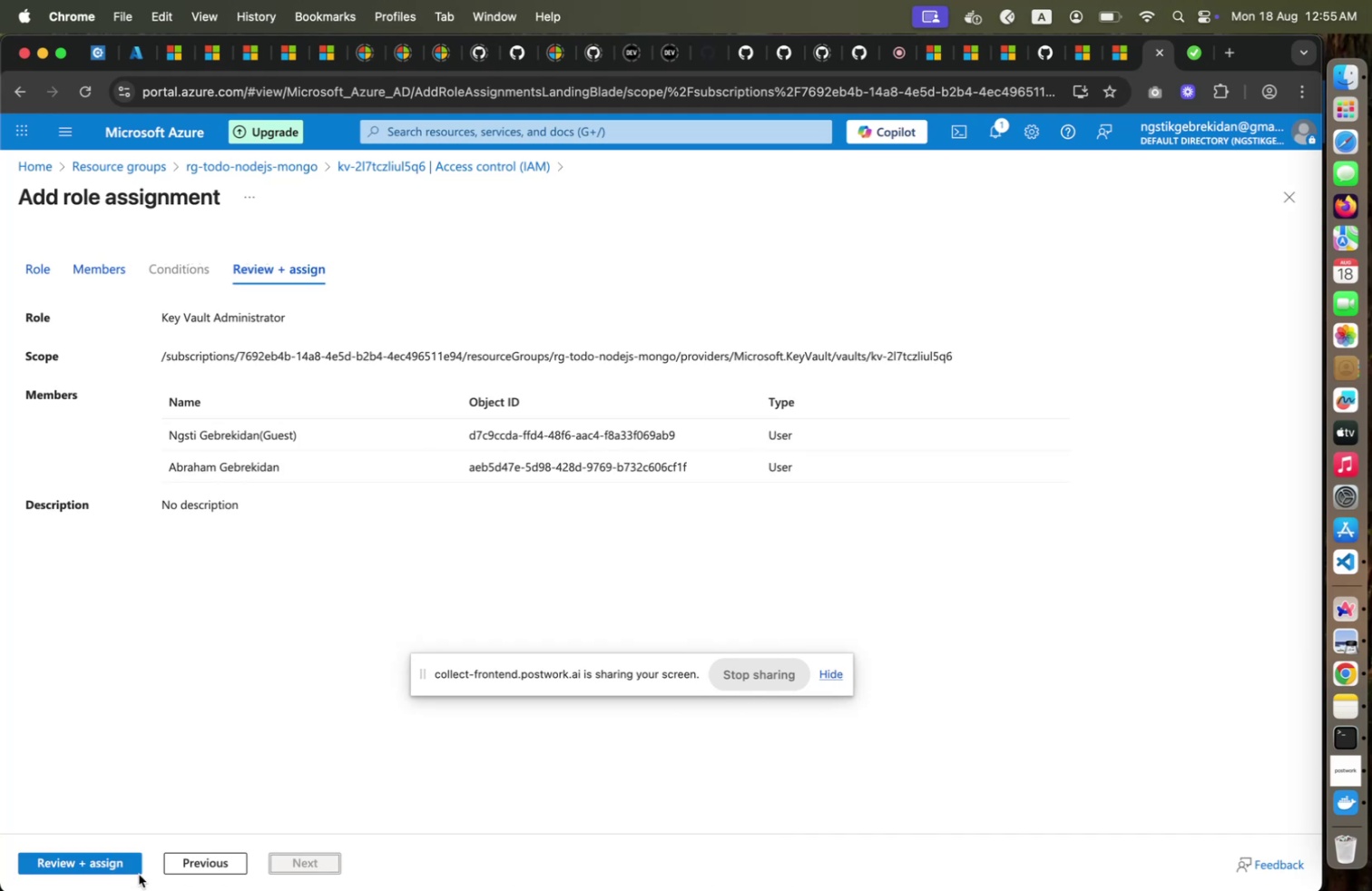 
left_click([847, 862])
 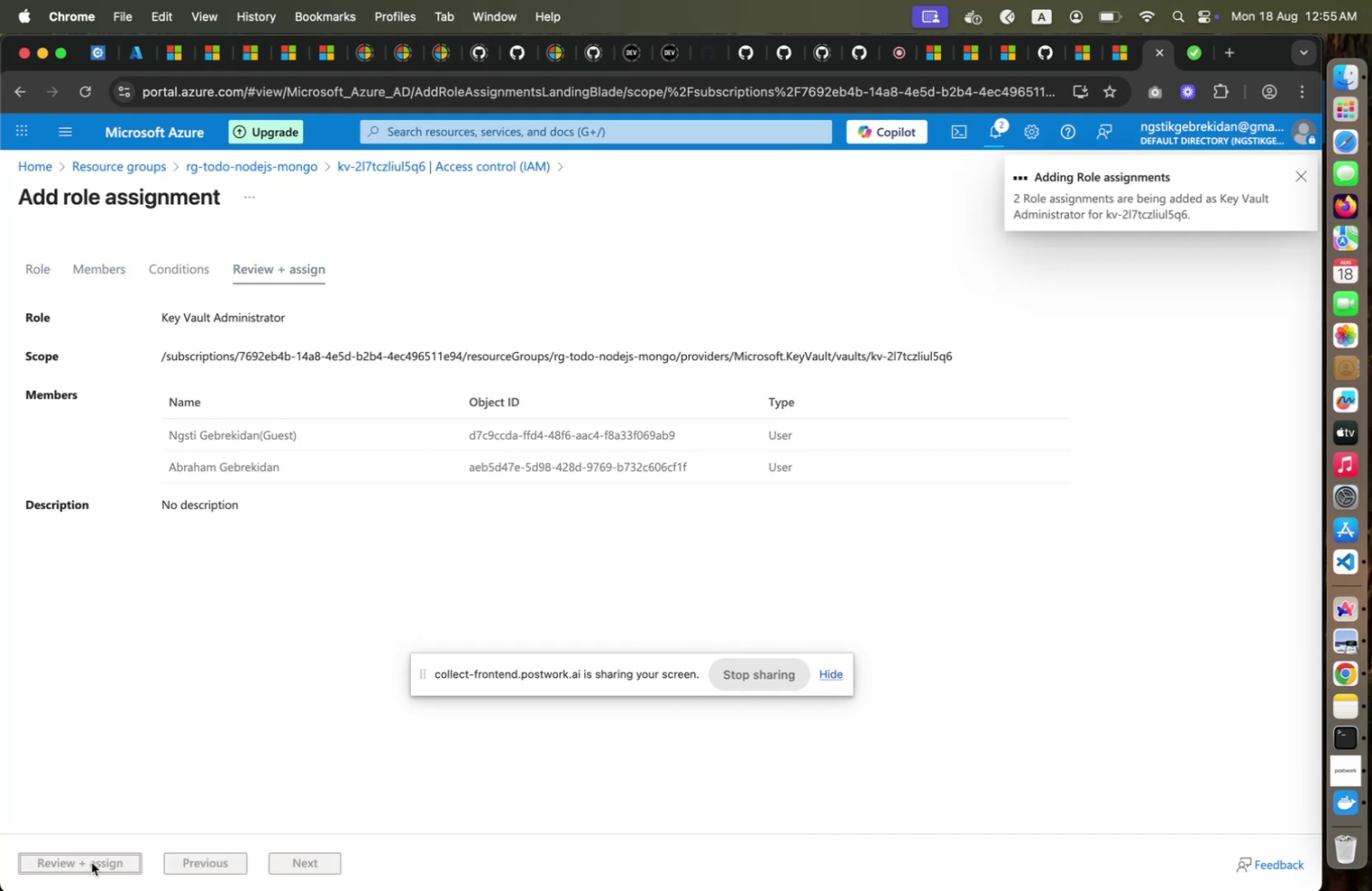 
left_click([92, 861])
 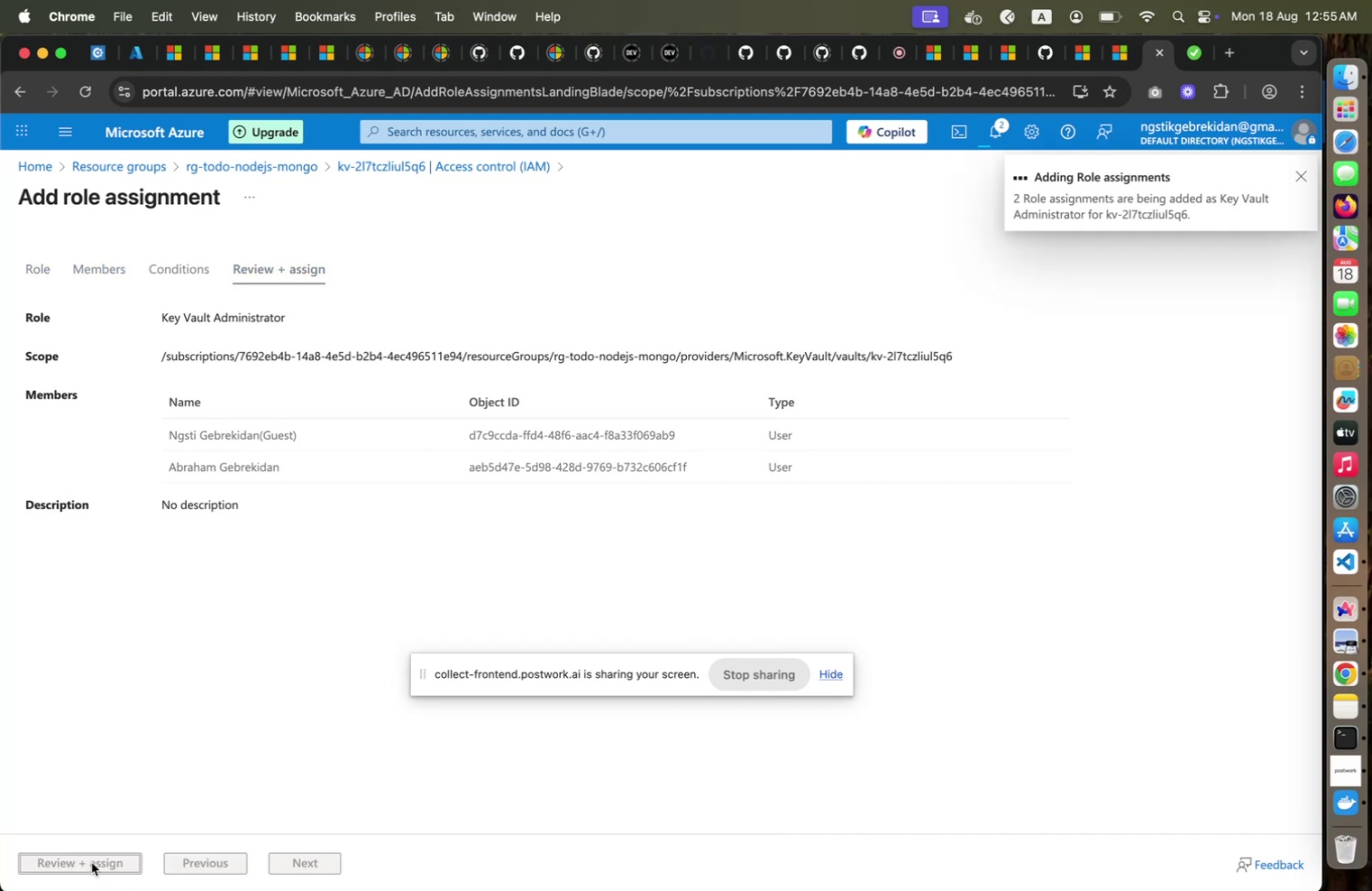 
wait(8.88)
 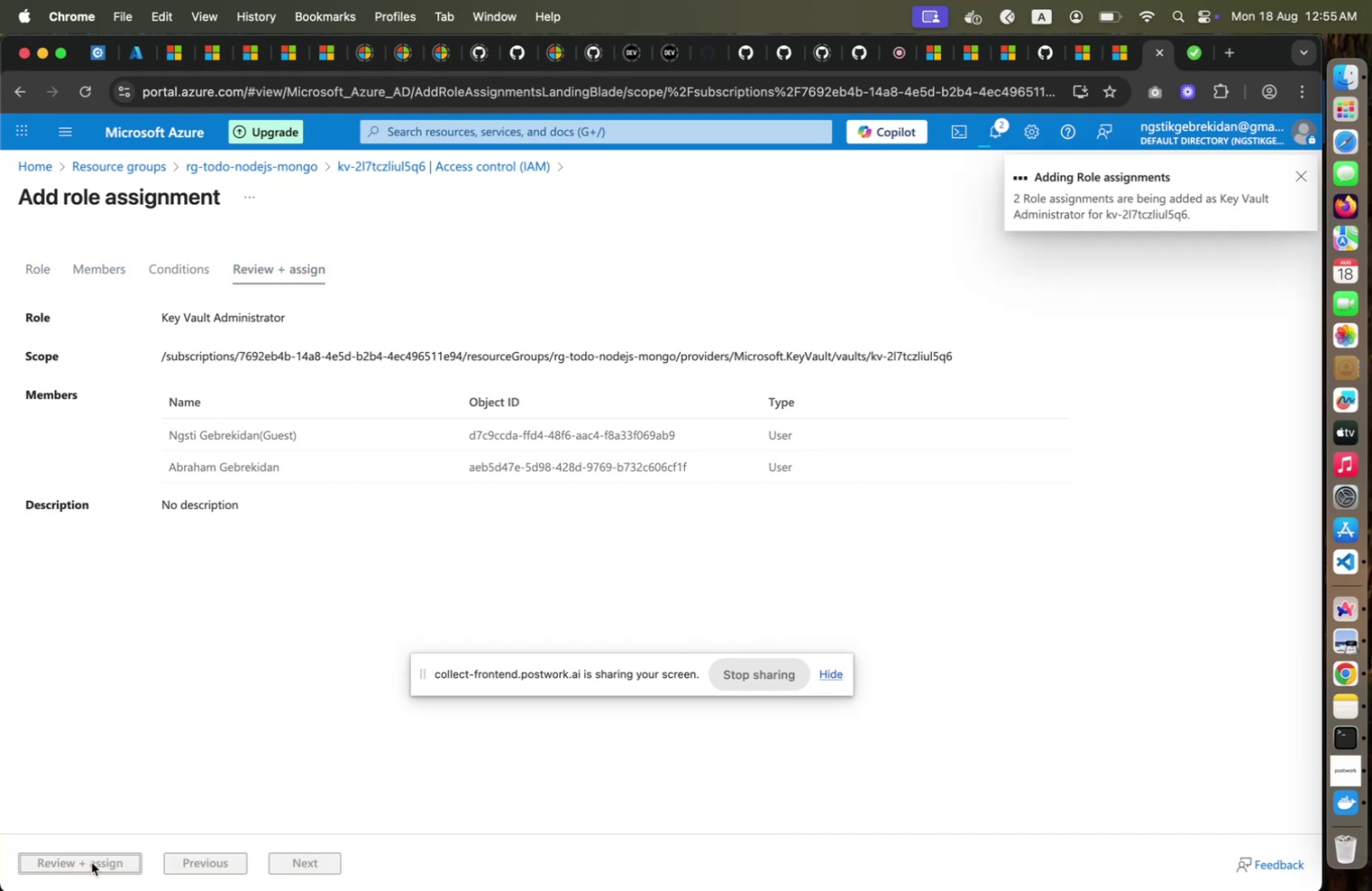 
mouse_move([74, 660])
 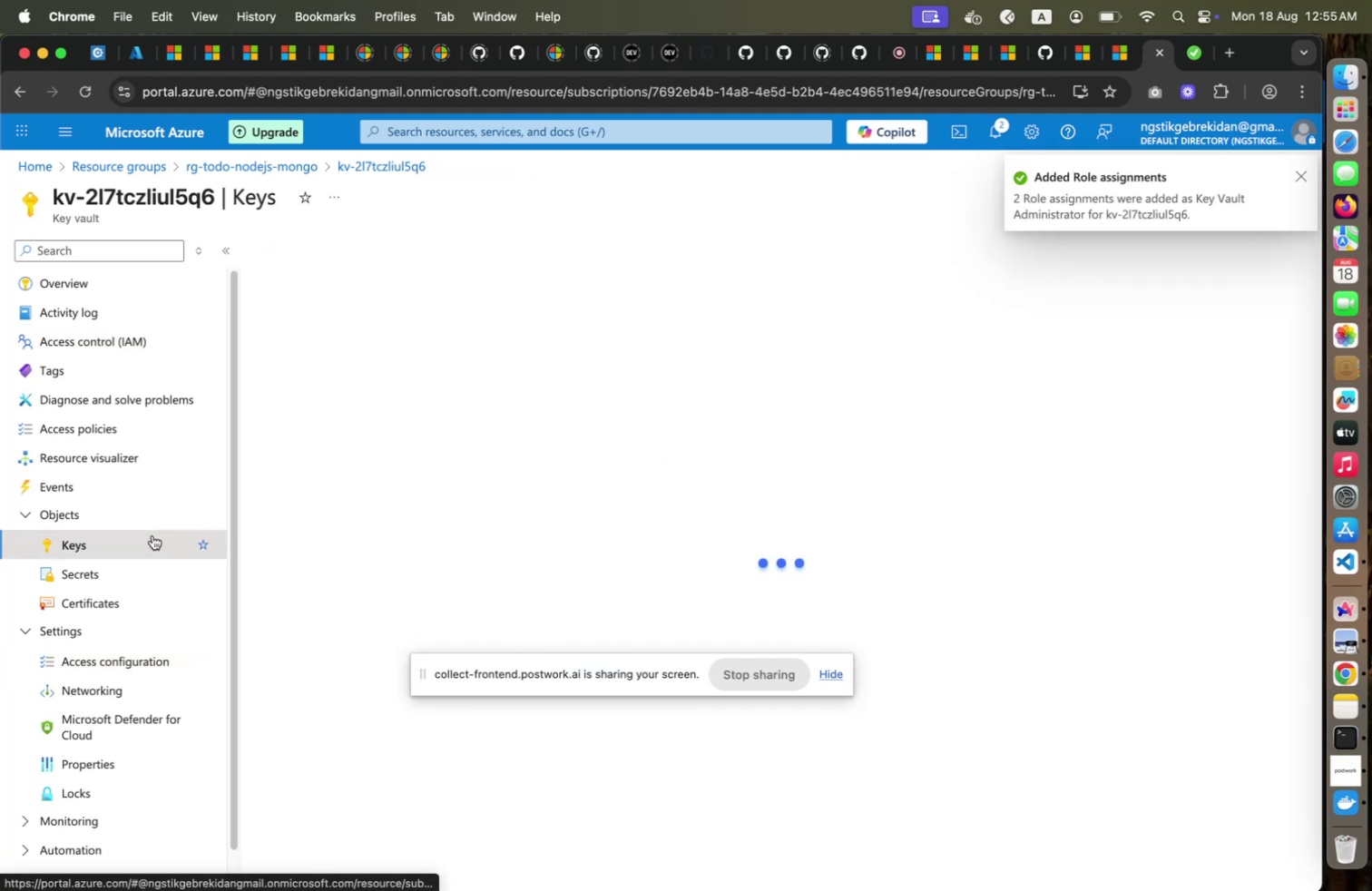 
left_click([152, 534])
 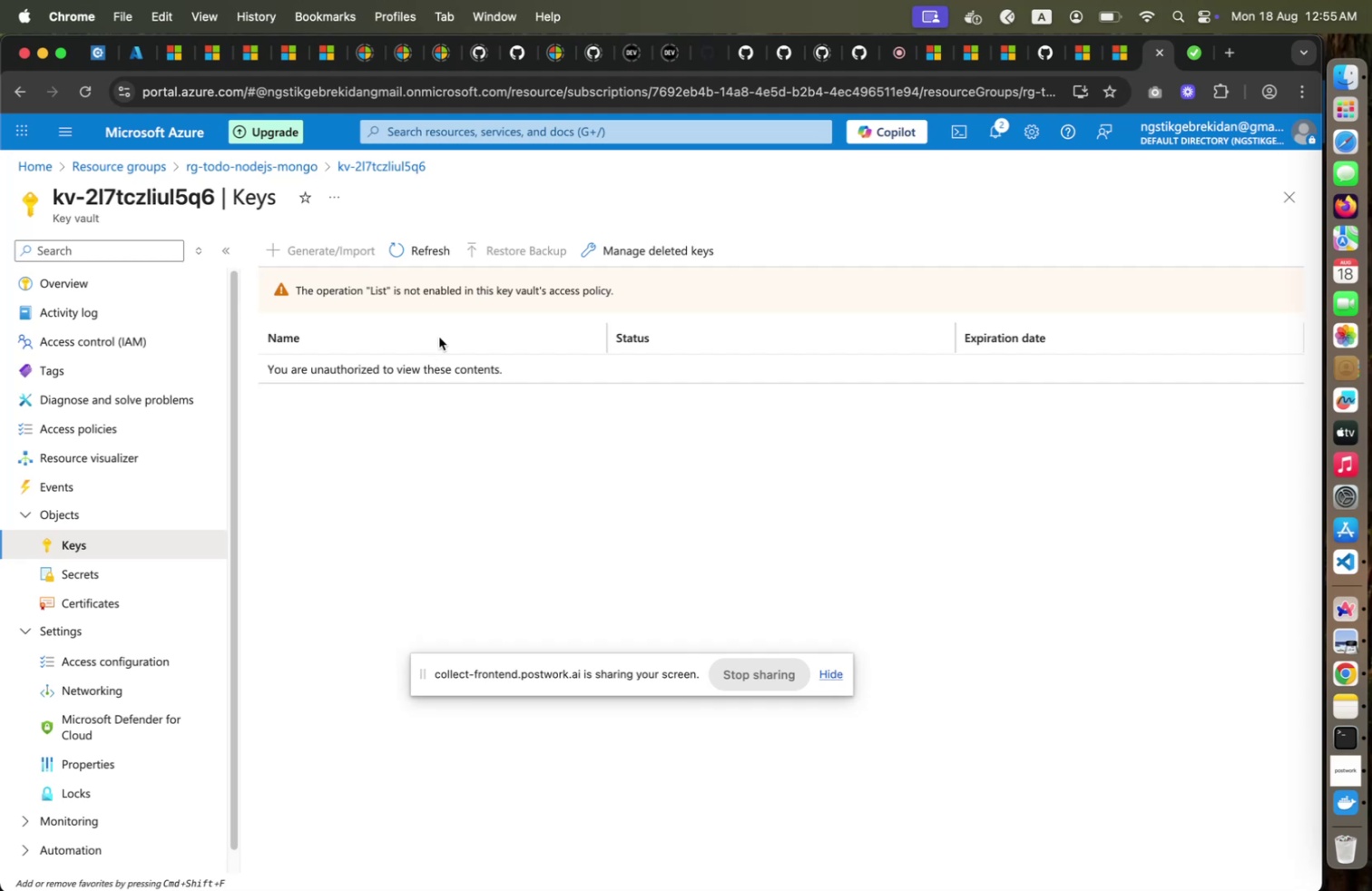 
wait(6.9)
 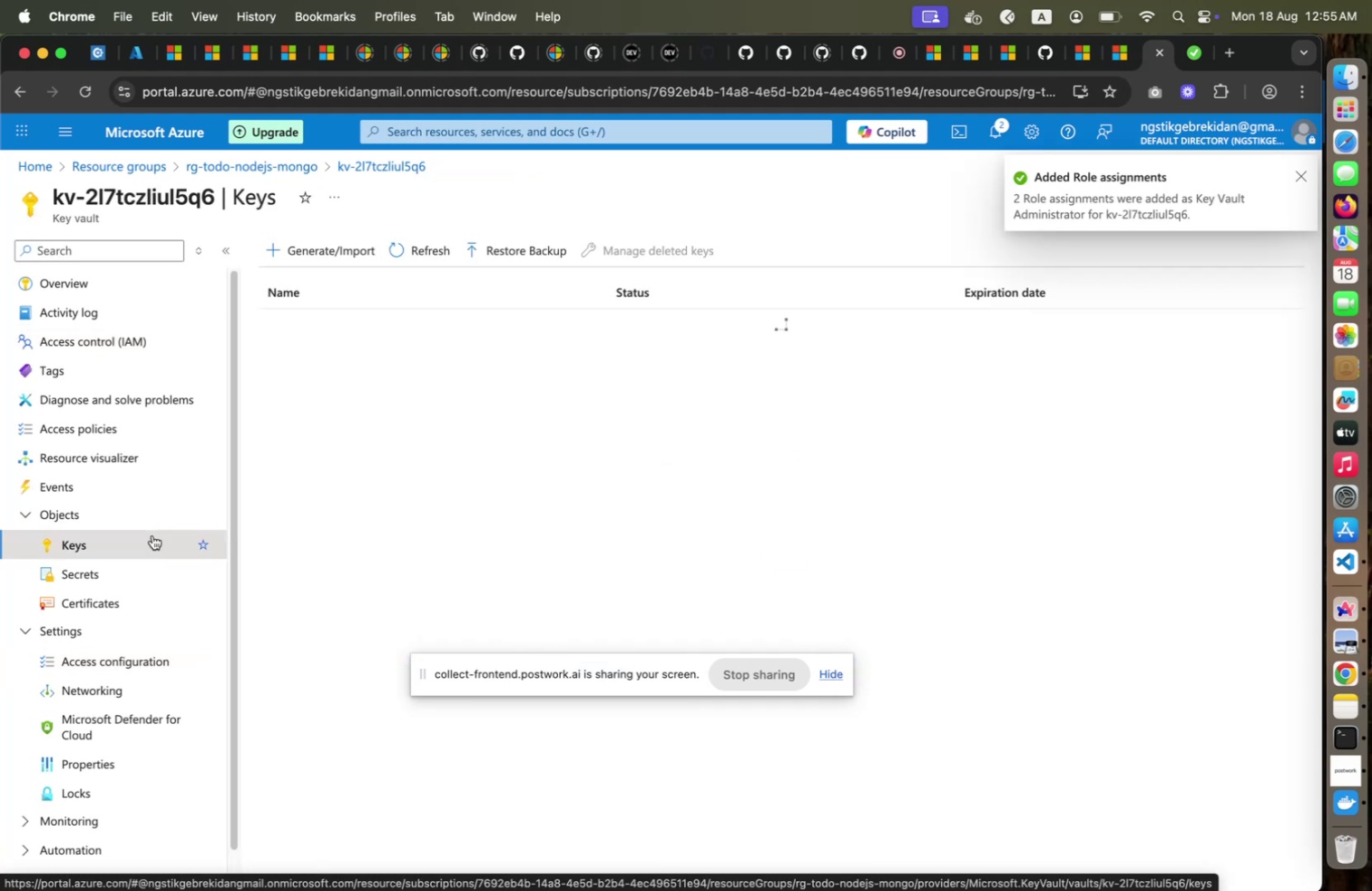 
left_click([416, 251])
 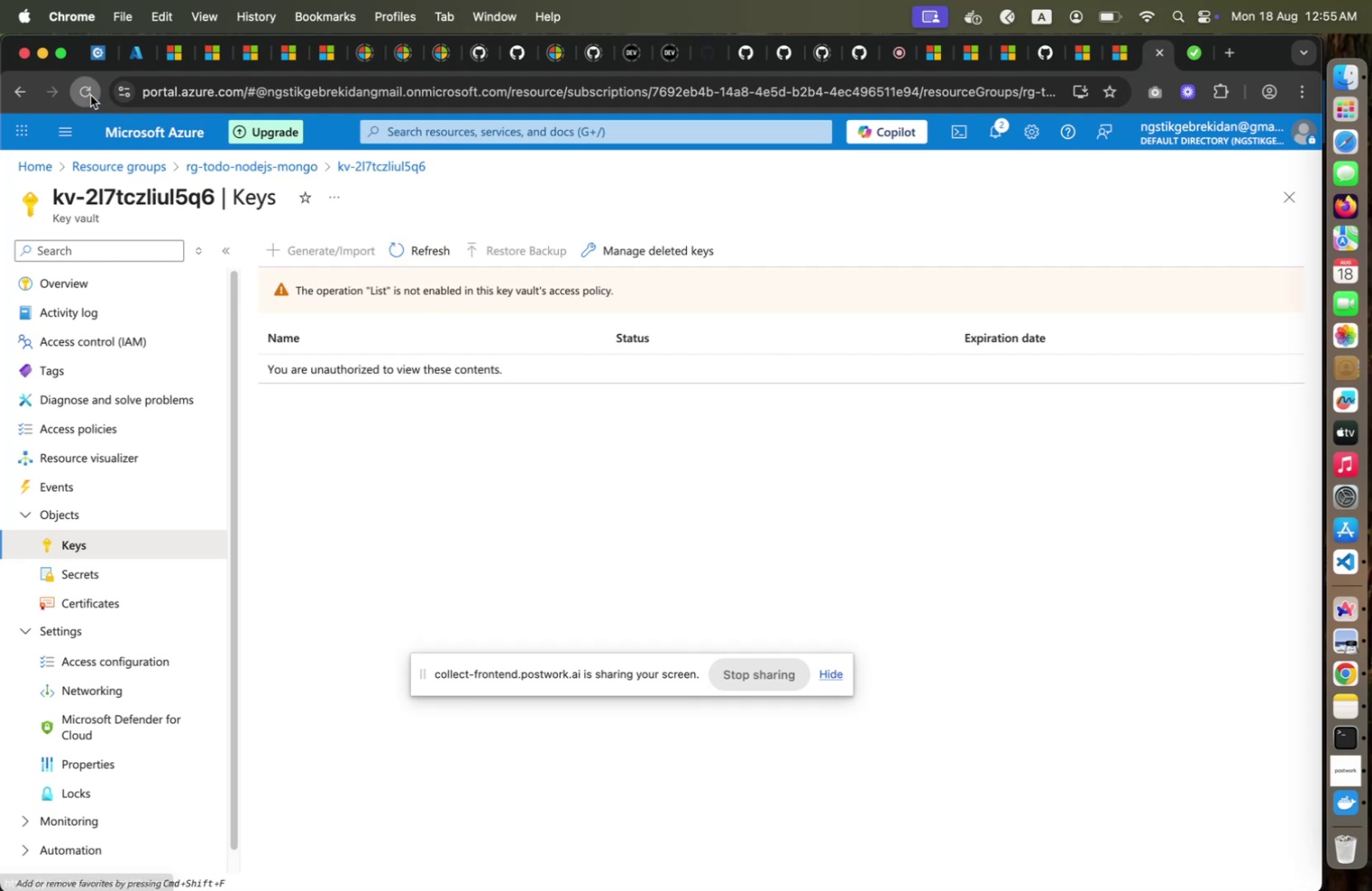 
left_click([91, 95])
 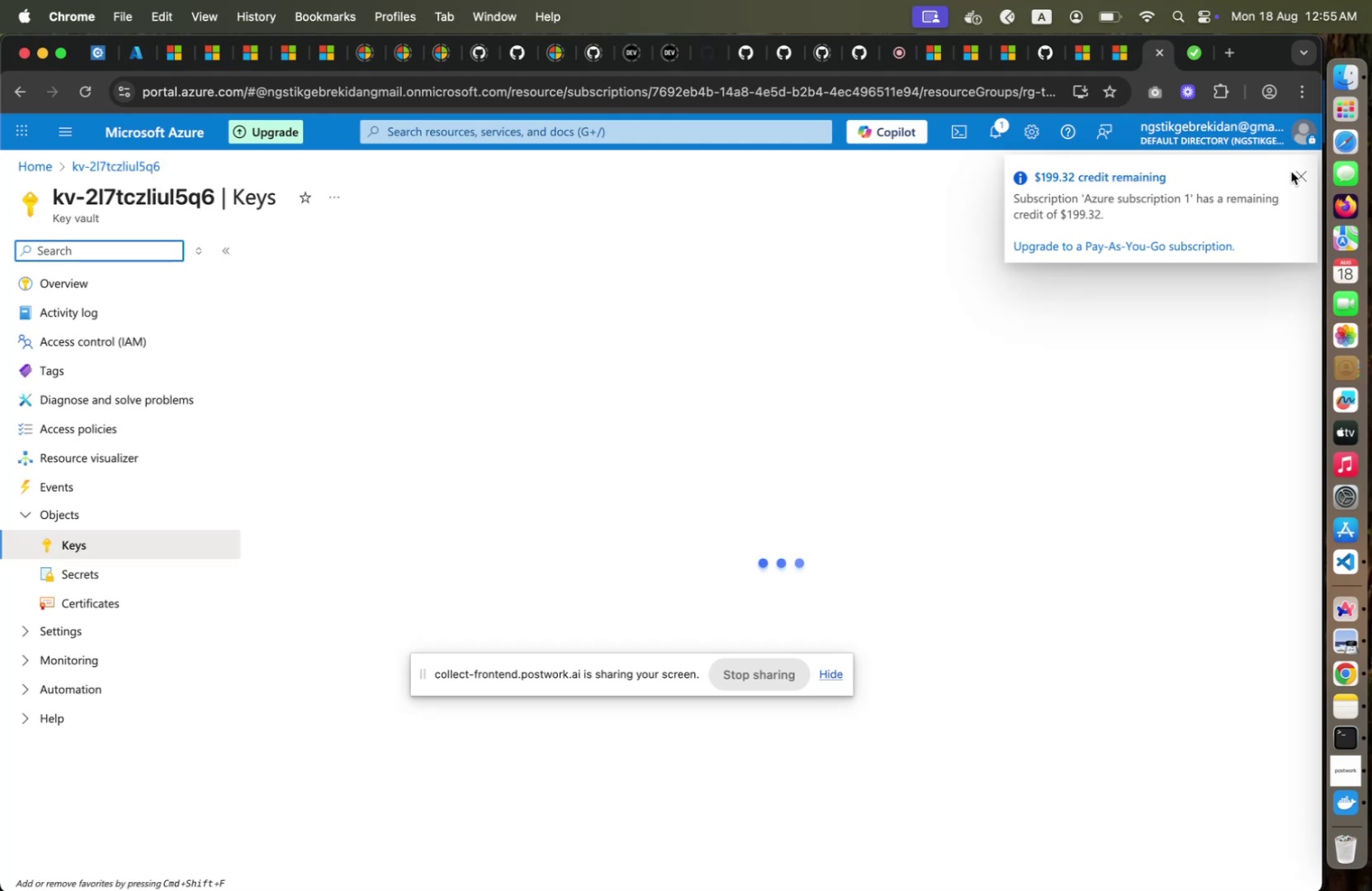 
wait(6.28)
 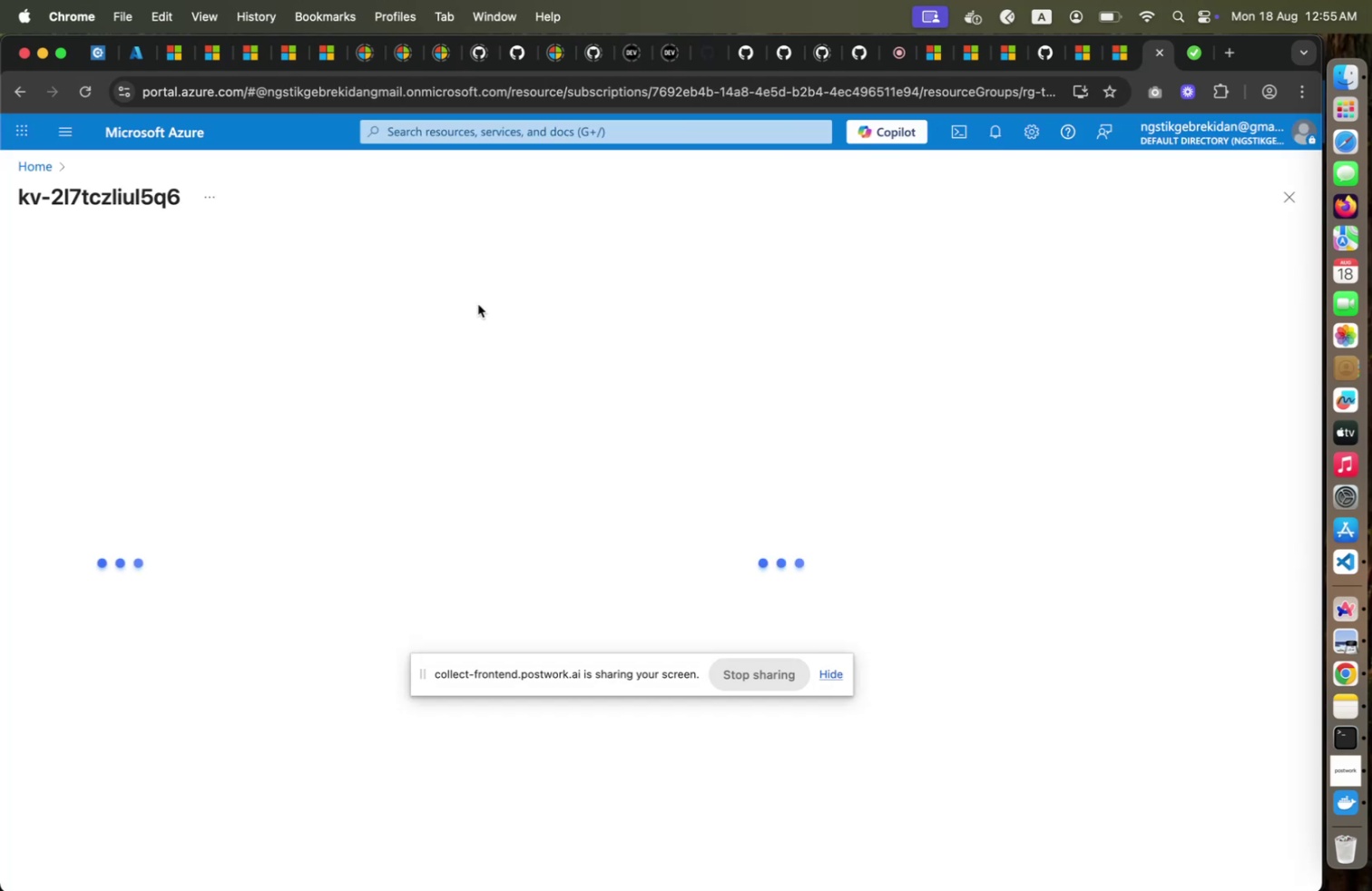 
left_click([1302, 176])
 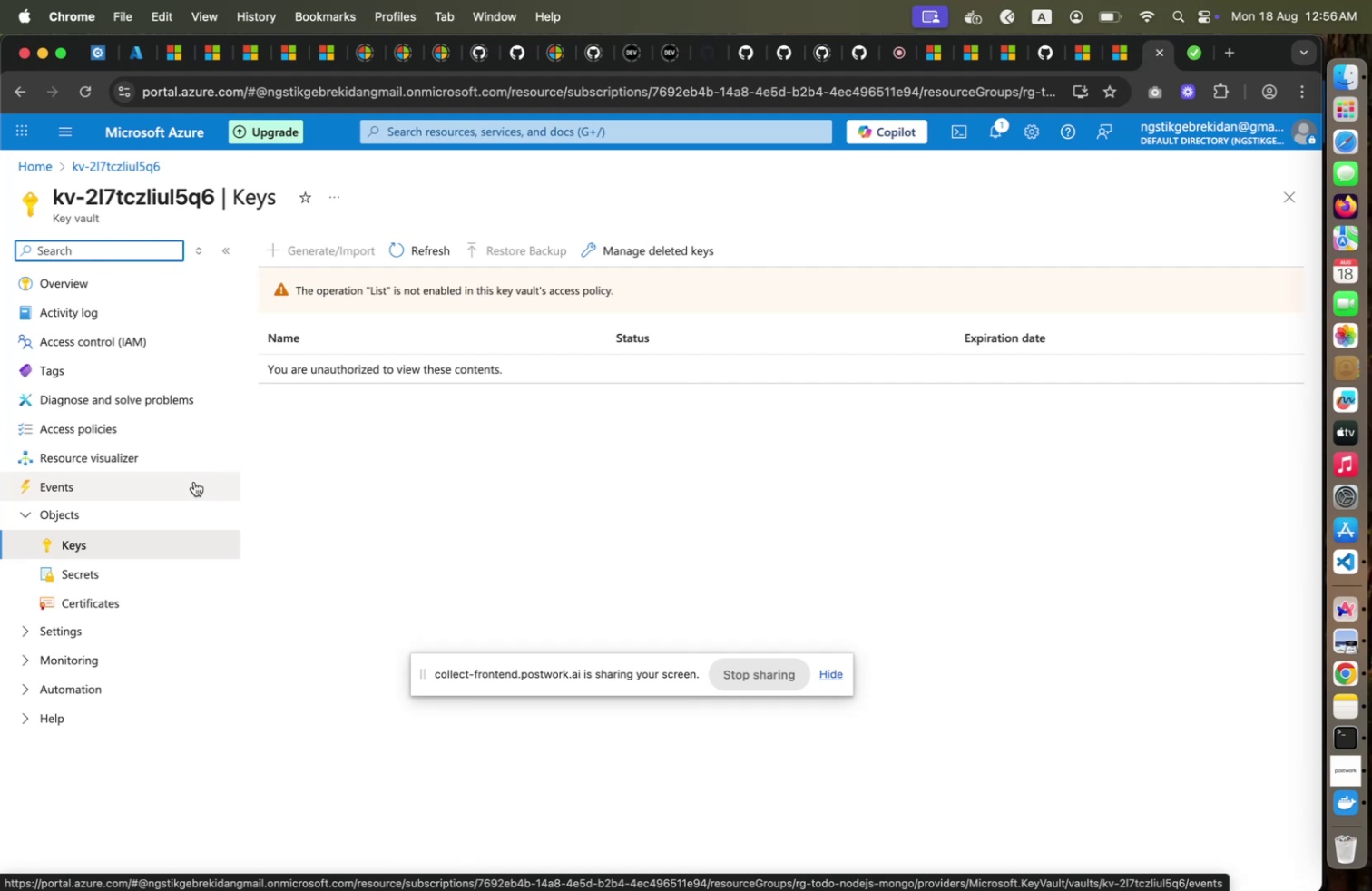 
wait(28.67)
 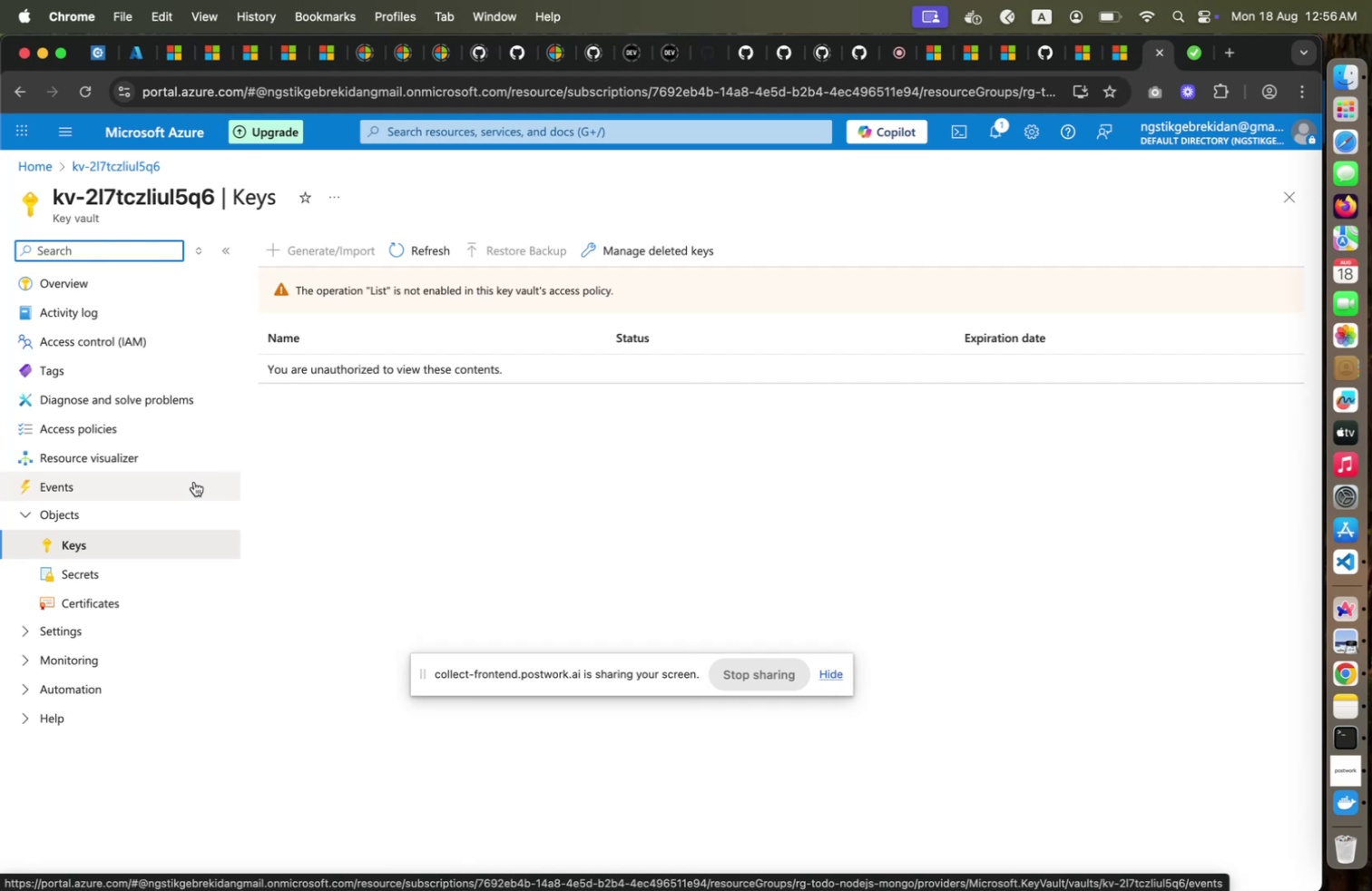 
left_click([124, 577])
 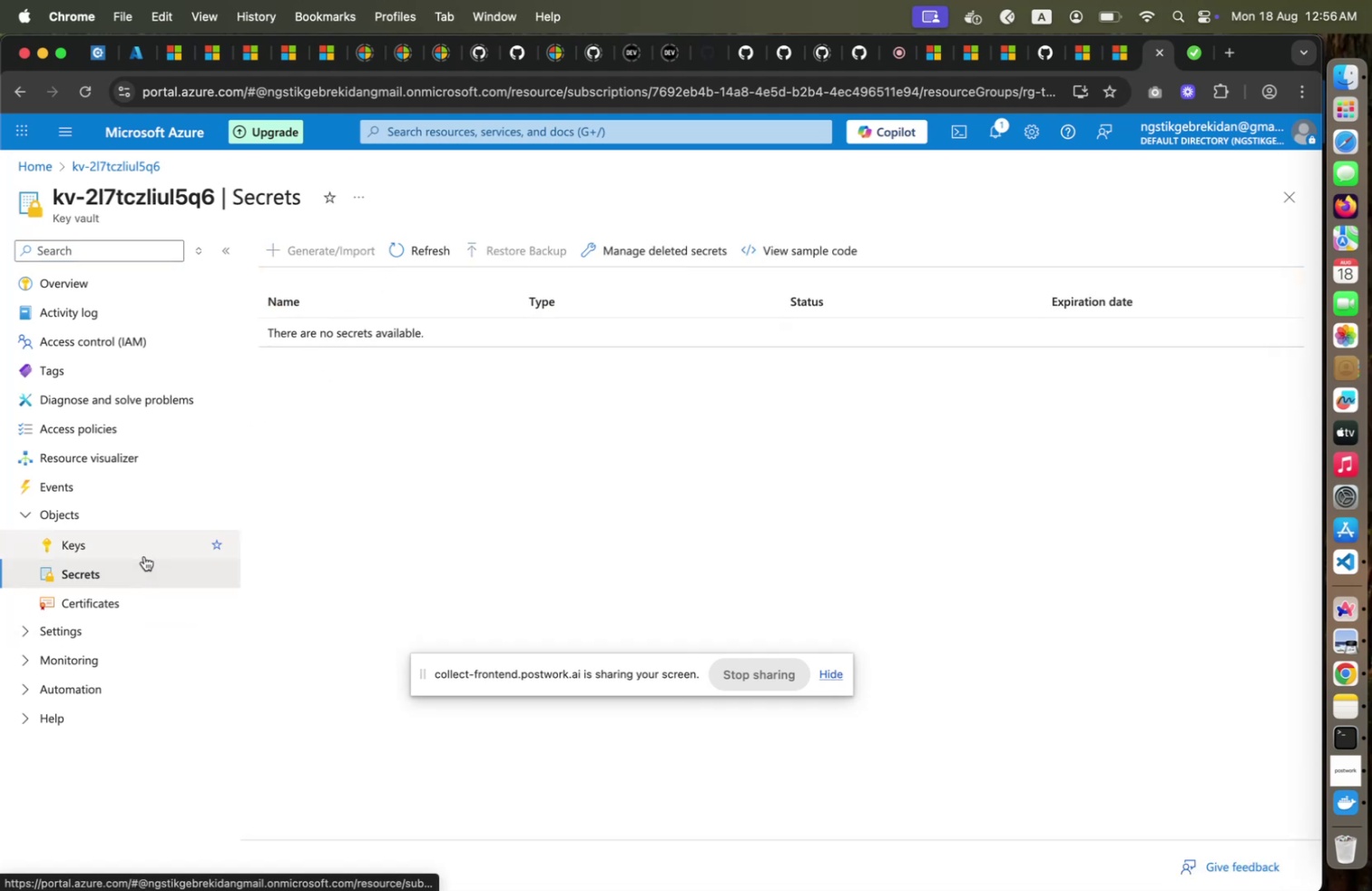 
wait(5.35)
 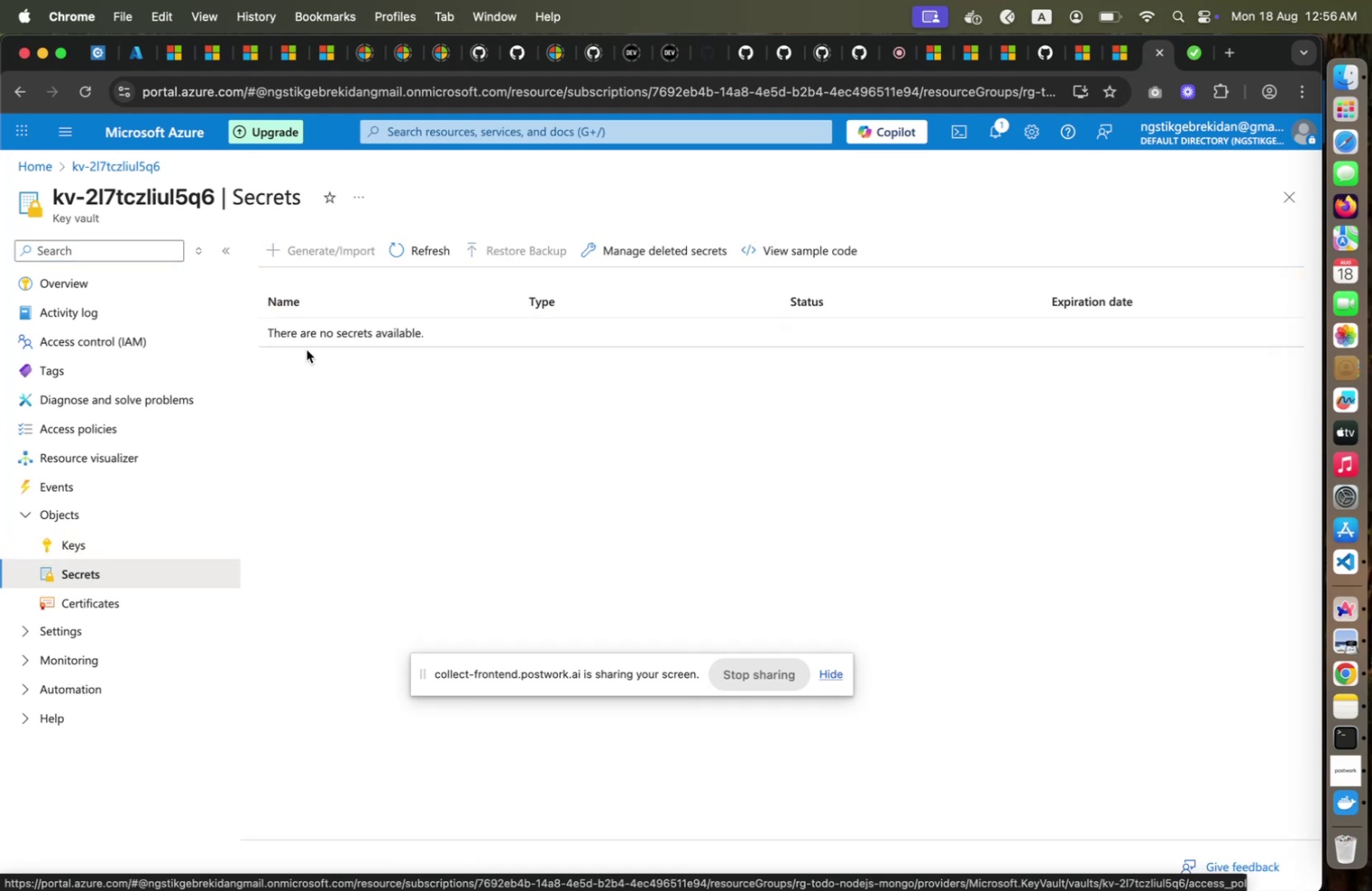 
left_click([144, 555])
 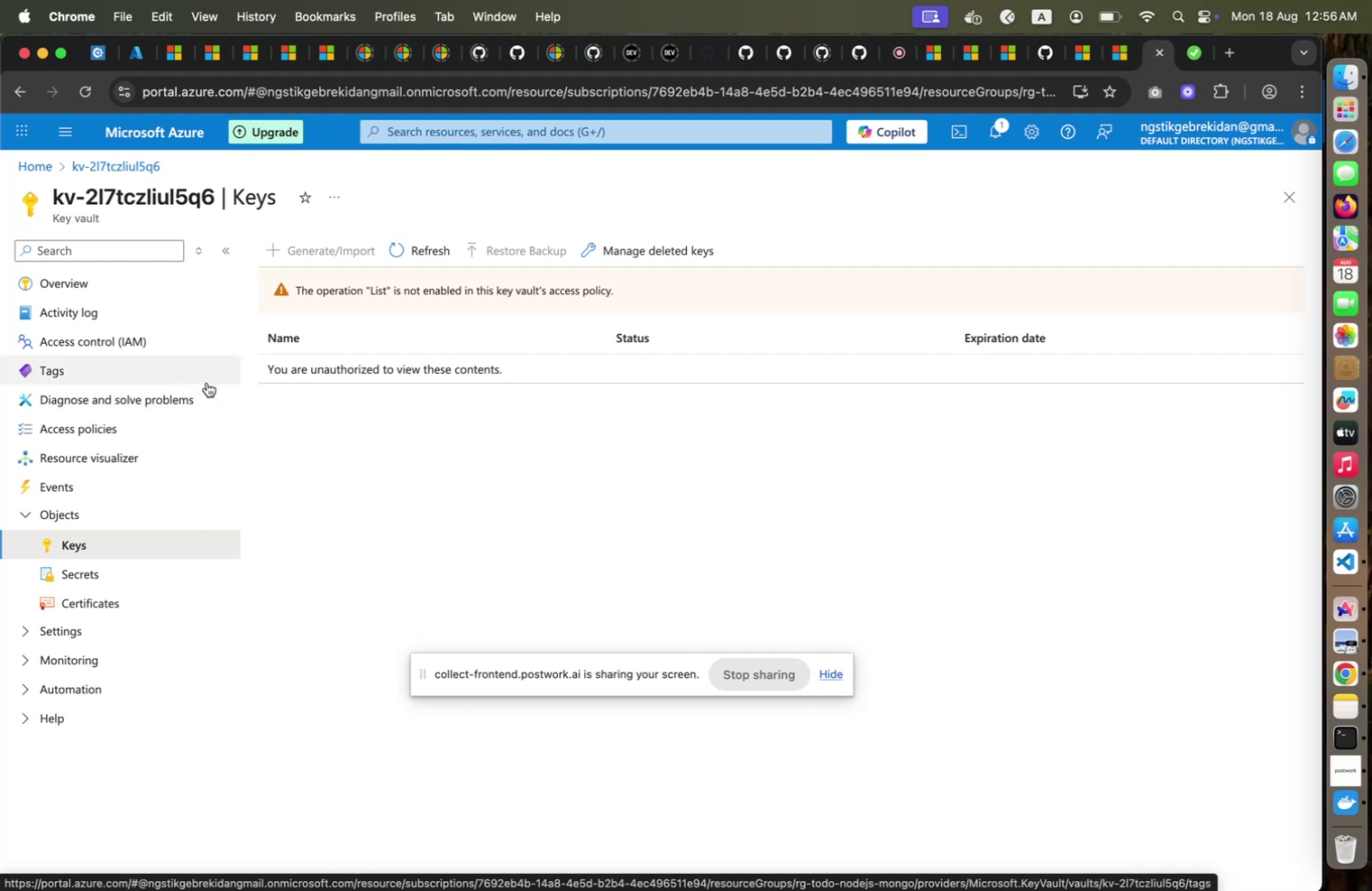 
wait(9.15)
 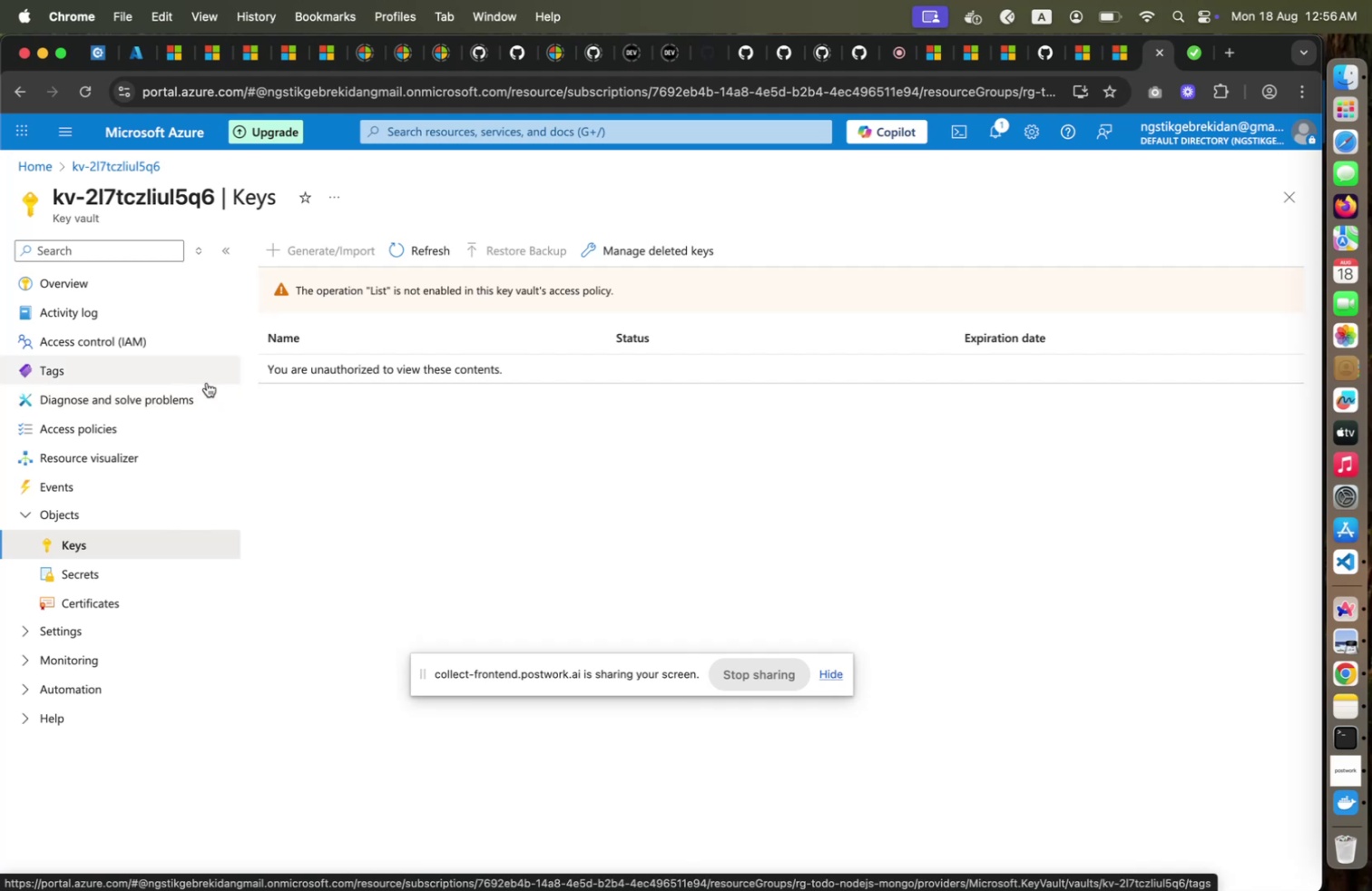 
left_click([100, 621])
 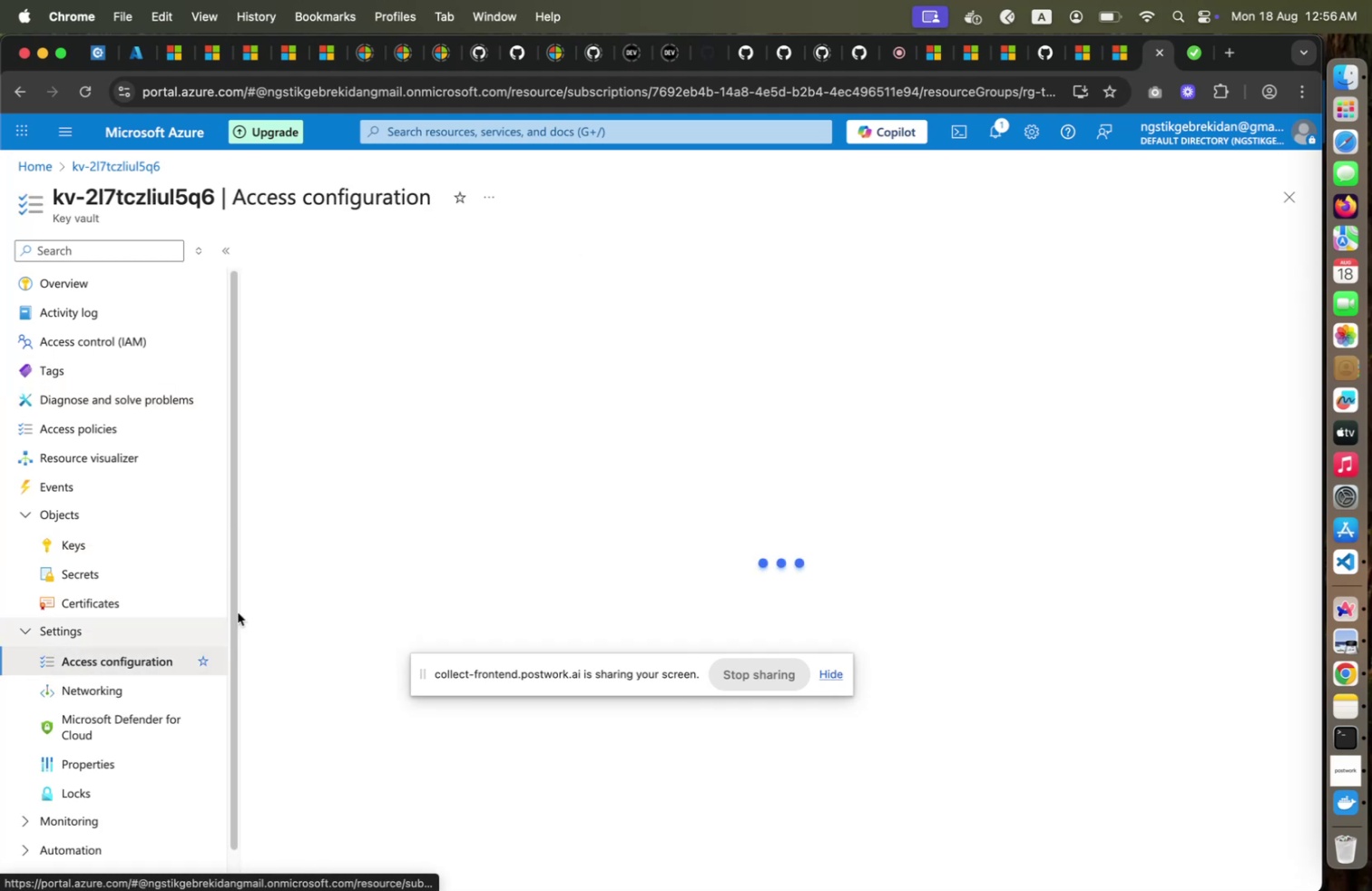 
left_click([107, 659])
 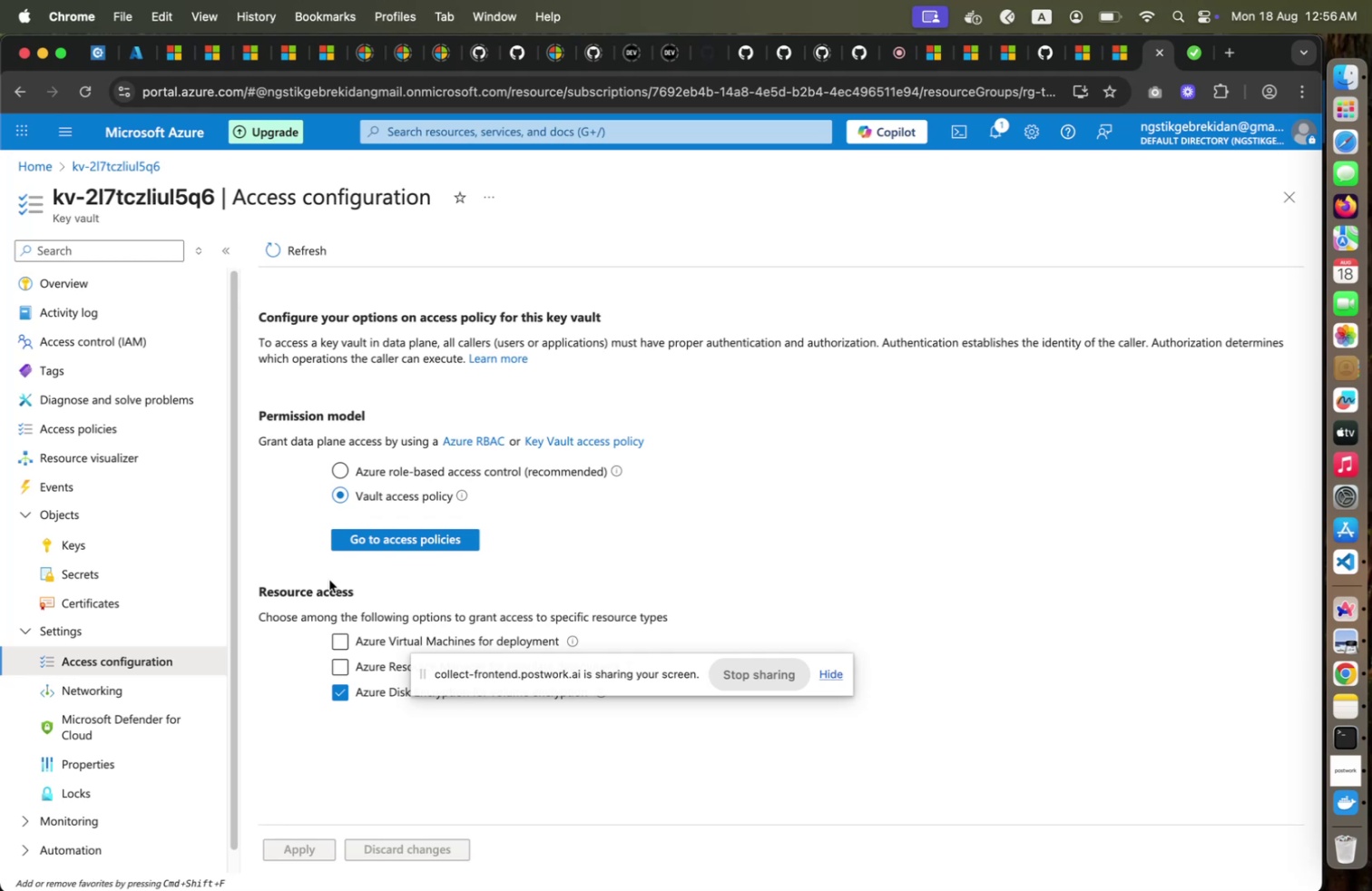 
scroll: coordinate [329, 579], scroll_direction: down, amount: 1.0
 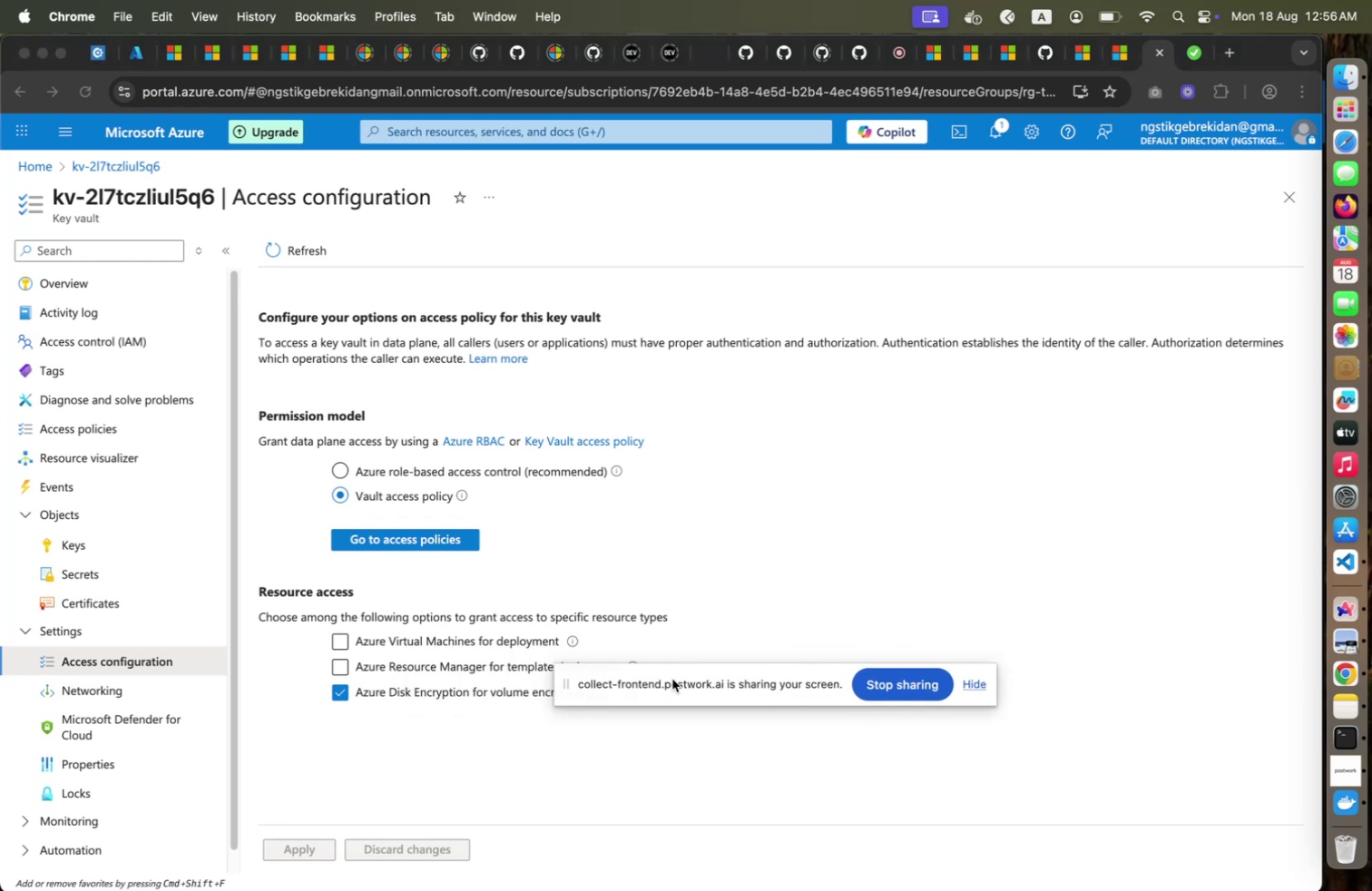 
left_click_drag(start_coordinate=[528, 667], to_coordinate=[700, 803])
 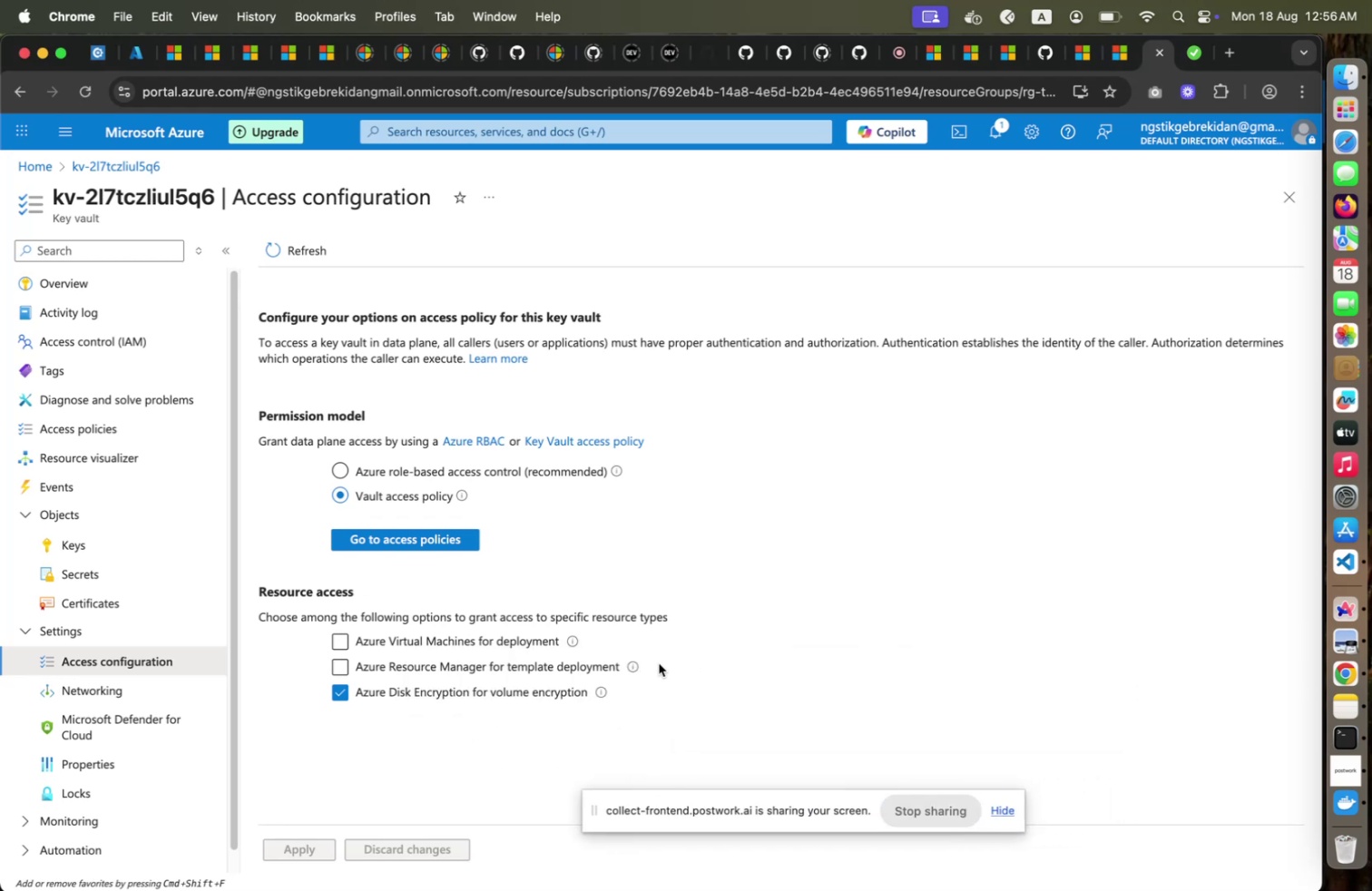 
left_click([697, 660])
 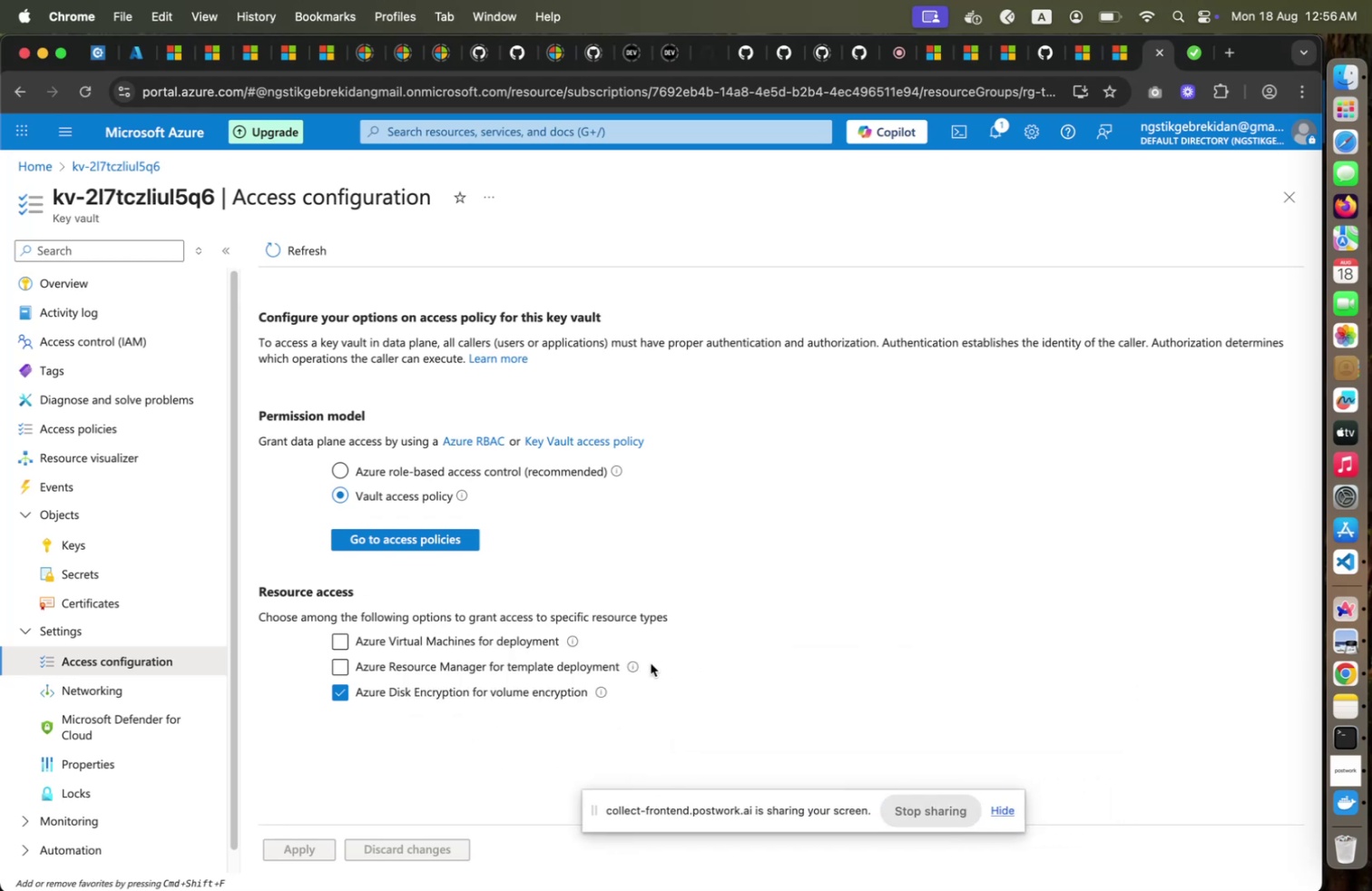 
mouse_move([650, 663])
 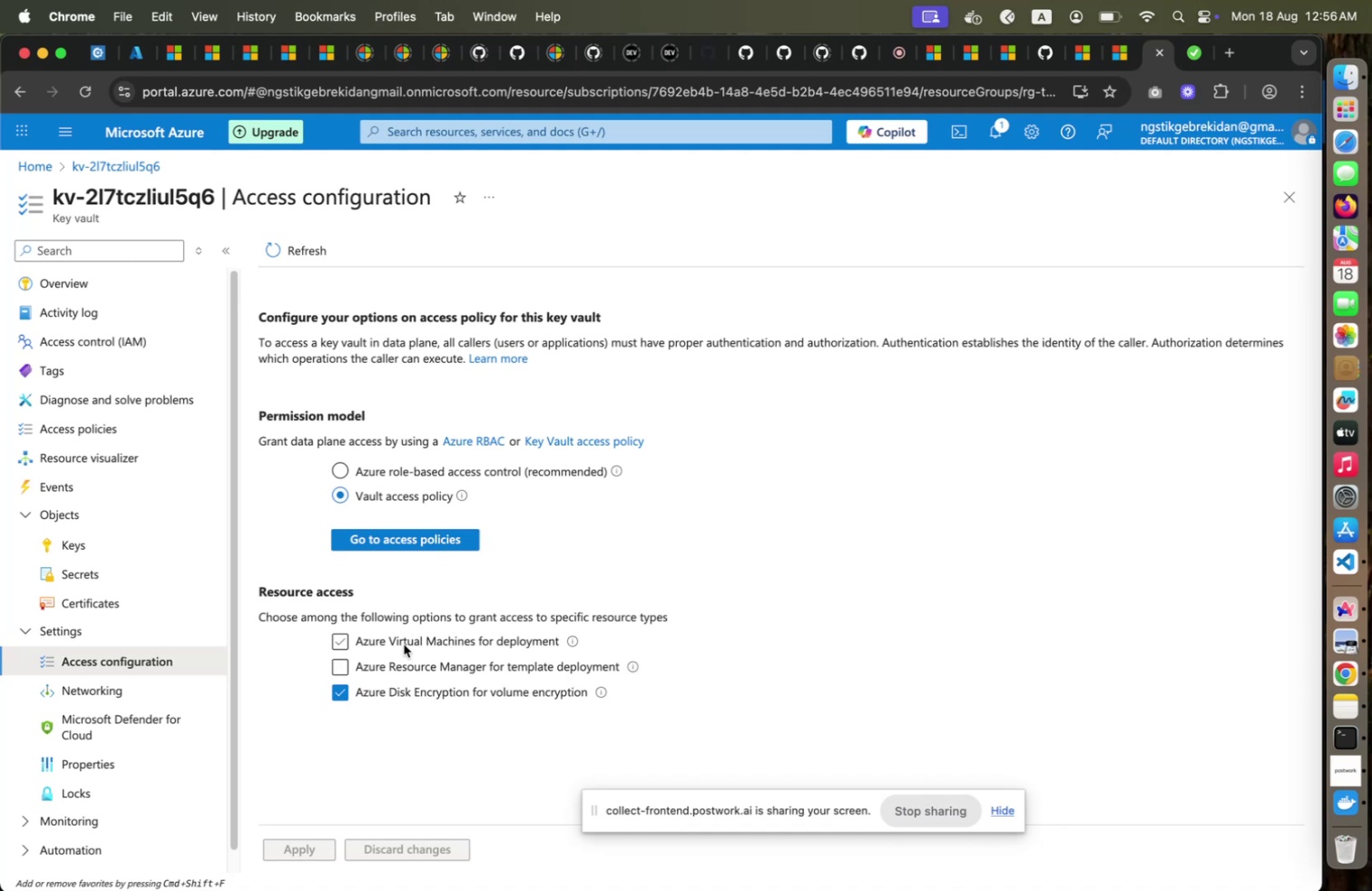 
wait(8.78)
 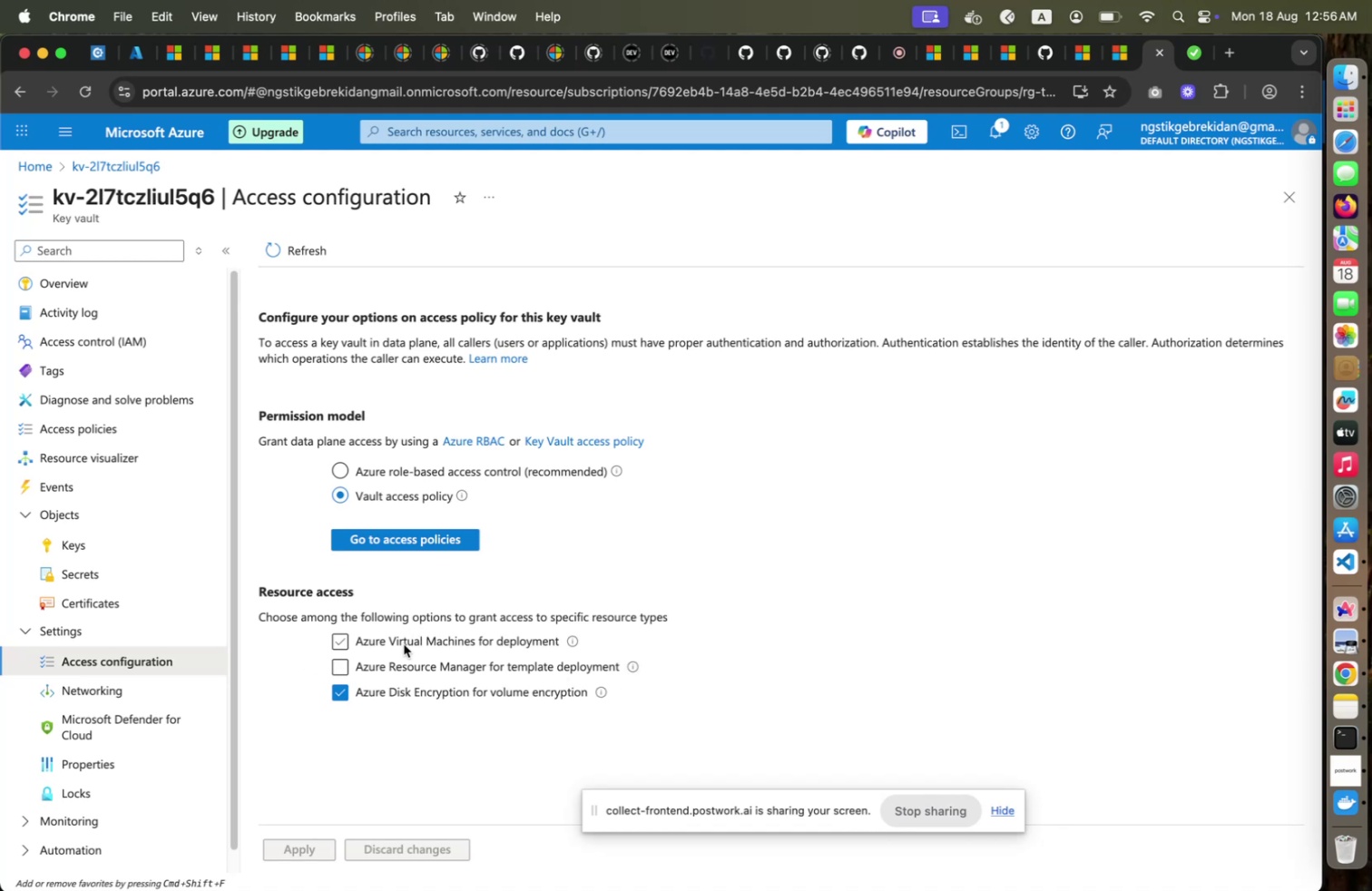 
mouse_move([583, 687])
 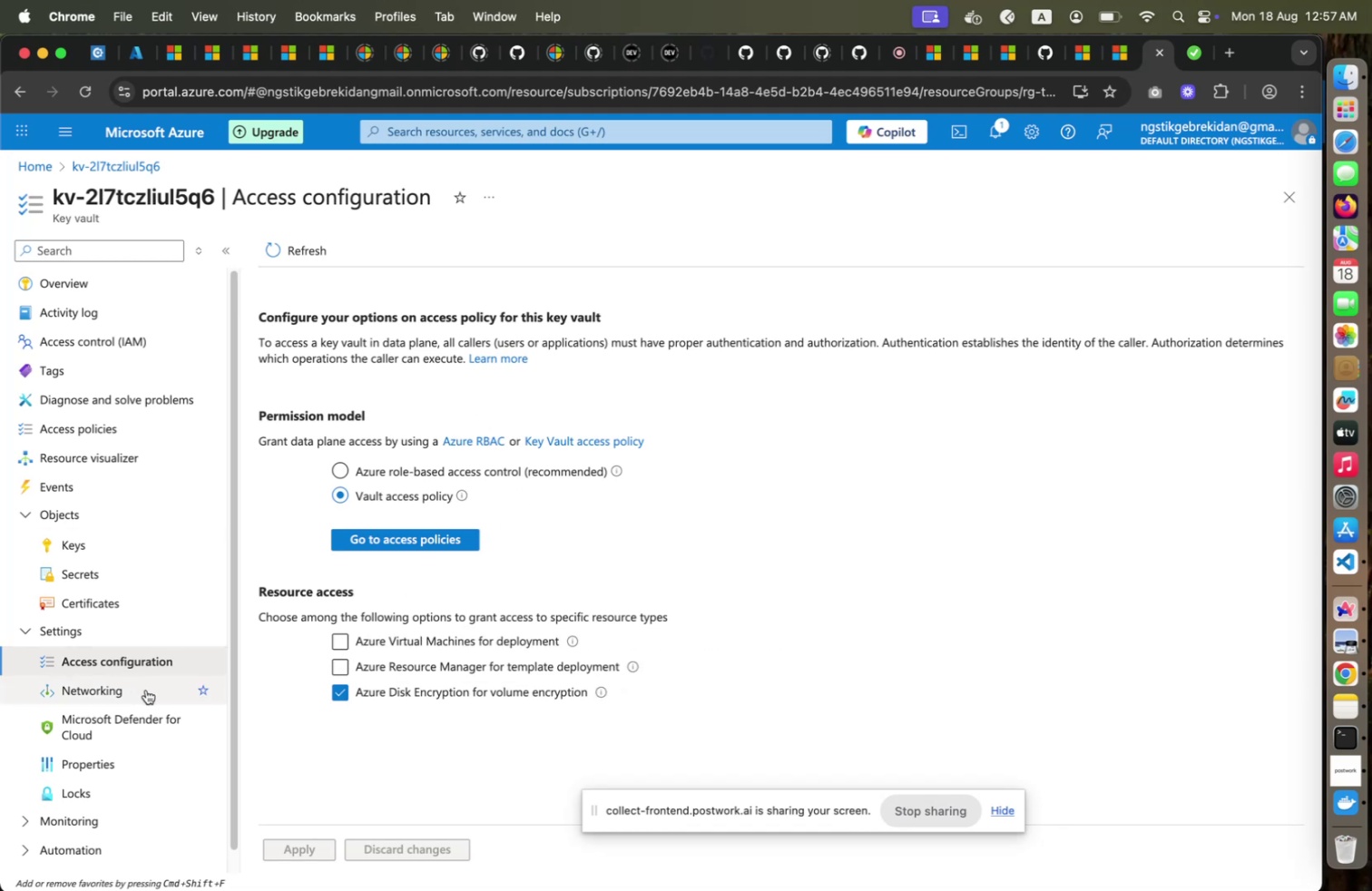 
wait(10.32)
 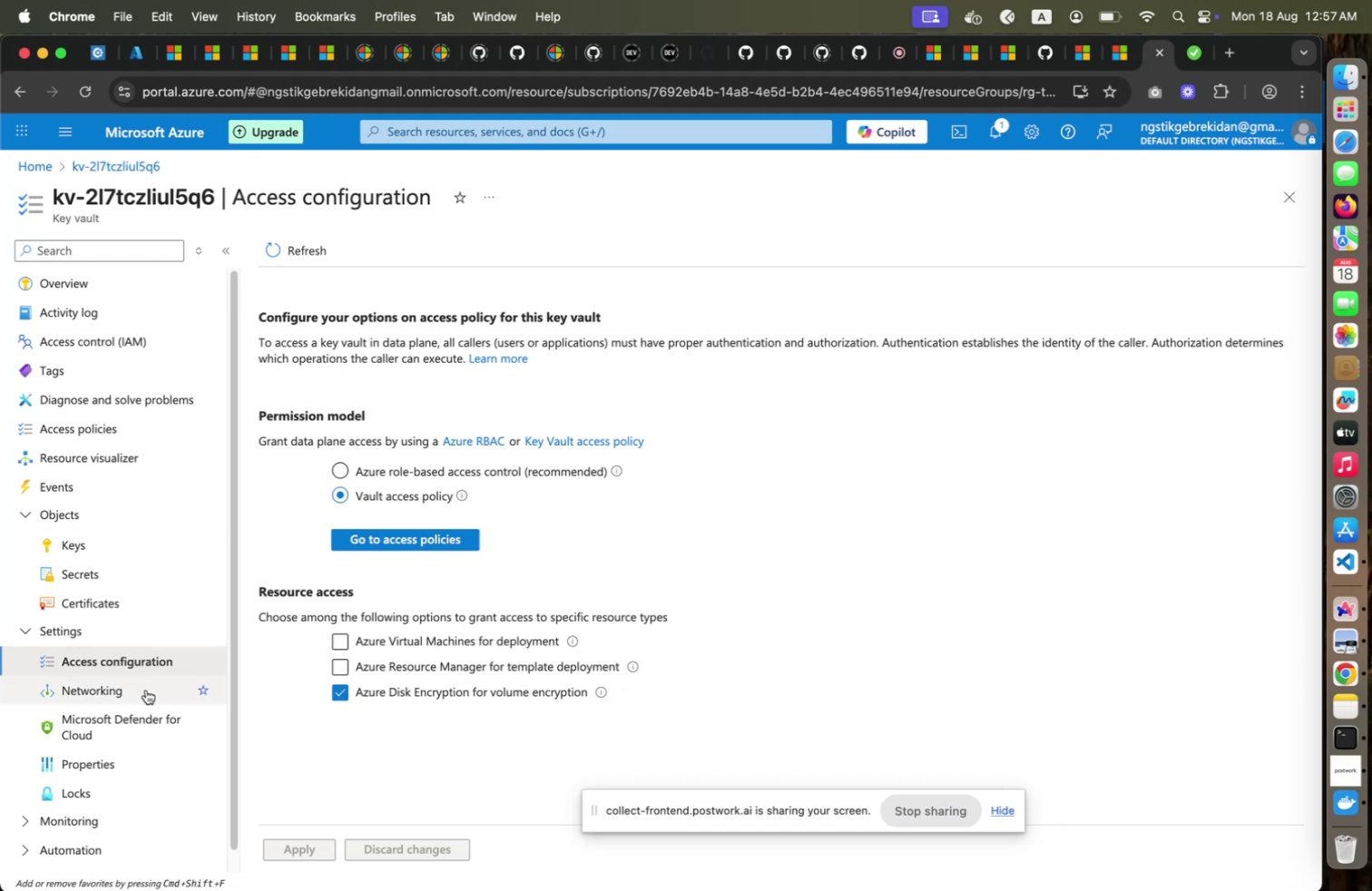 
left_click([114, 429])
 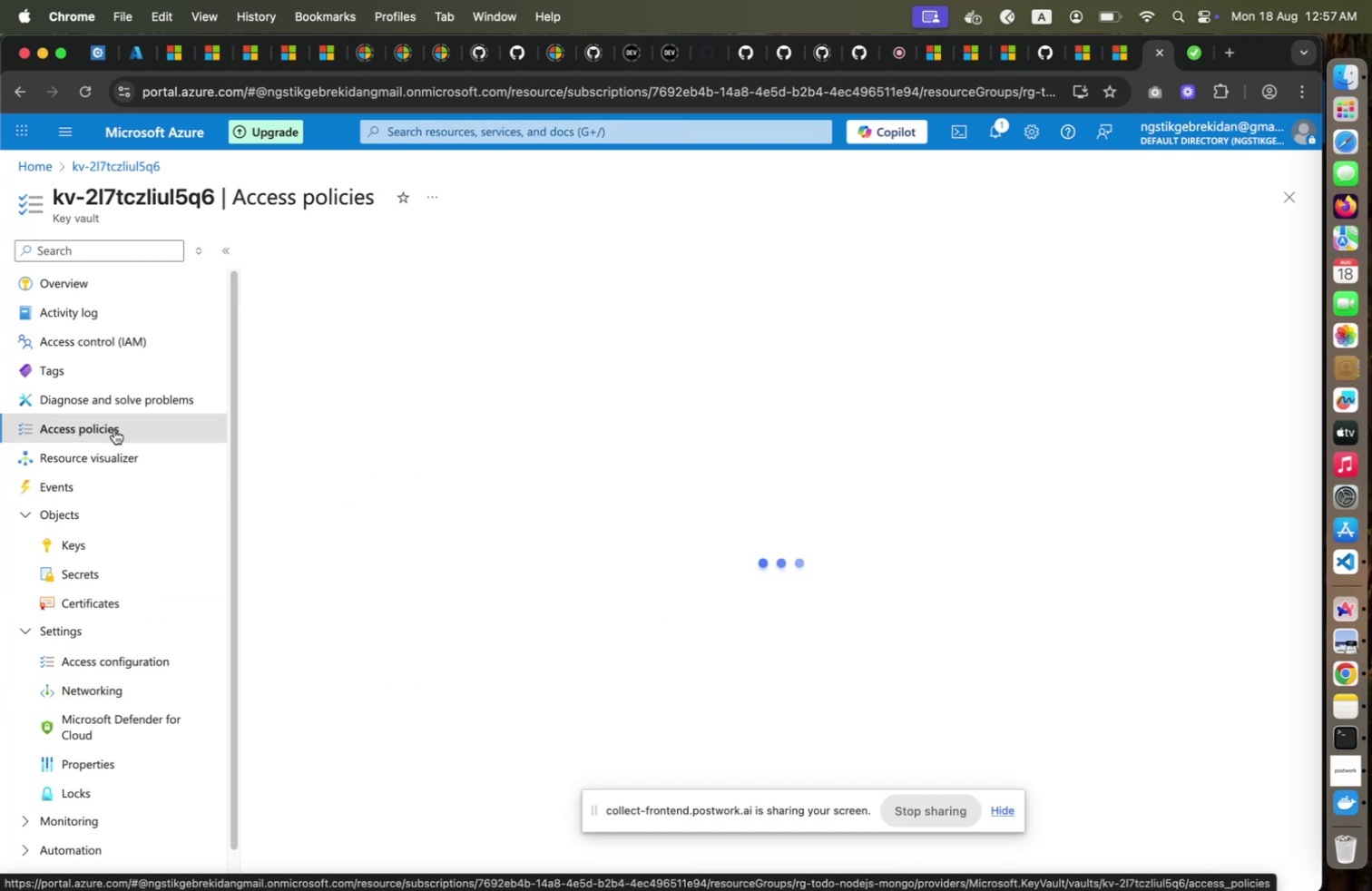 
wait(10.89)
 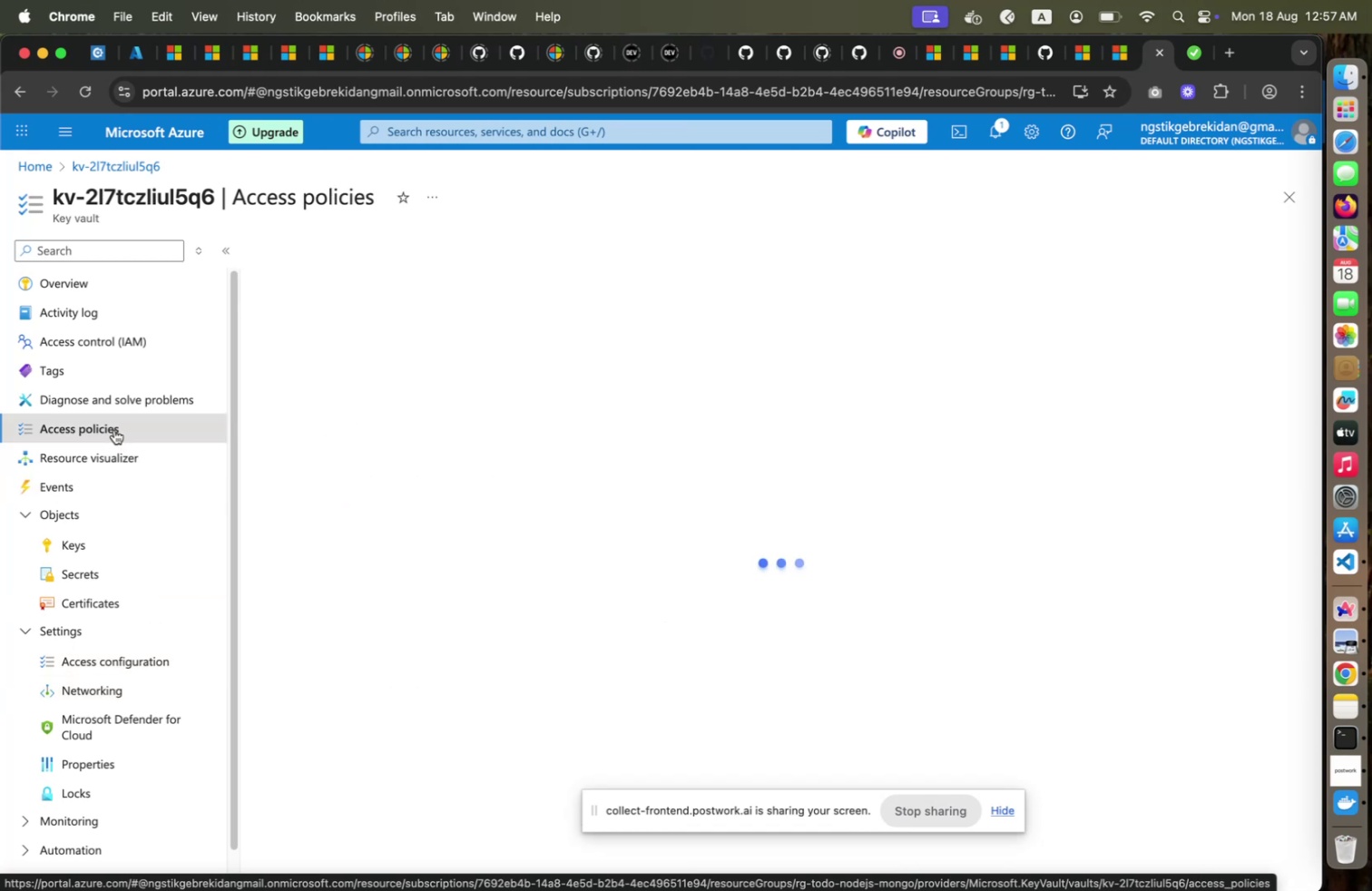 
left_click([282, 446])
 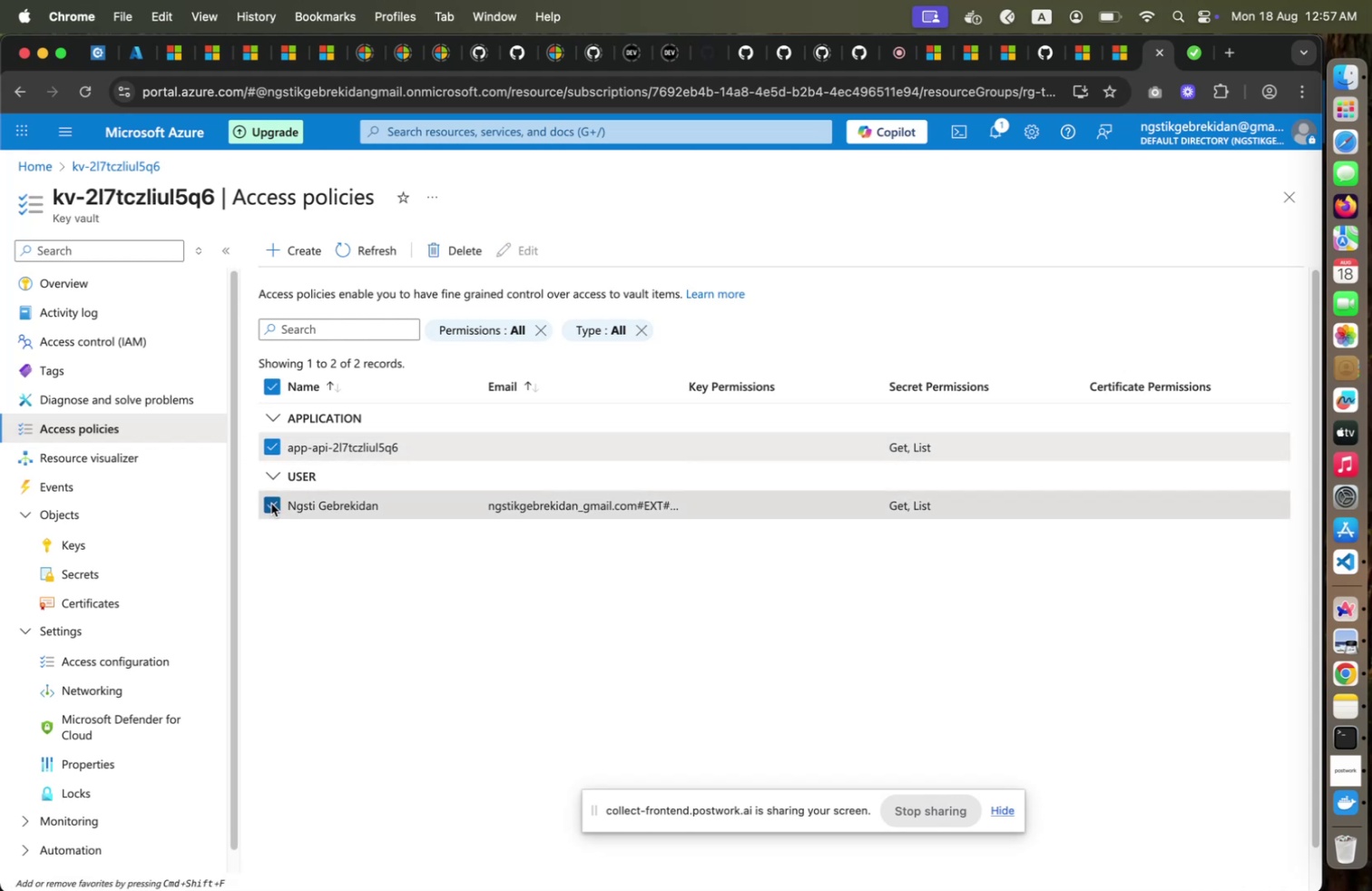 
left_click([271, 502])
 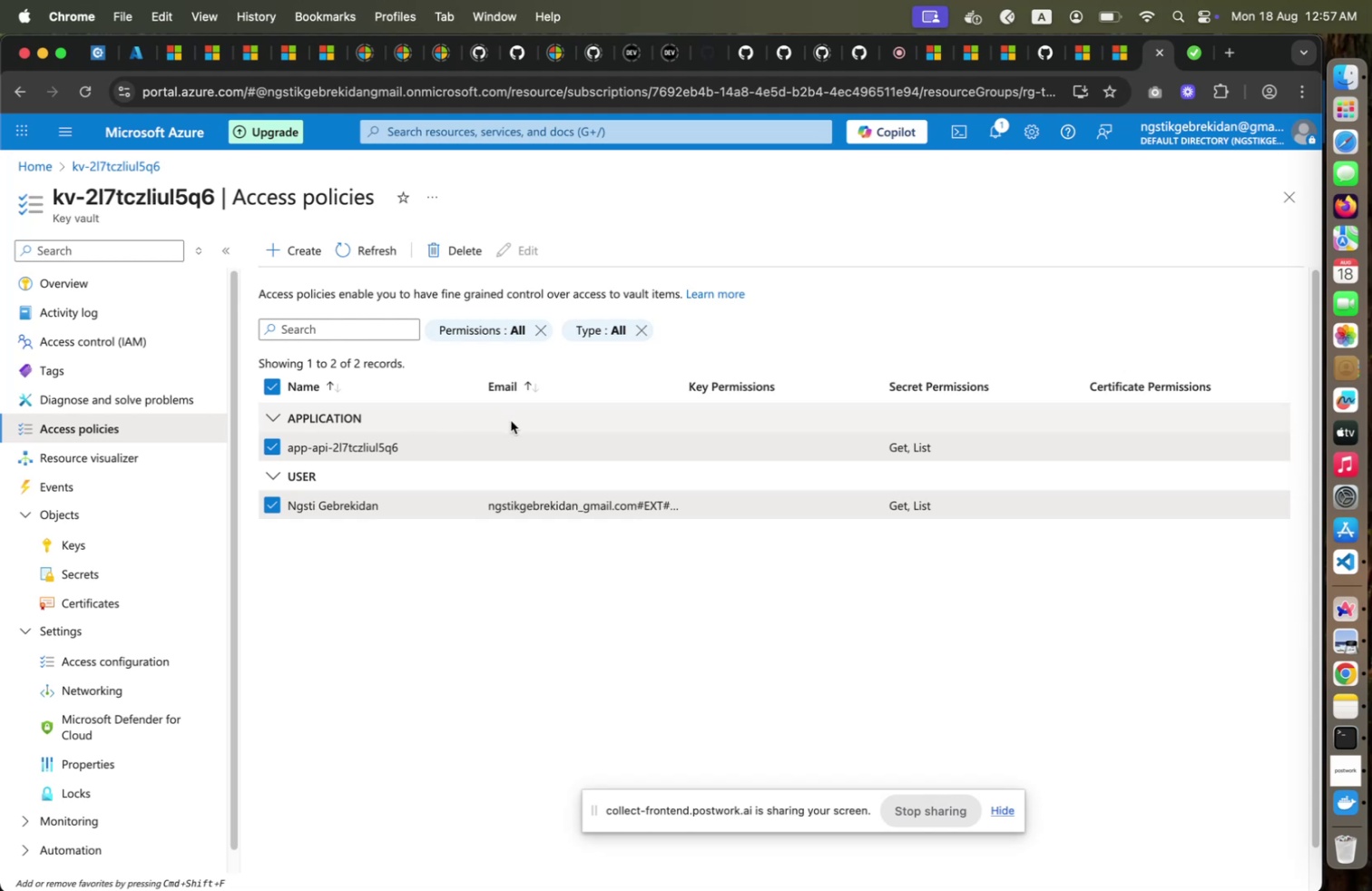 
wait(10.59)
 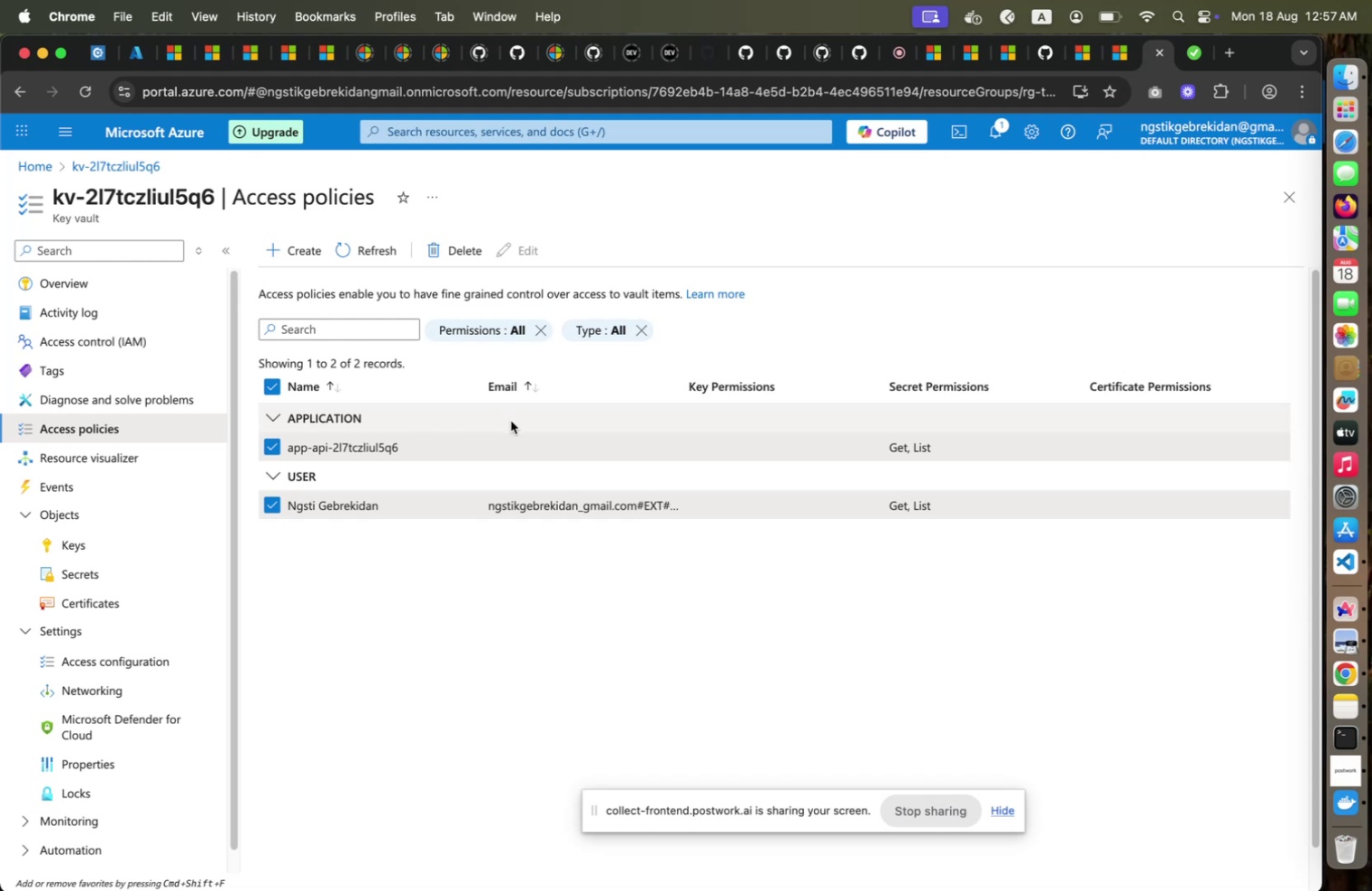 
left_click([270, 514])
 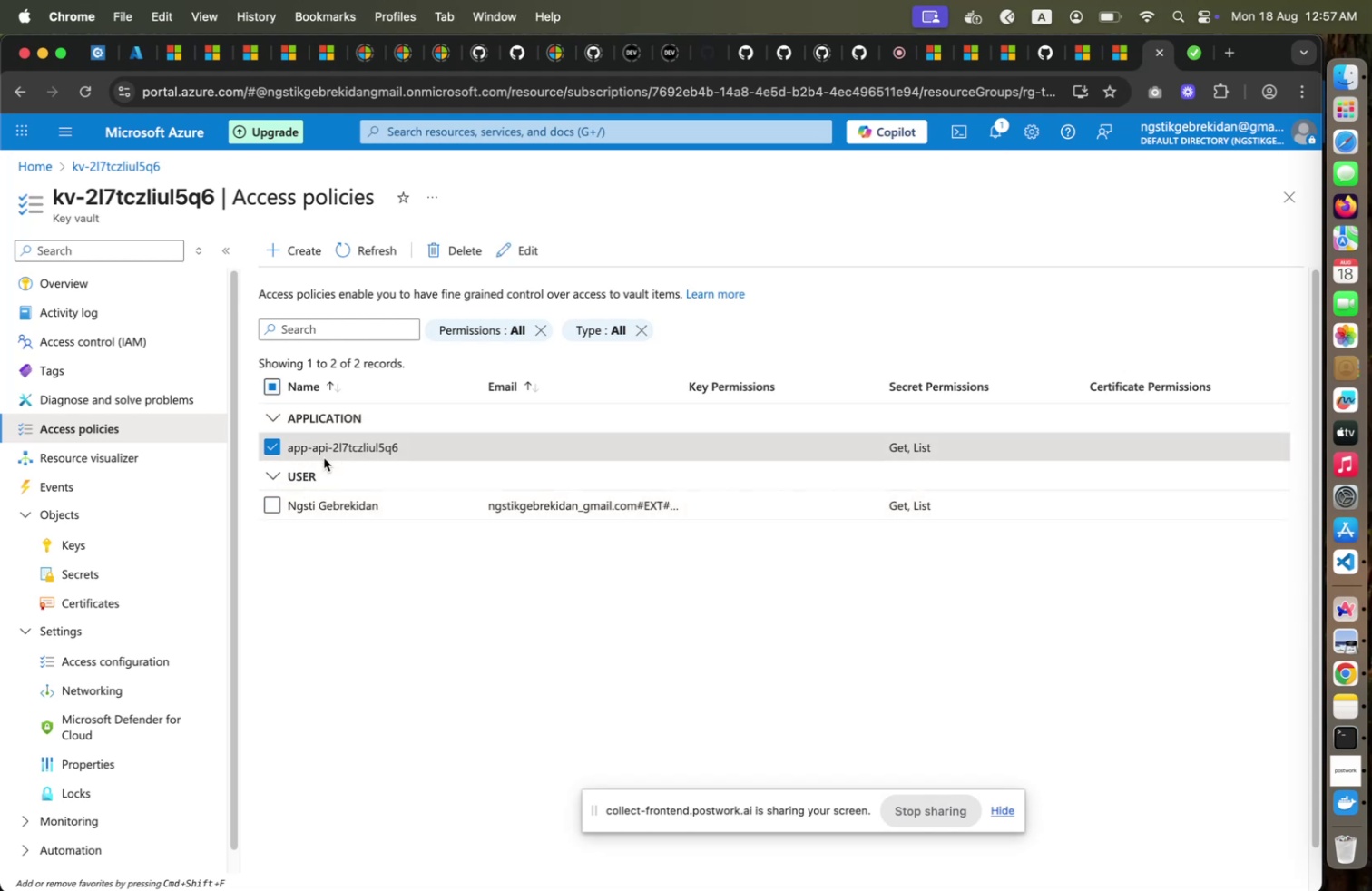 
left_click([276, 496])
 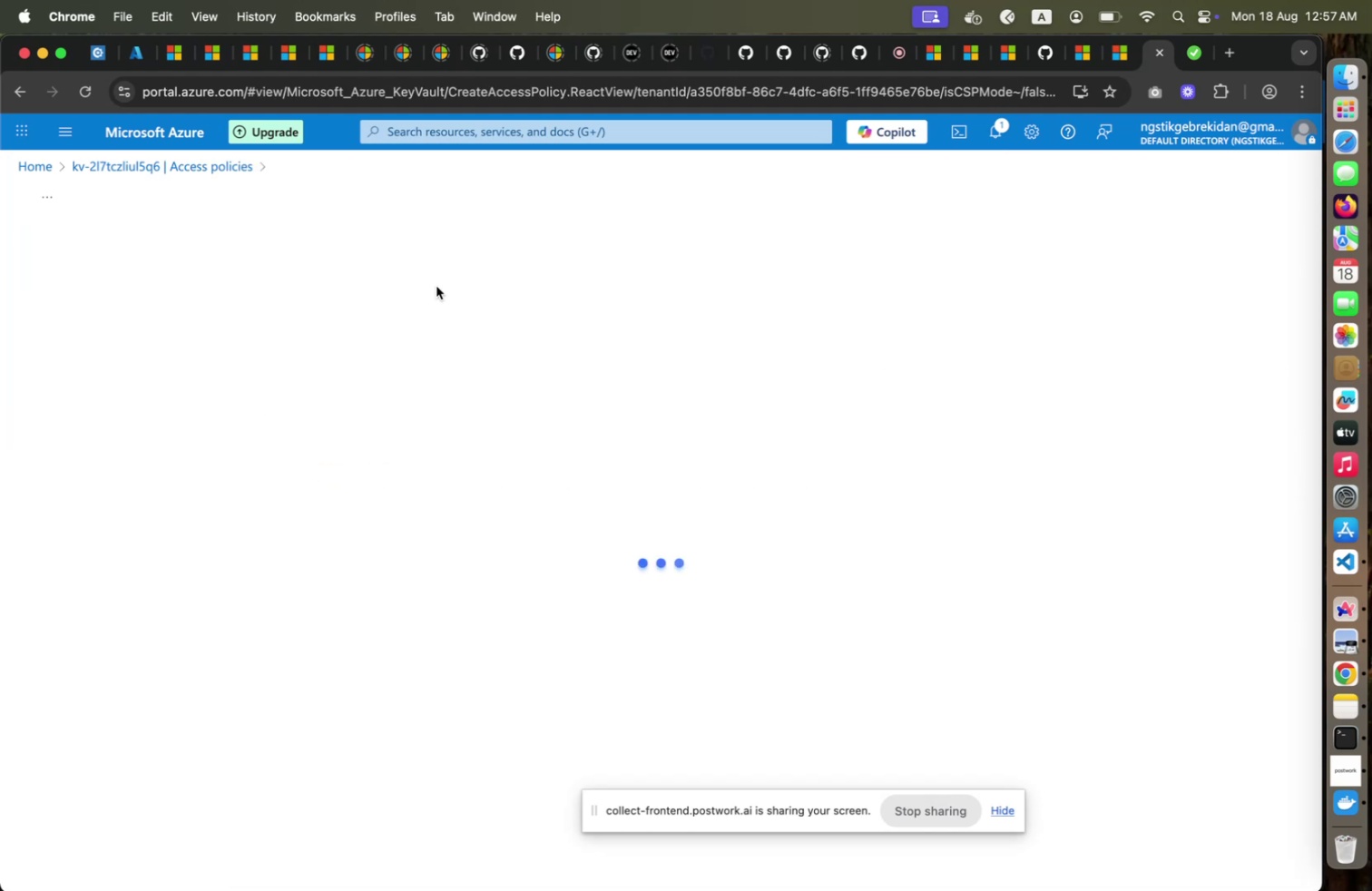 
left_click([305, 244])
 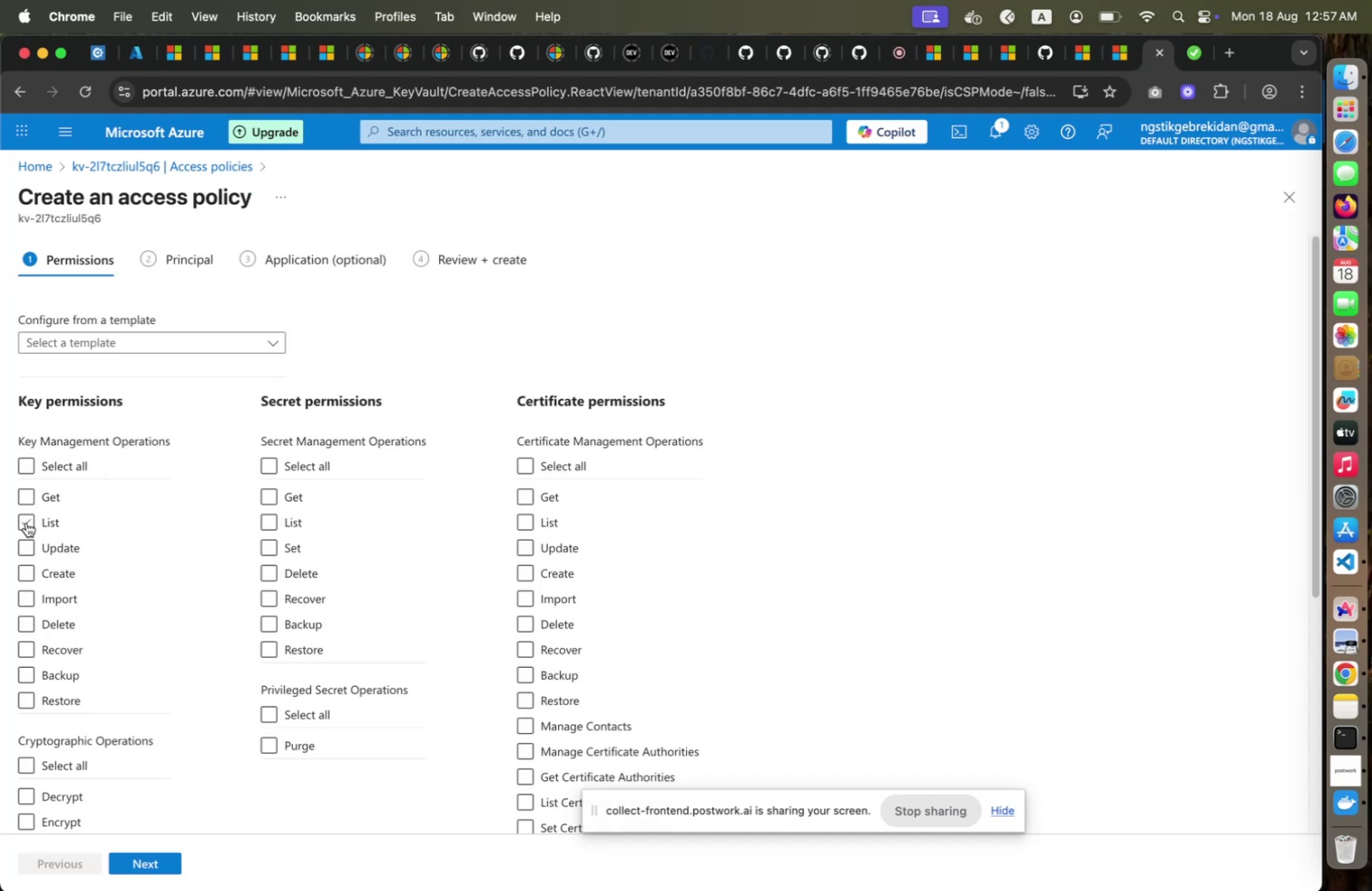 
wait(5.81)
 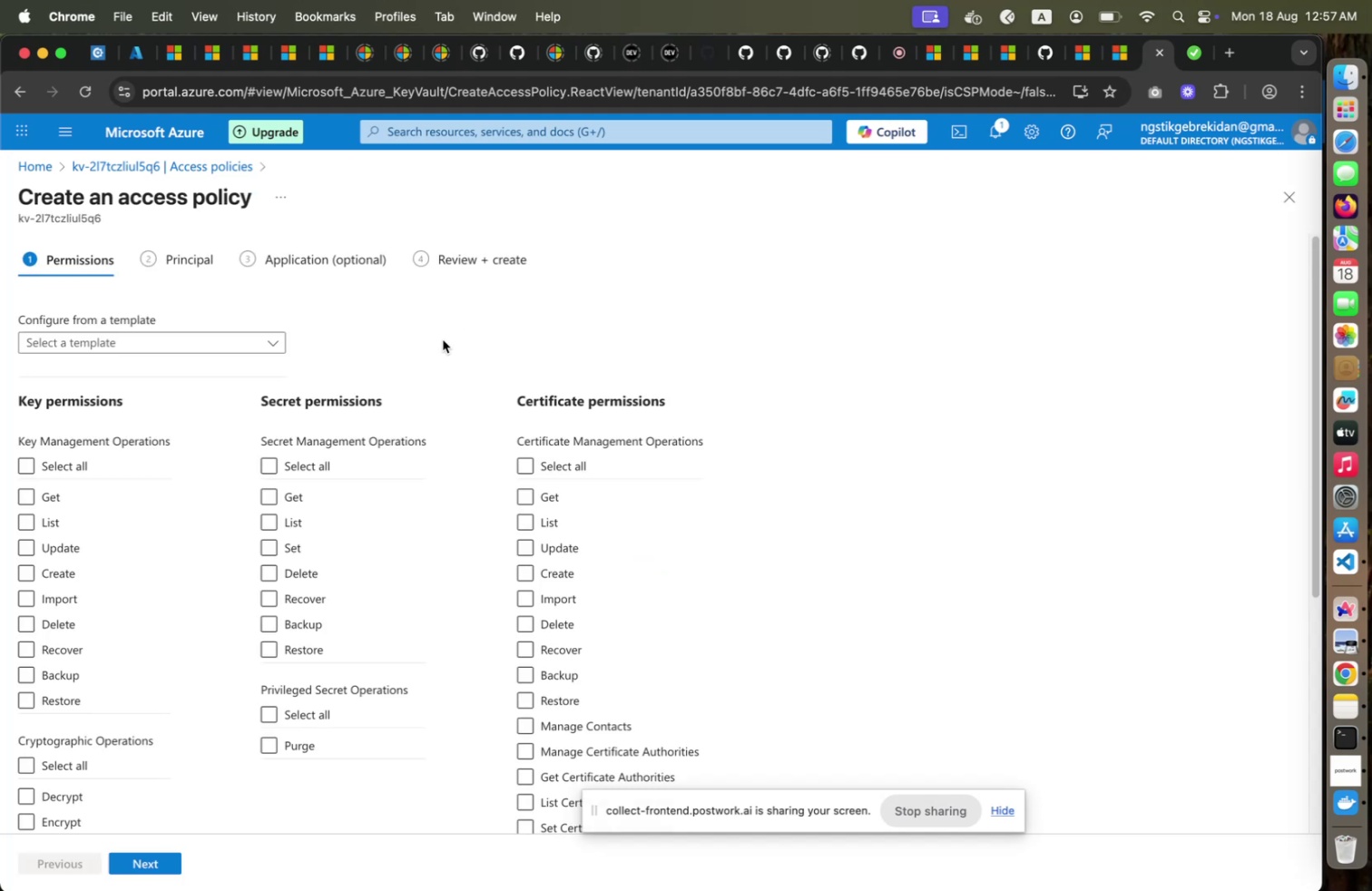 
left_click([26, 522])
 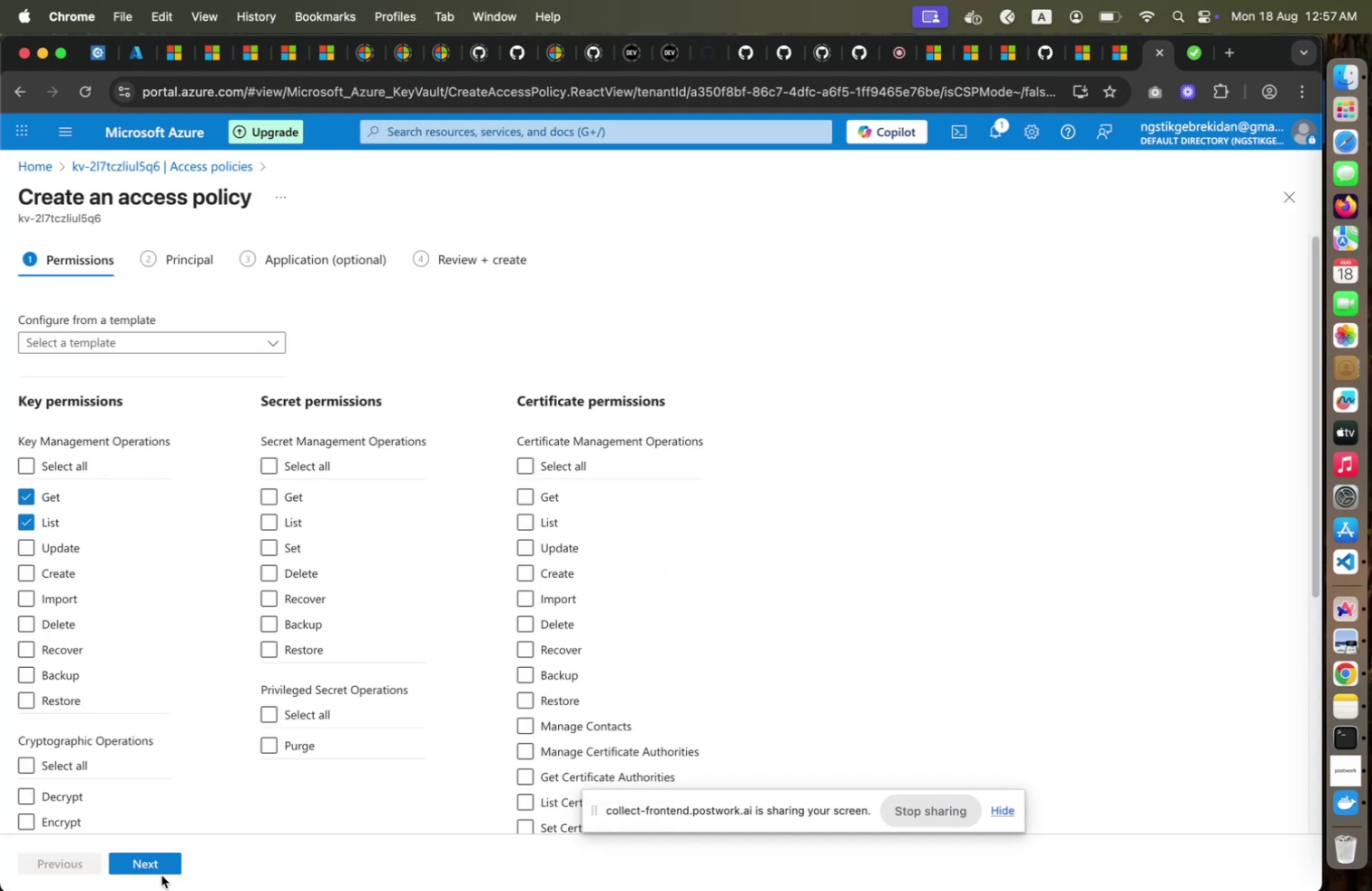 
left_click([29, 491])
 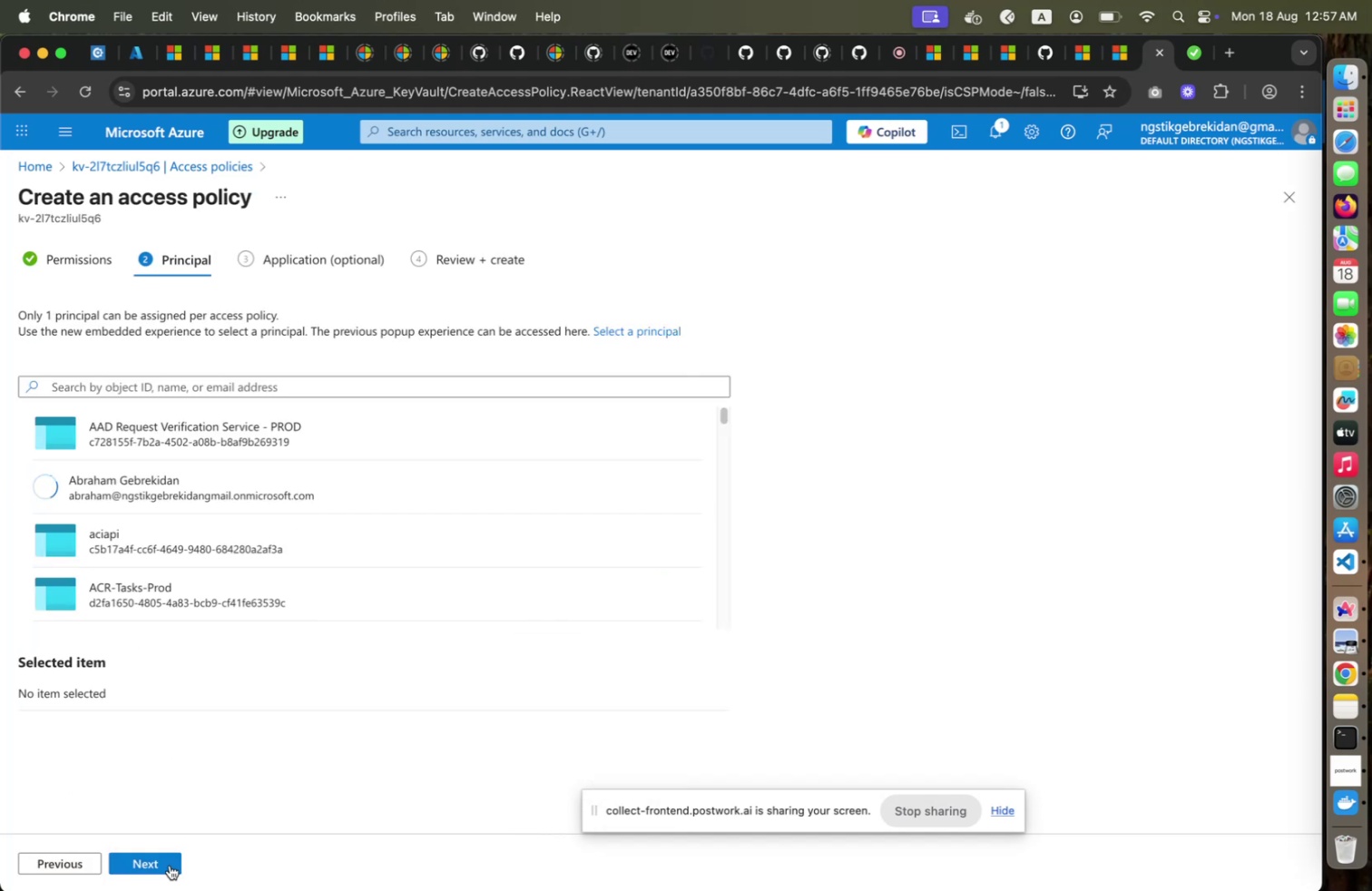 
left_click([170, 864])
 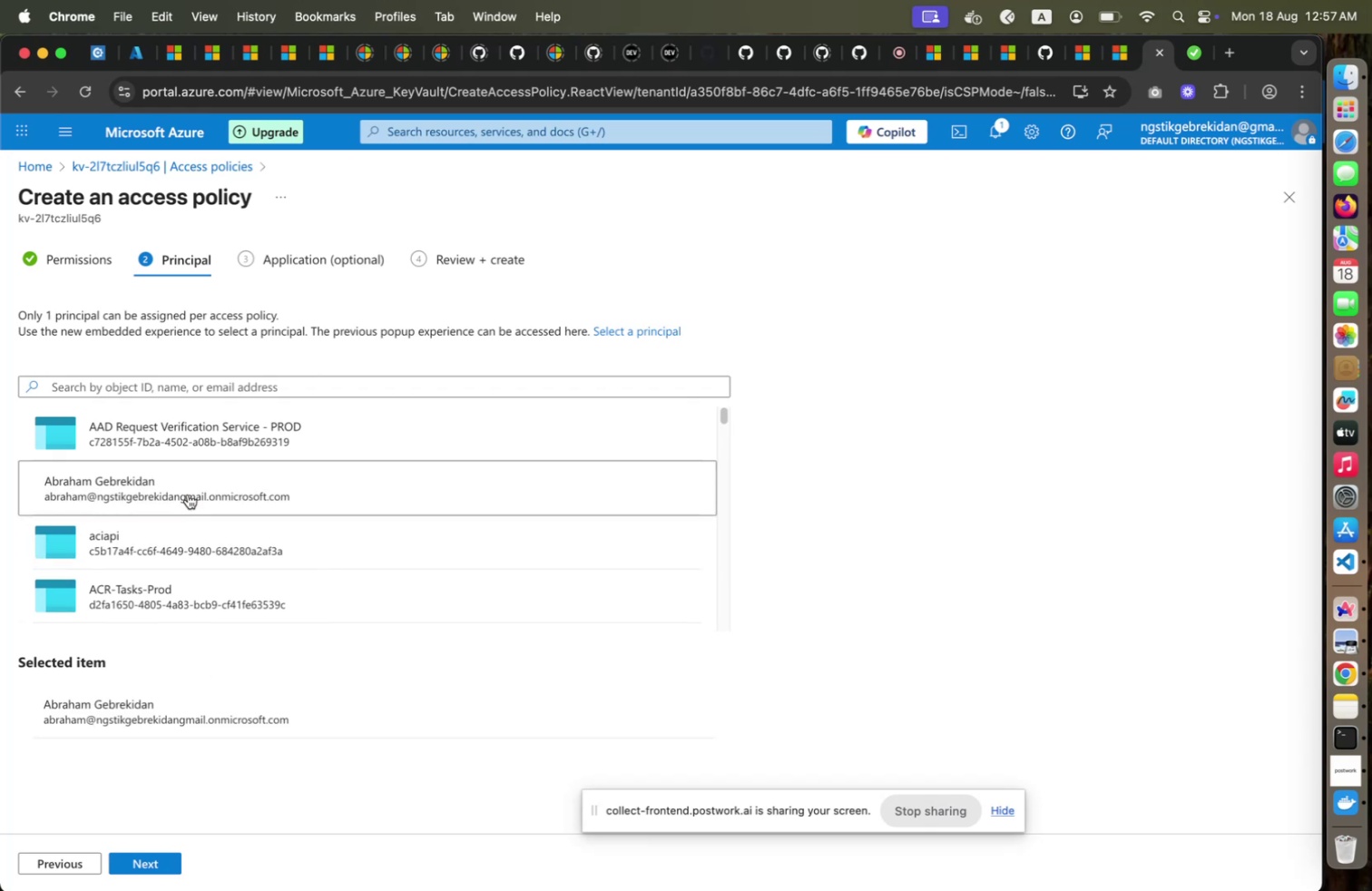 
left_click([188, 494])
 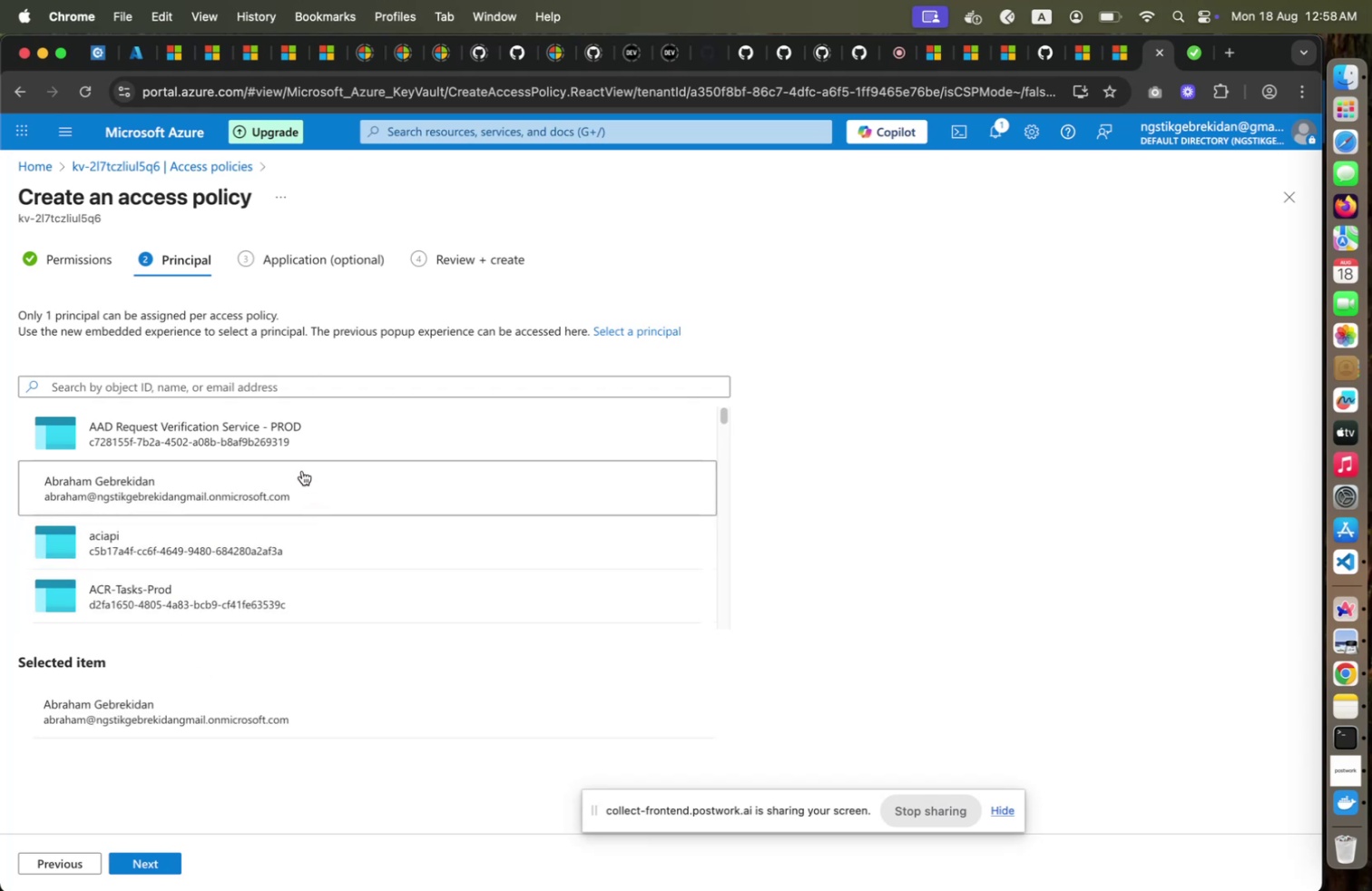 
wait(8.56)
 